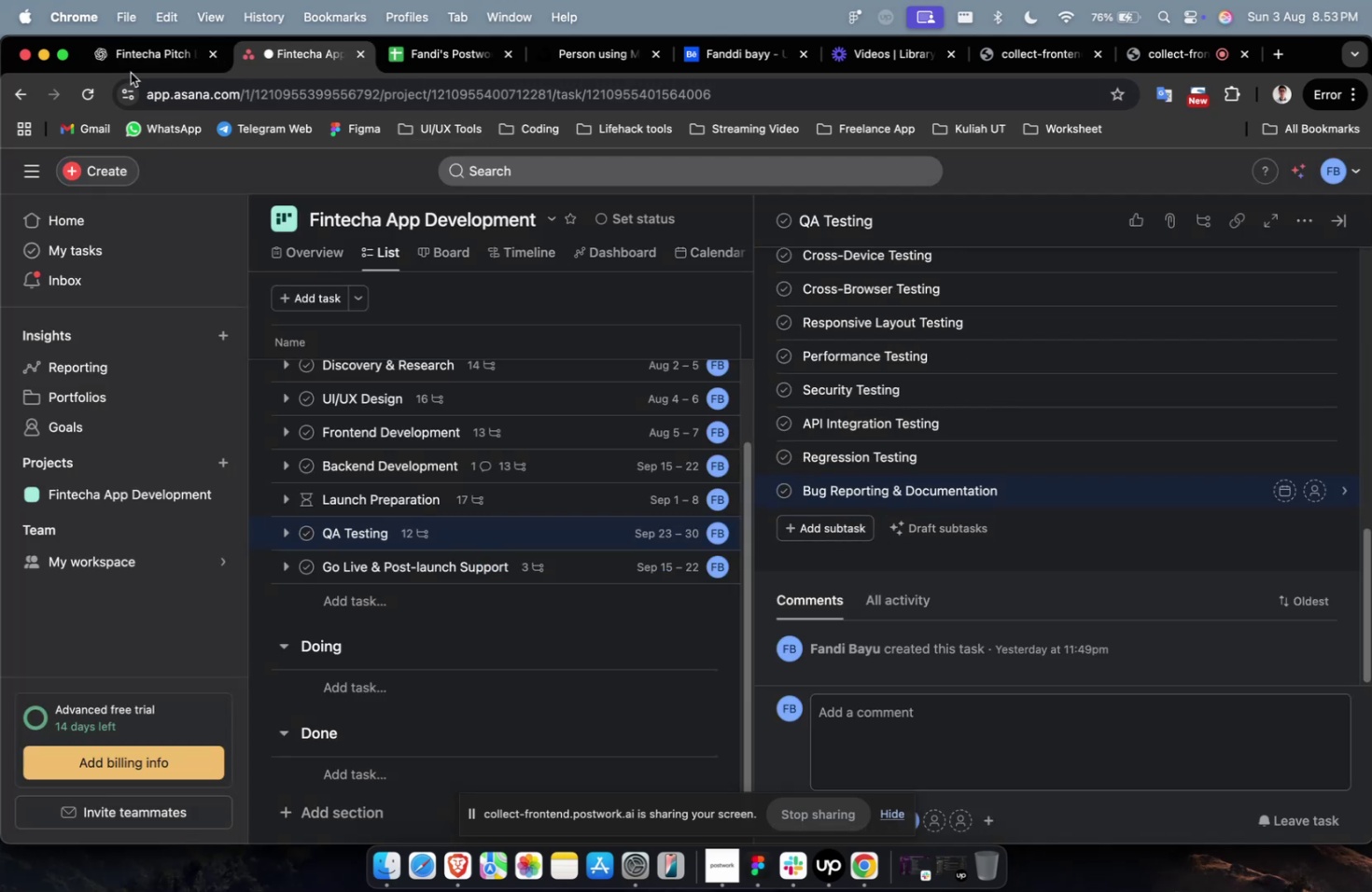 
left_click([133, 68])
 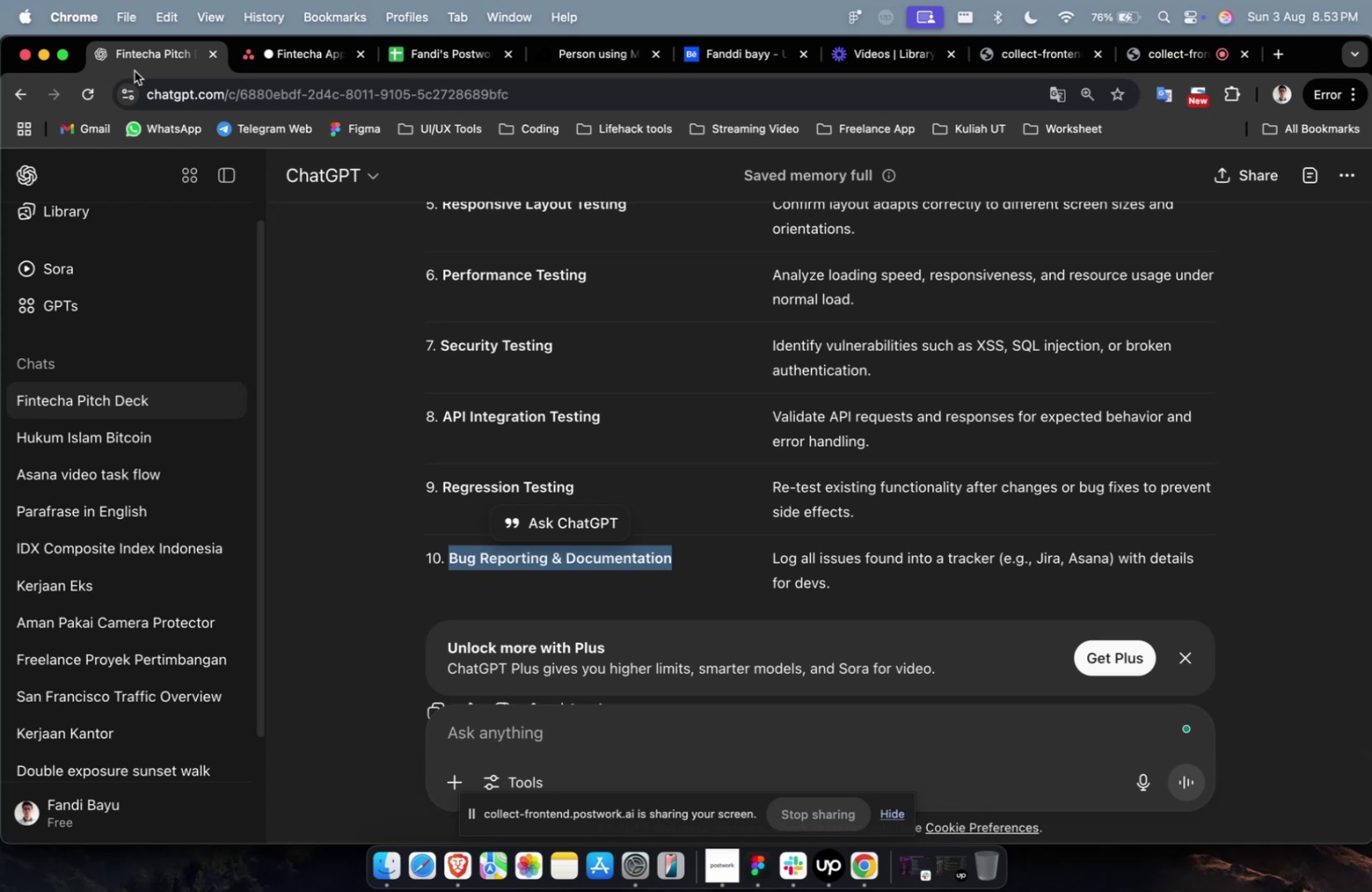 
wait(16.62)
 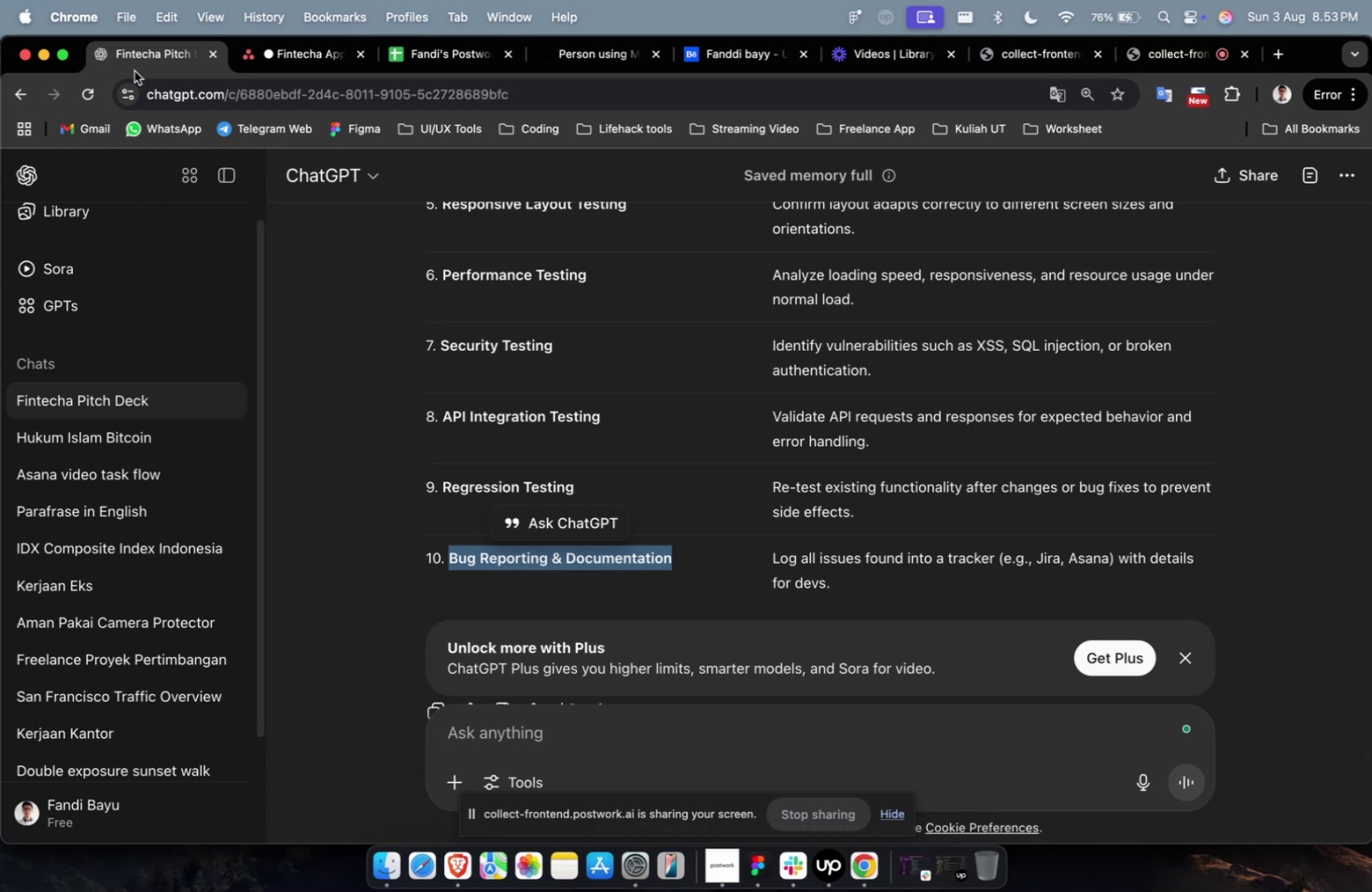 
scroll: coordinate [134, 71], scroll_direction: down, amount: 6.0
 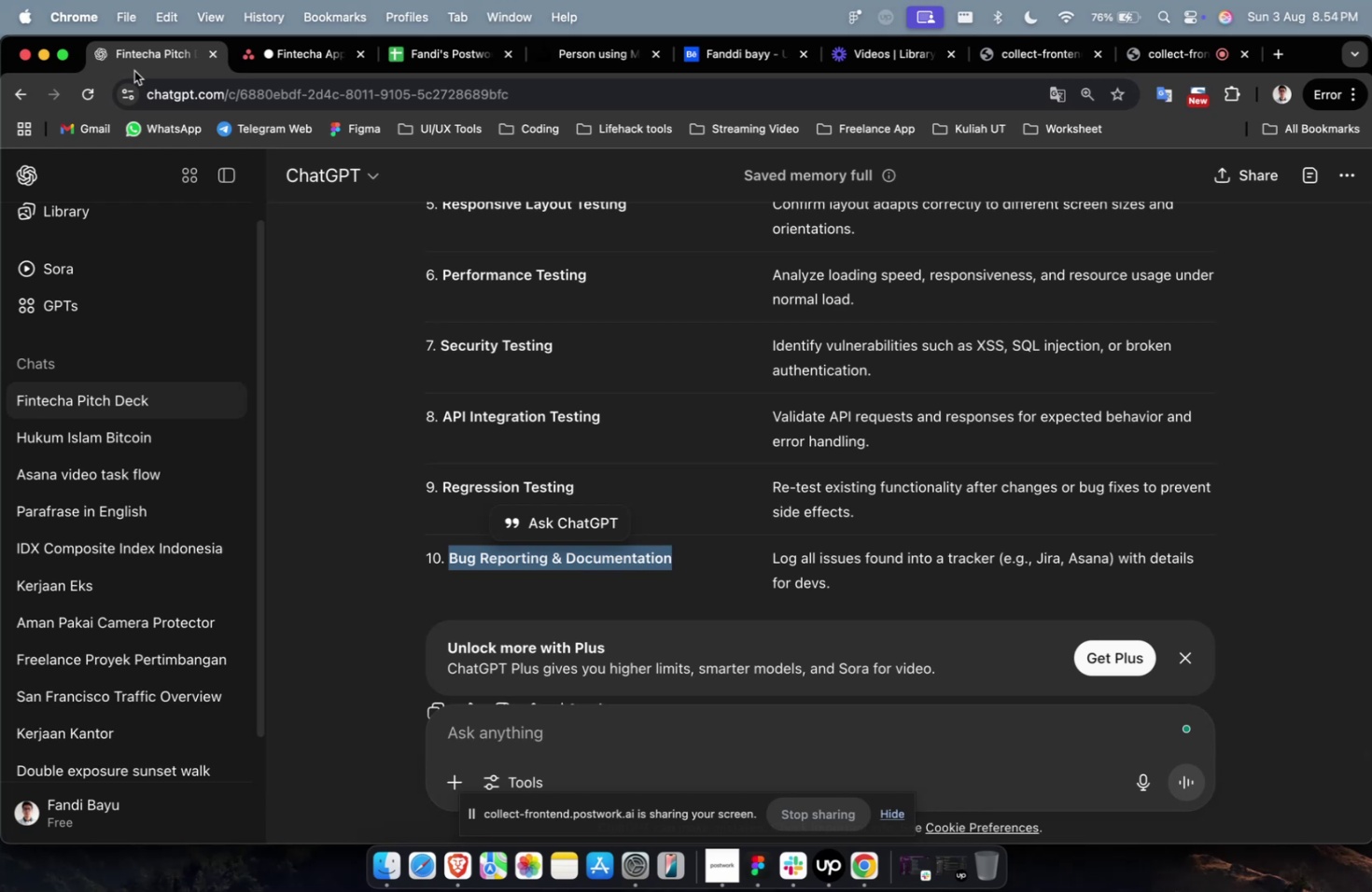 
wait(5.44)
 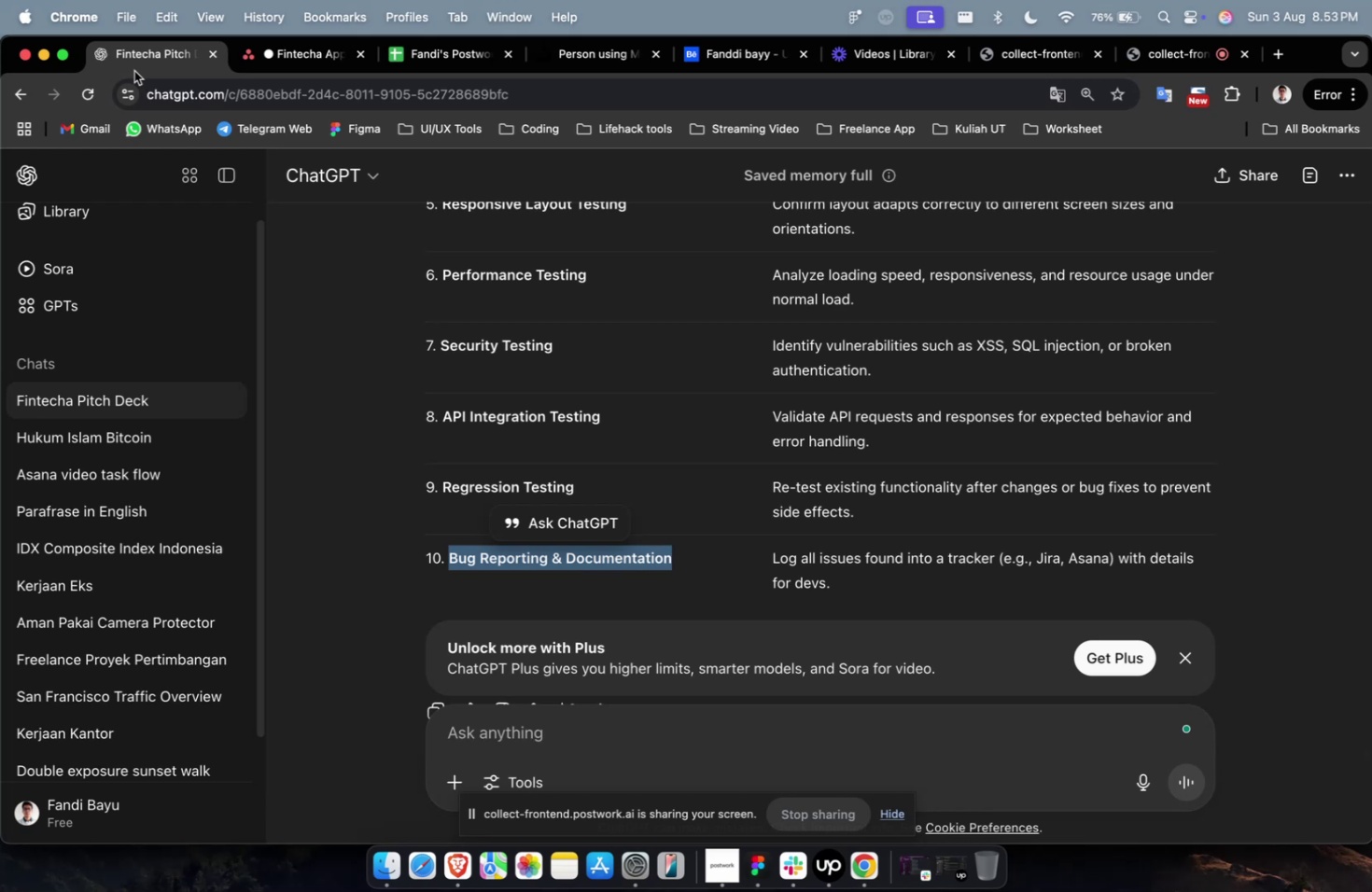 
scroll: coordinate [134, 73], scroll_direction: down, amount: 3.0
 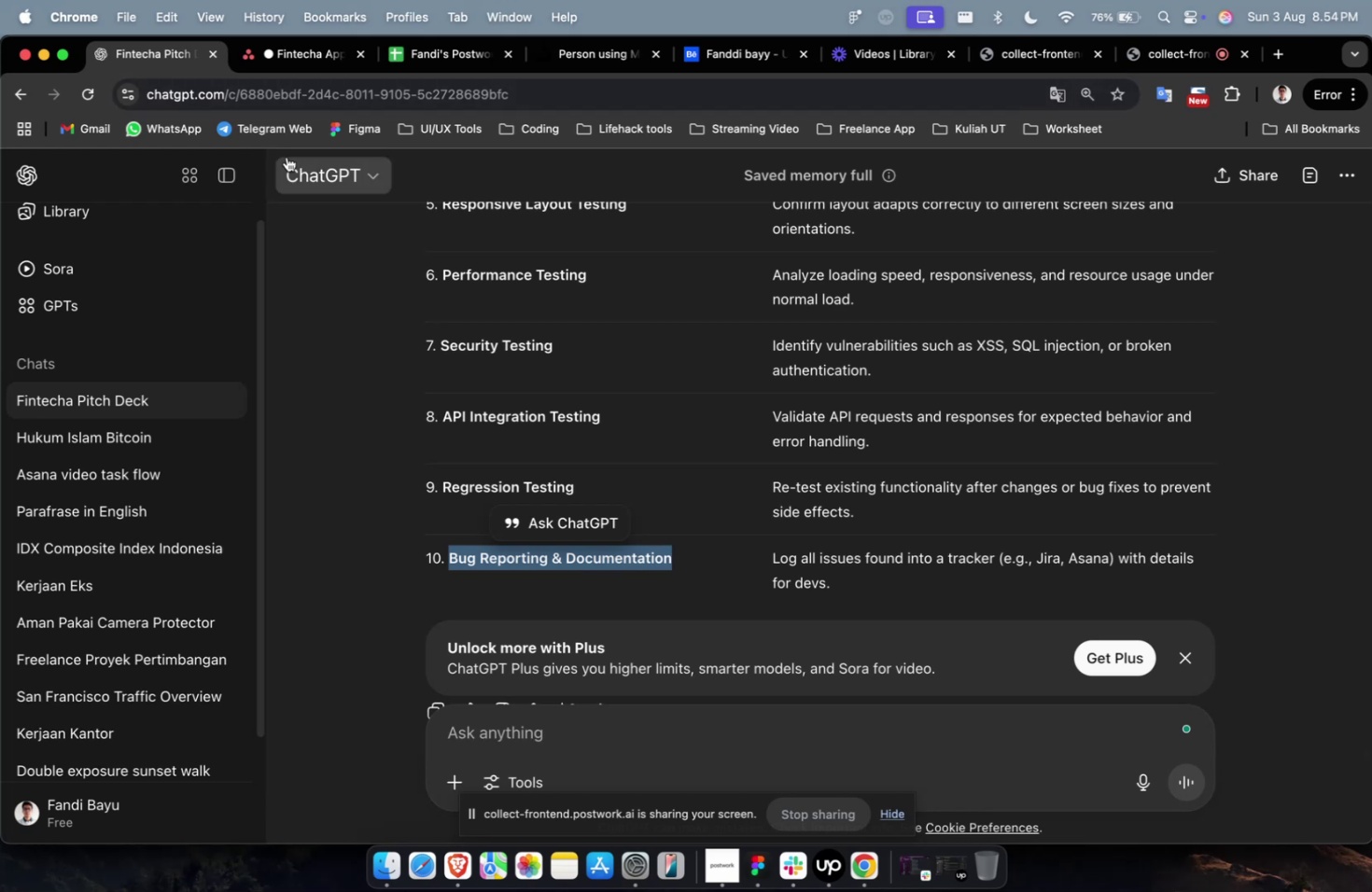 
wait(6.0)
 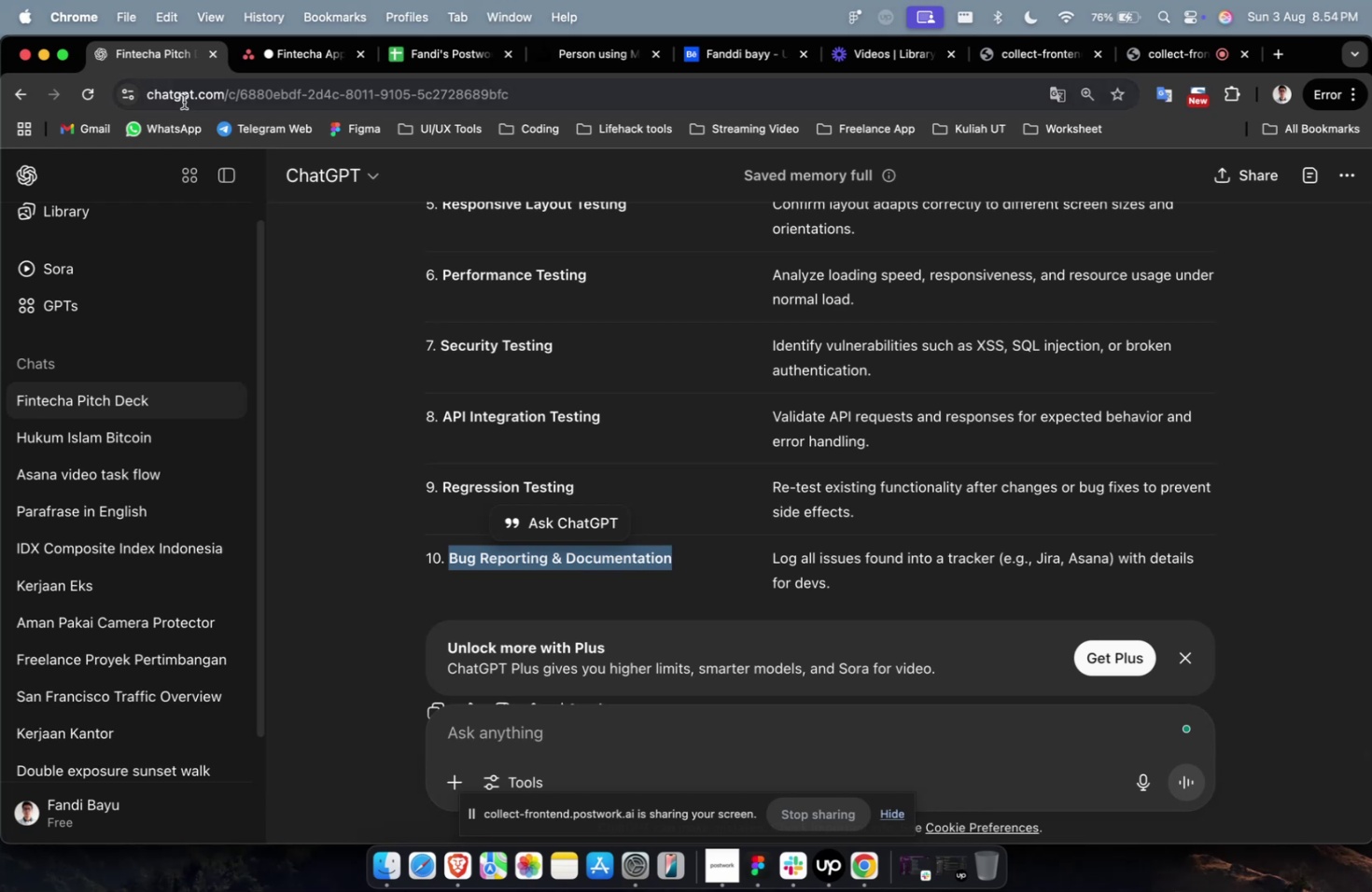 
scroll: coordinate [287, 157], scroll_direction: down, amount: 13.0
 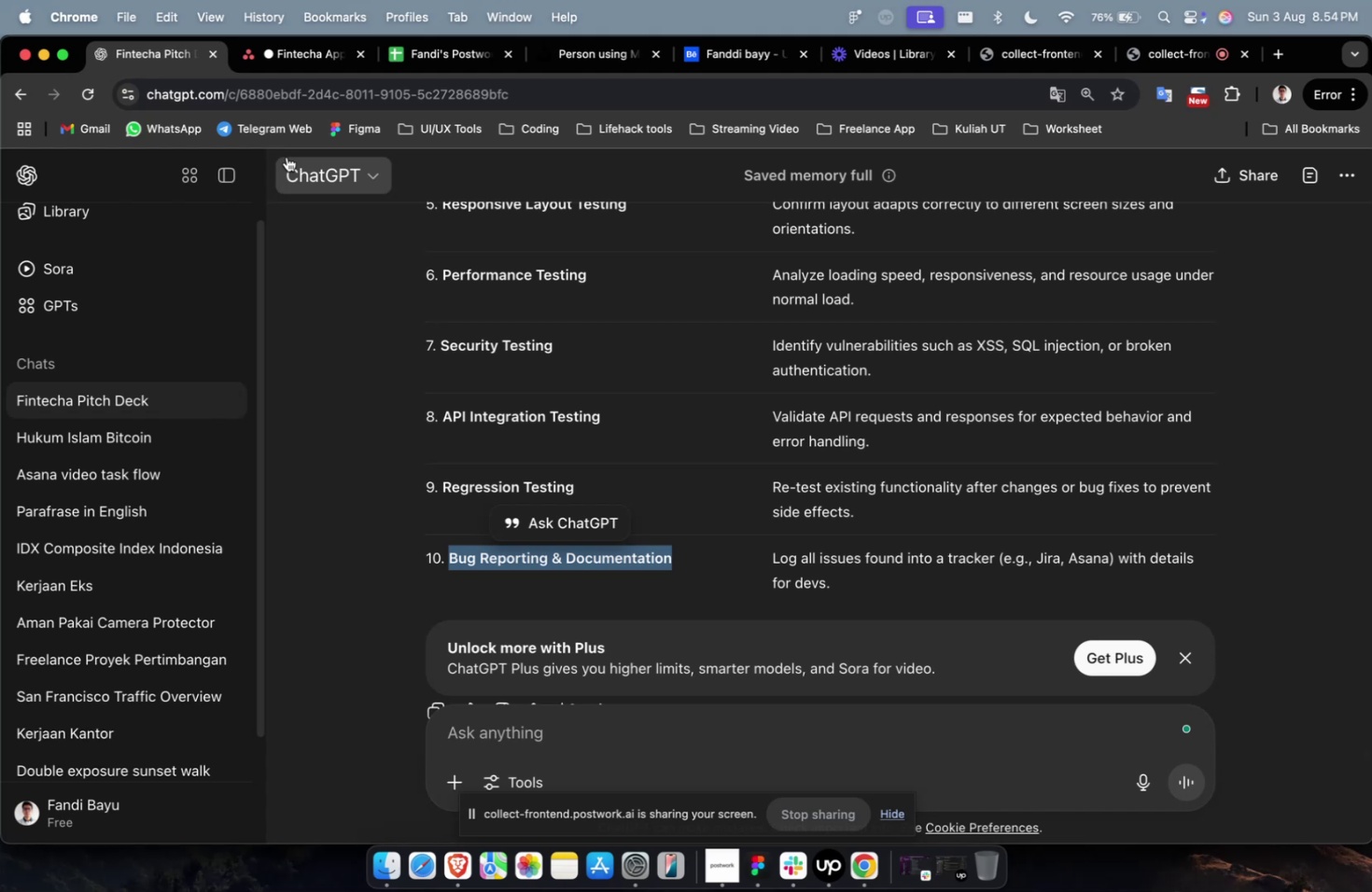 
scroll: coordinate [287, 157], scroll_direction: down, amount: 8.0
 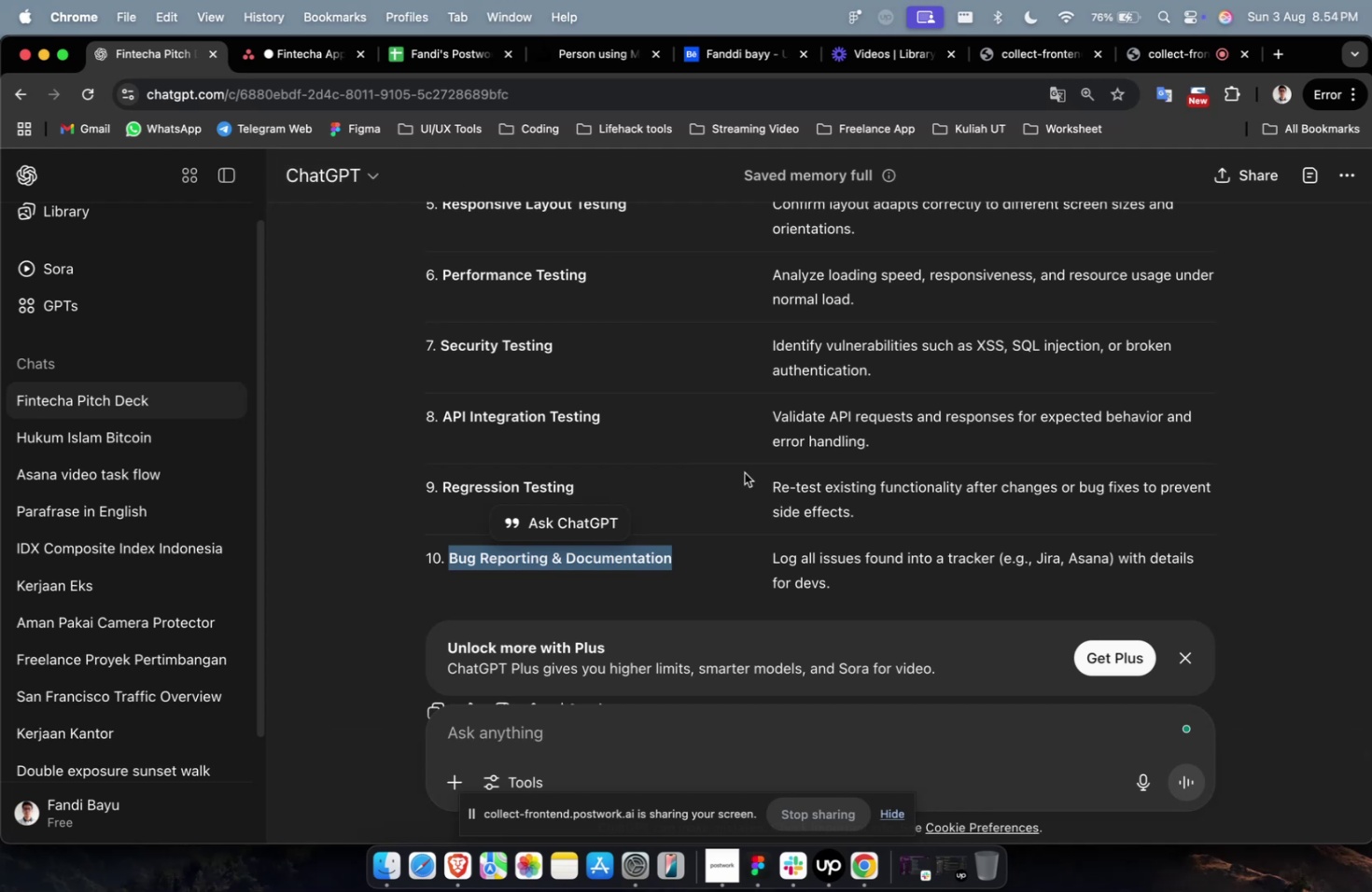 
left_click([953, 607])
 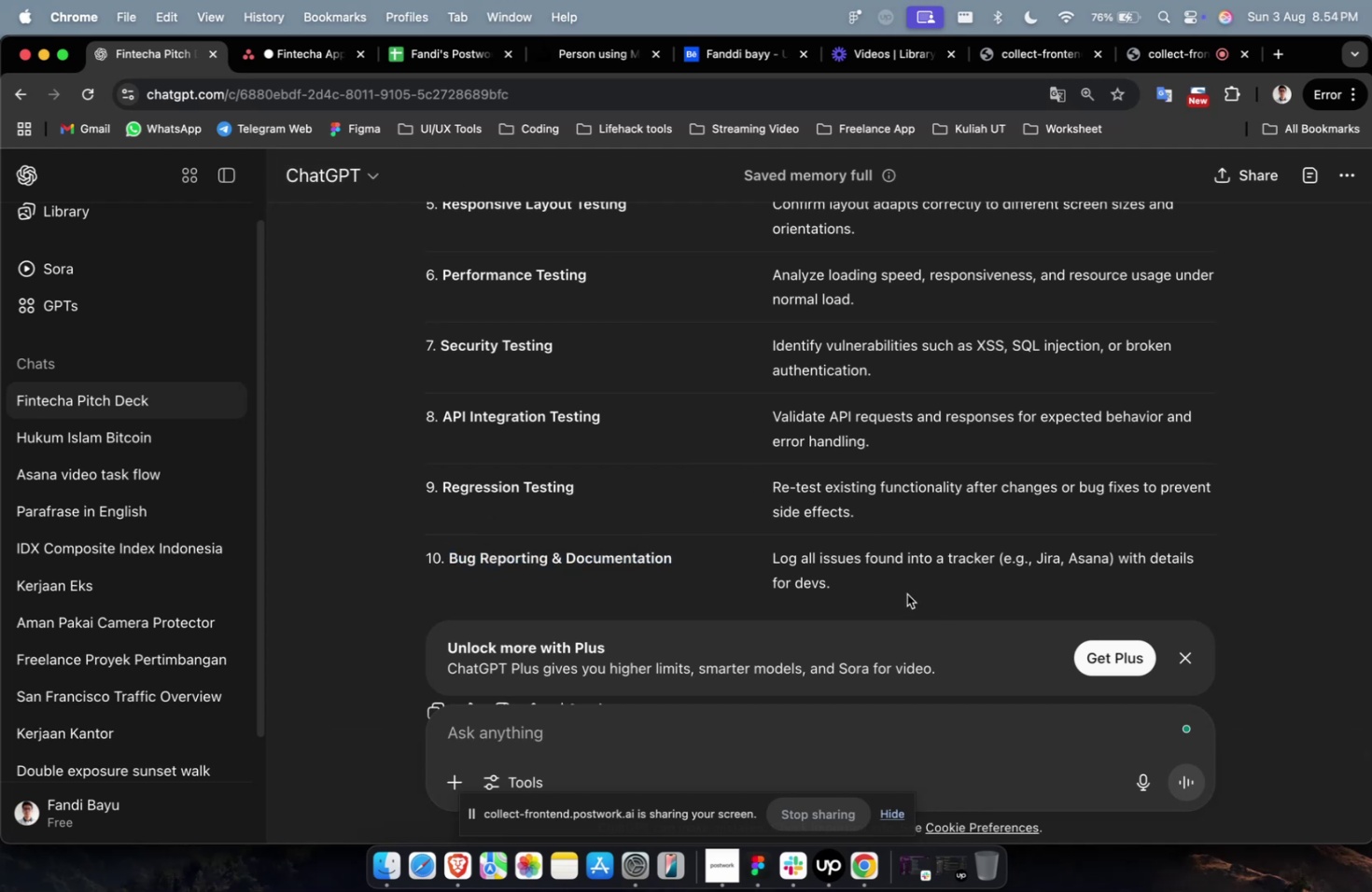 
left_click_drag(start_coordinate=[903, 592], to_coordinate=[773, 559])
 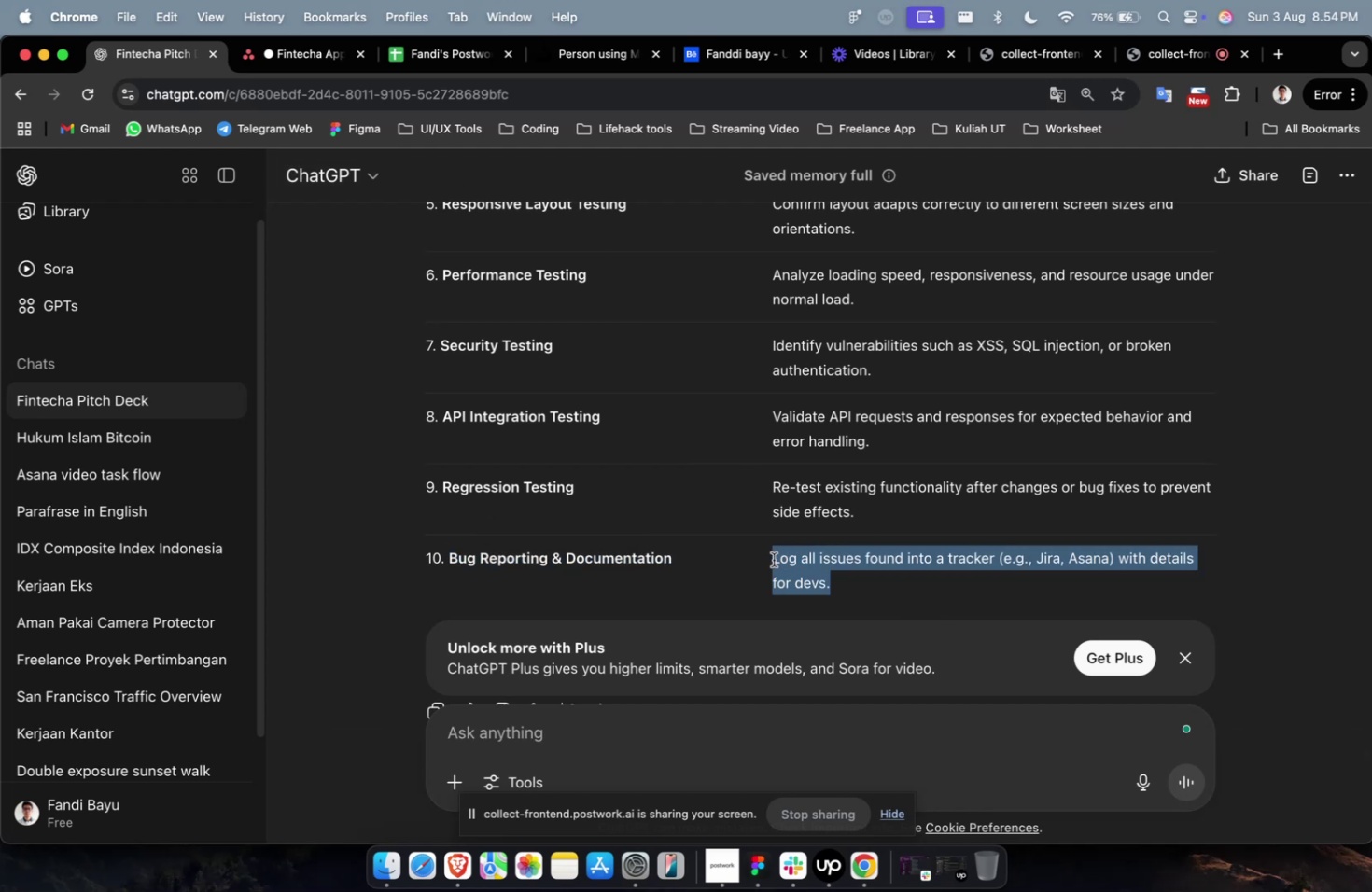 
key(Meta+C)
 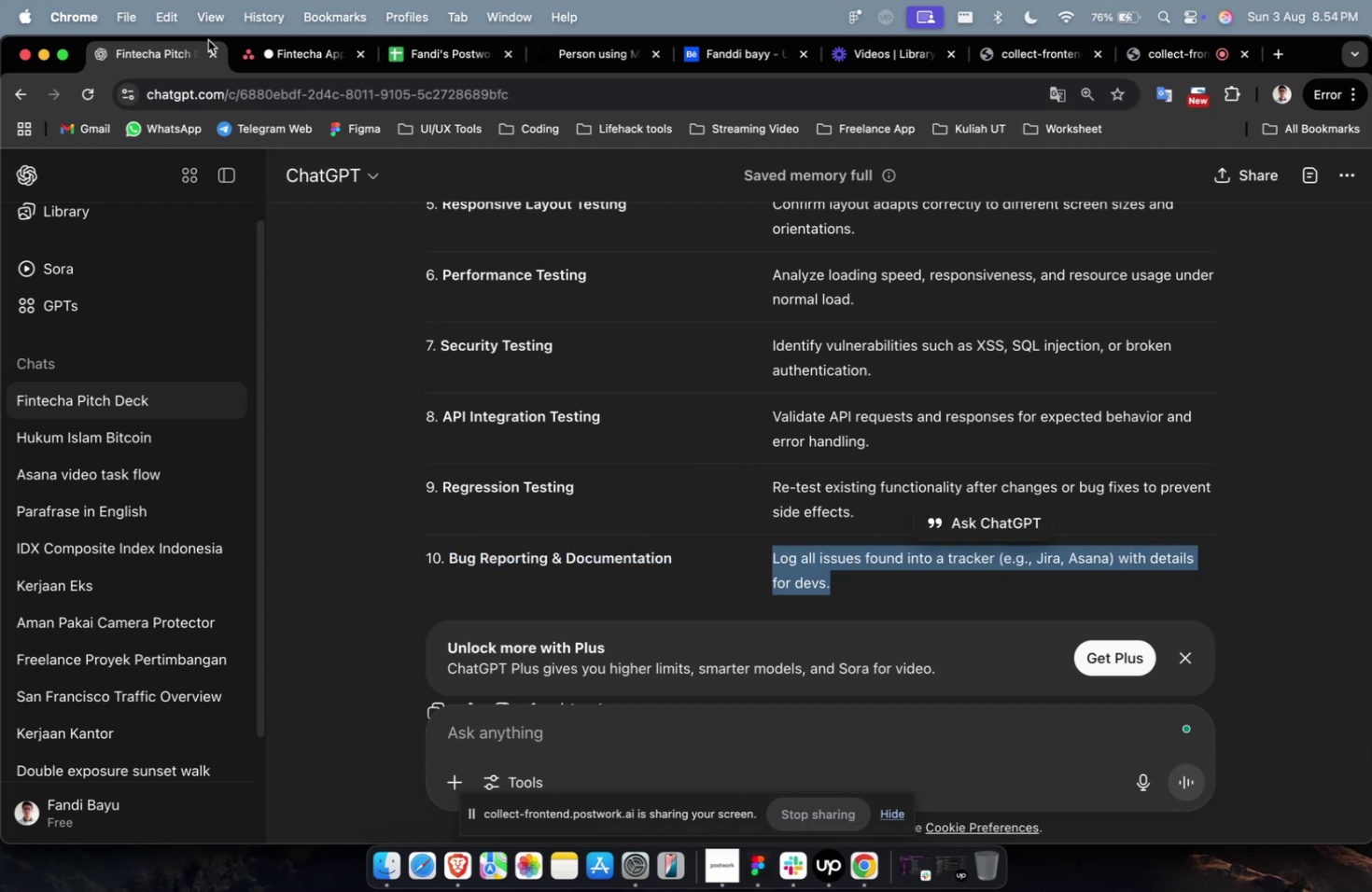 
key(Meta+C)
 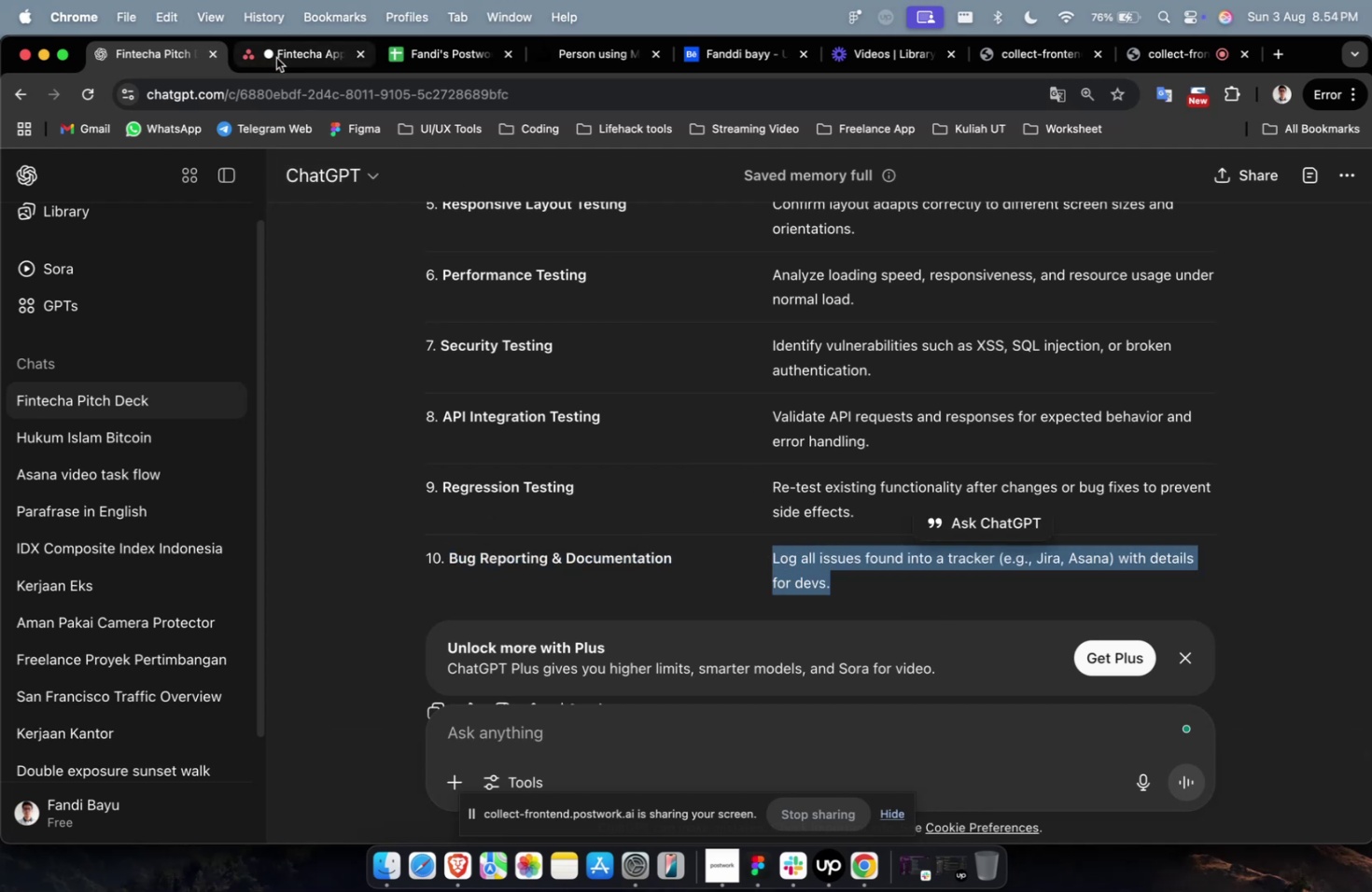 
left_click([278, 59])
 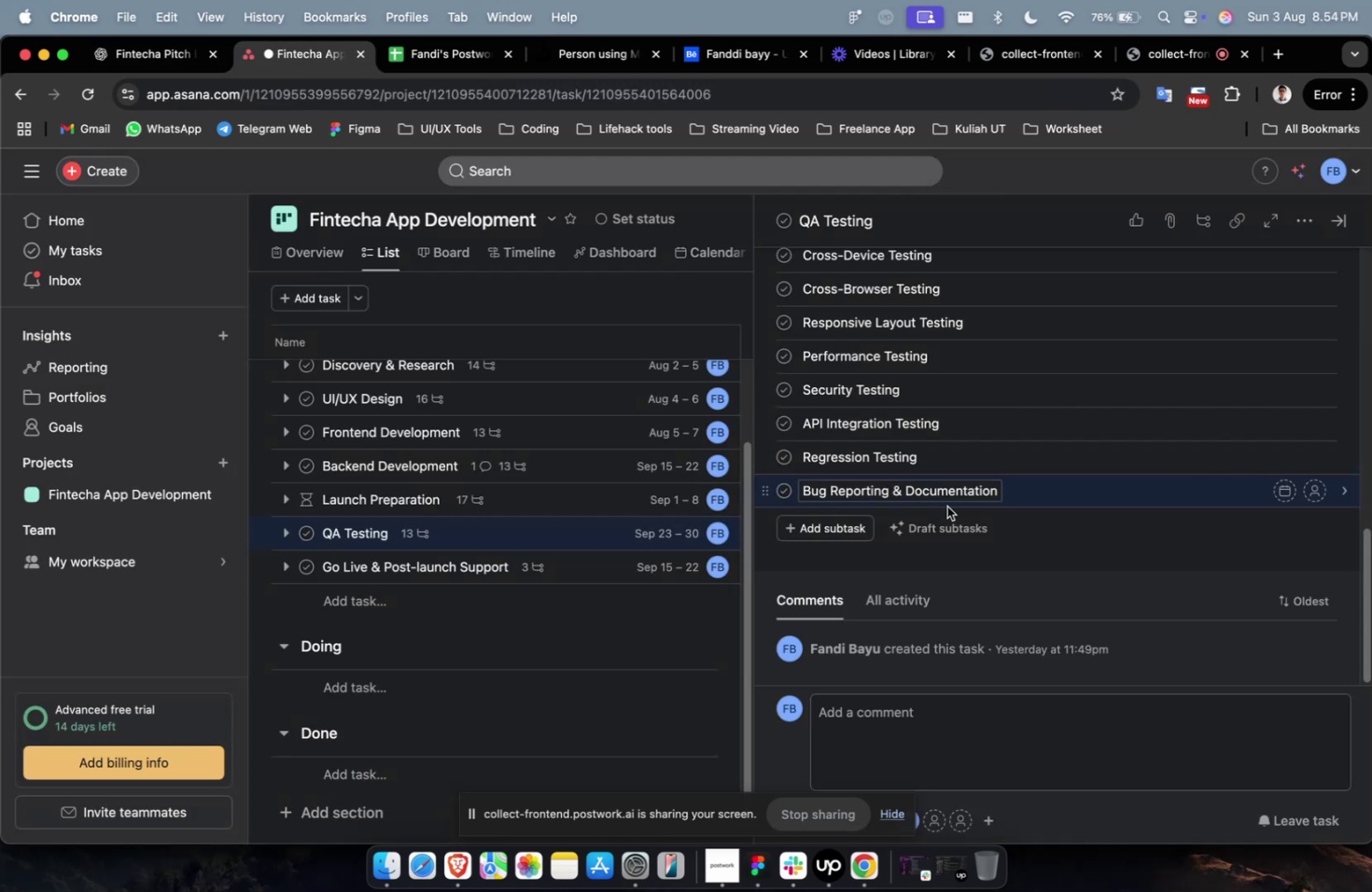 
left_click([1101, 494])
 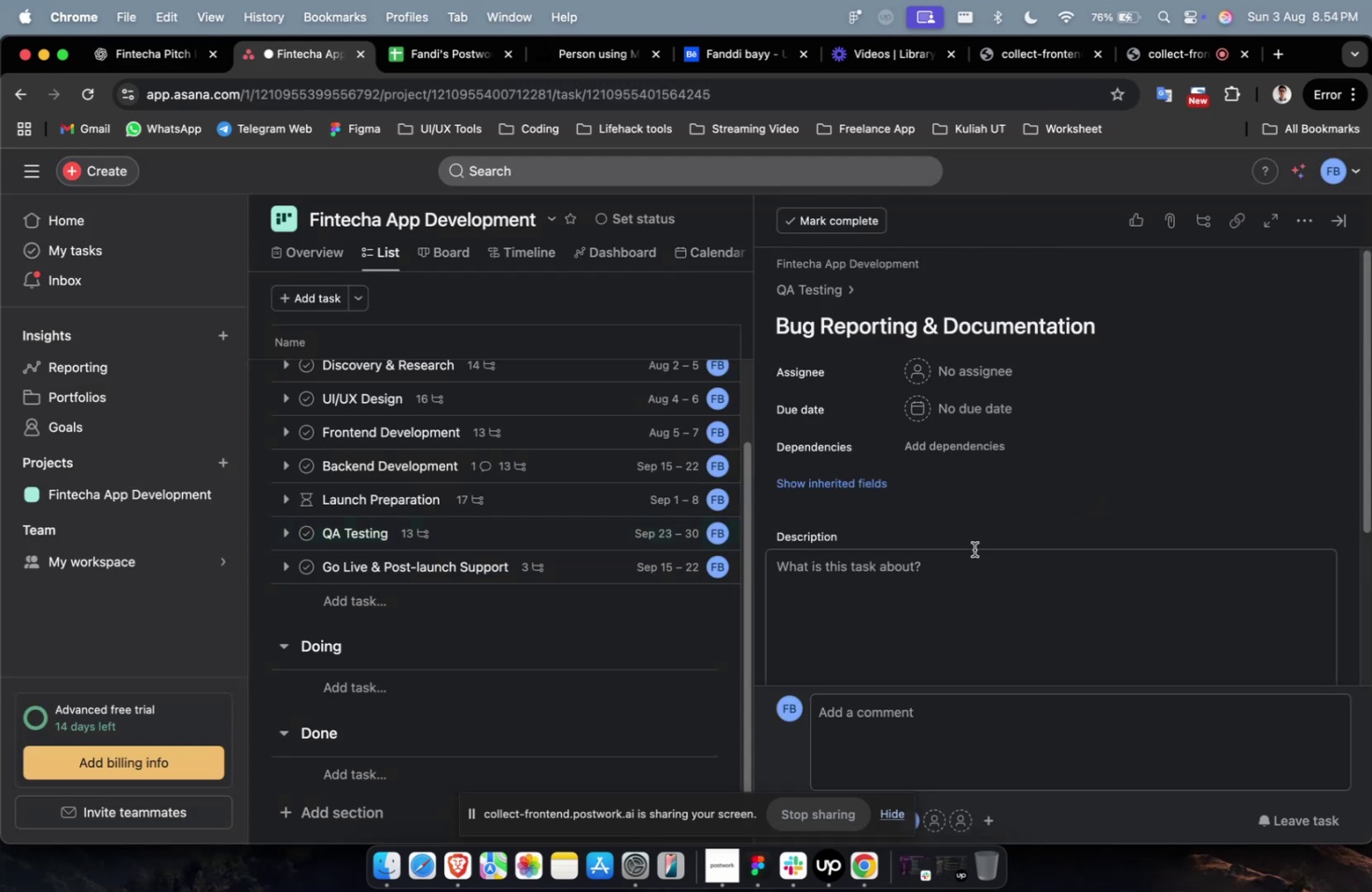 
left_click([955, 559])
 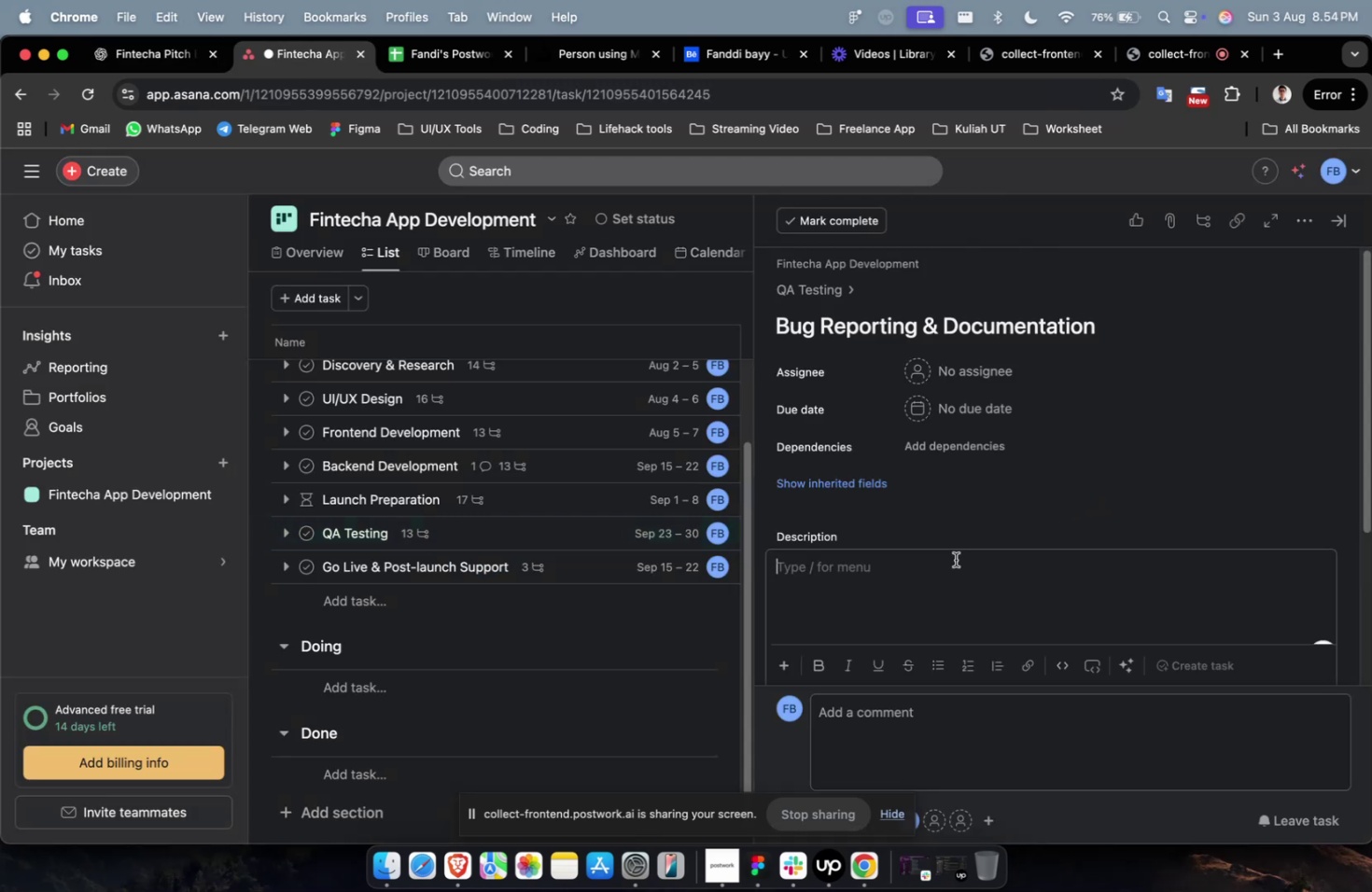 
key(Meta+V)
 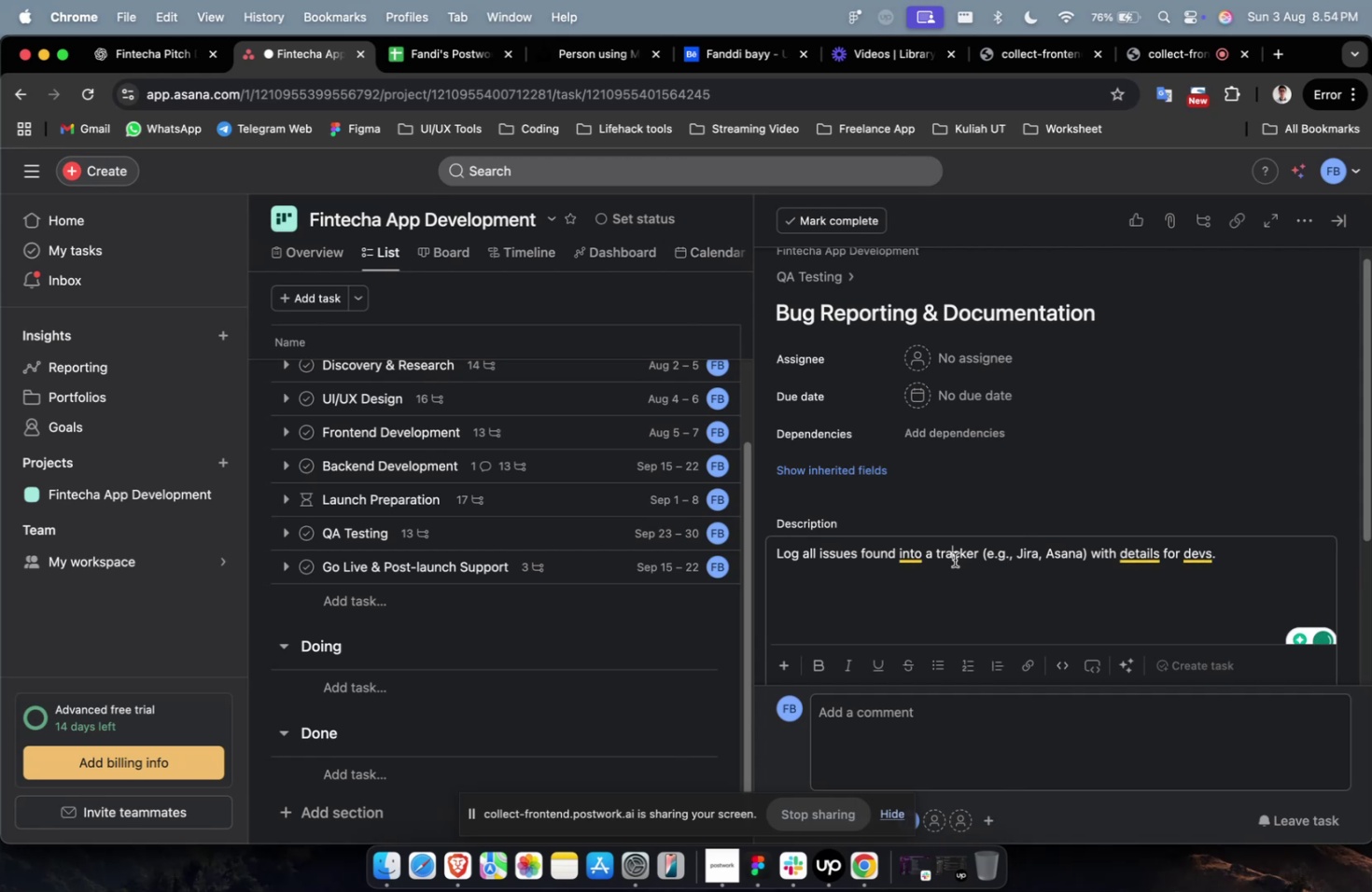 
scroll: coordinate [954, 559], scroll_direction: down, amount: 31.0
 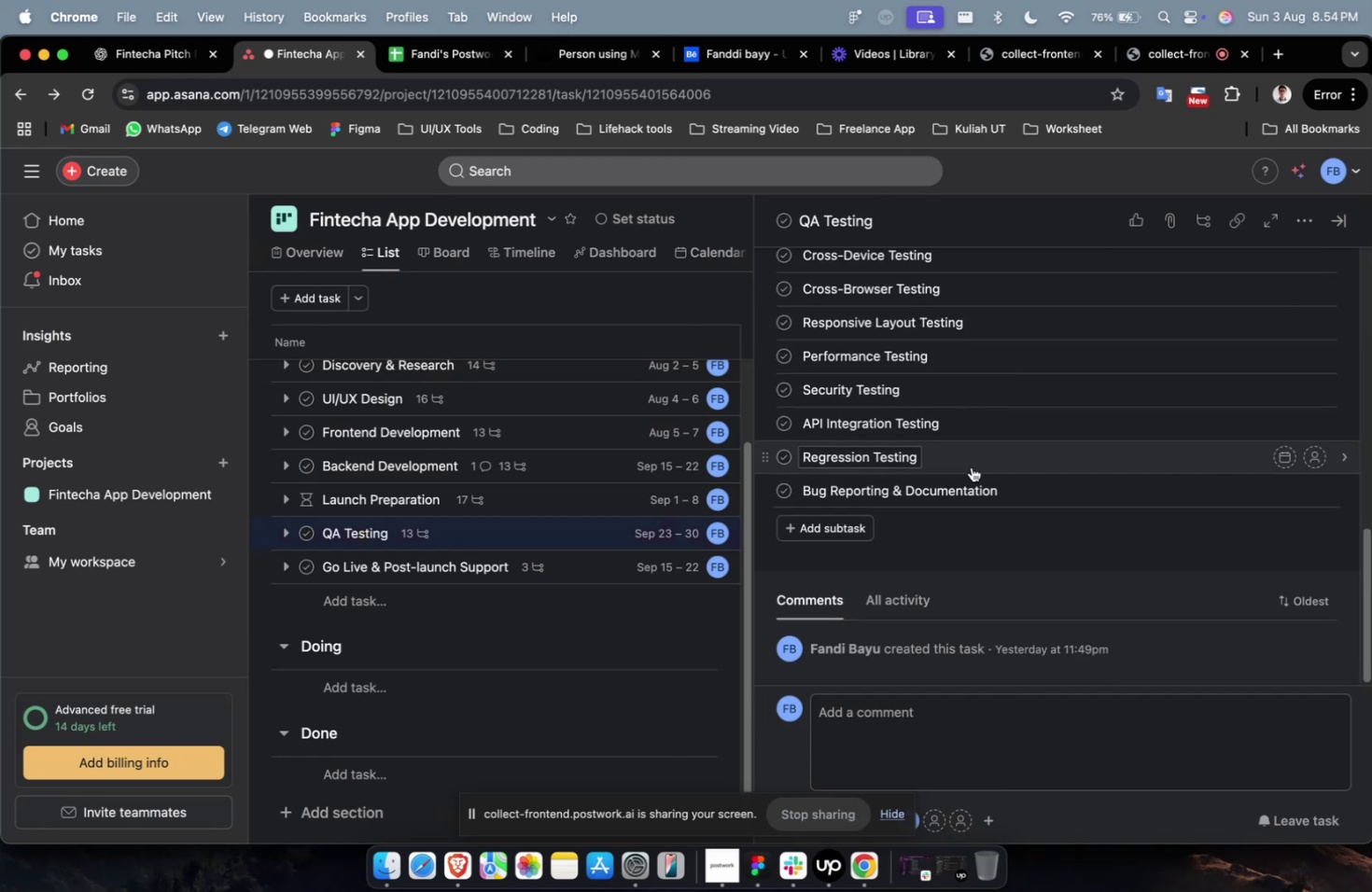 
left_click([972, 465])
 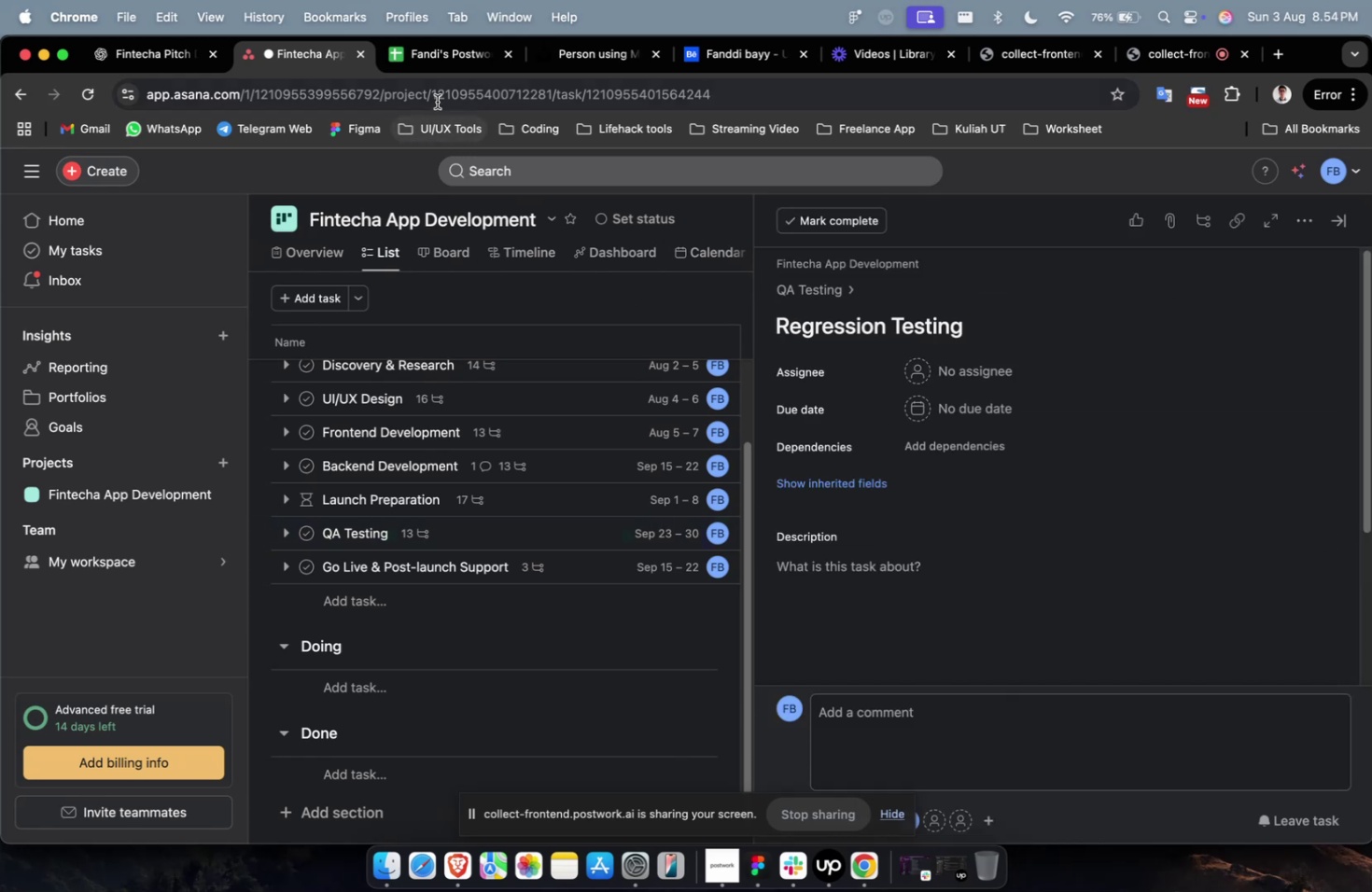 
left_click([153, 63])
 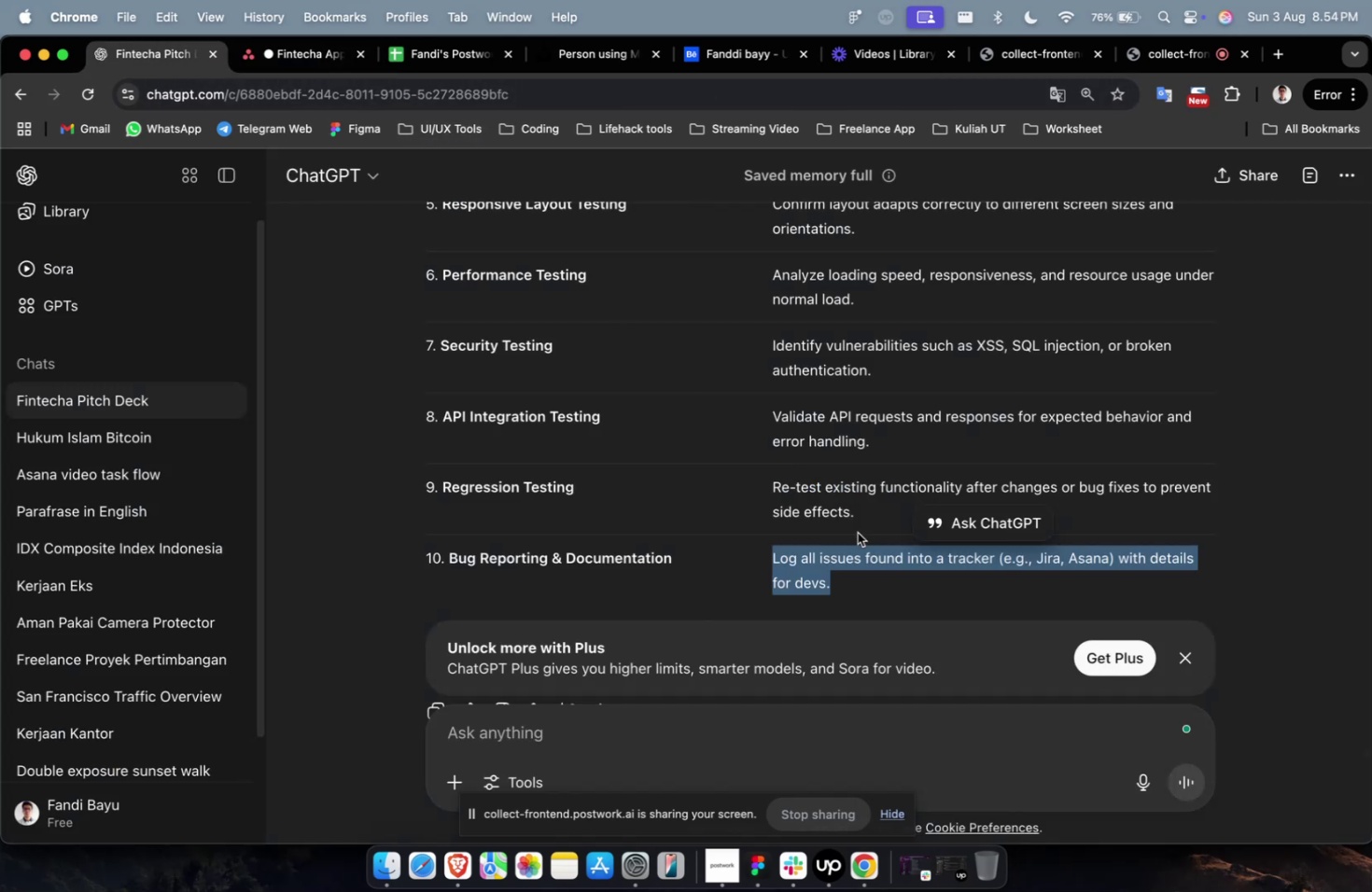 
left_click_drag(start_coordinate=[861, 516], to_coordinate=[758, 487])
 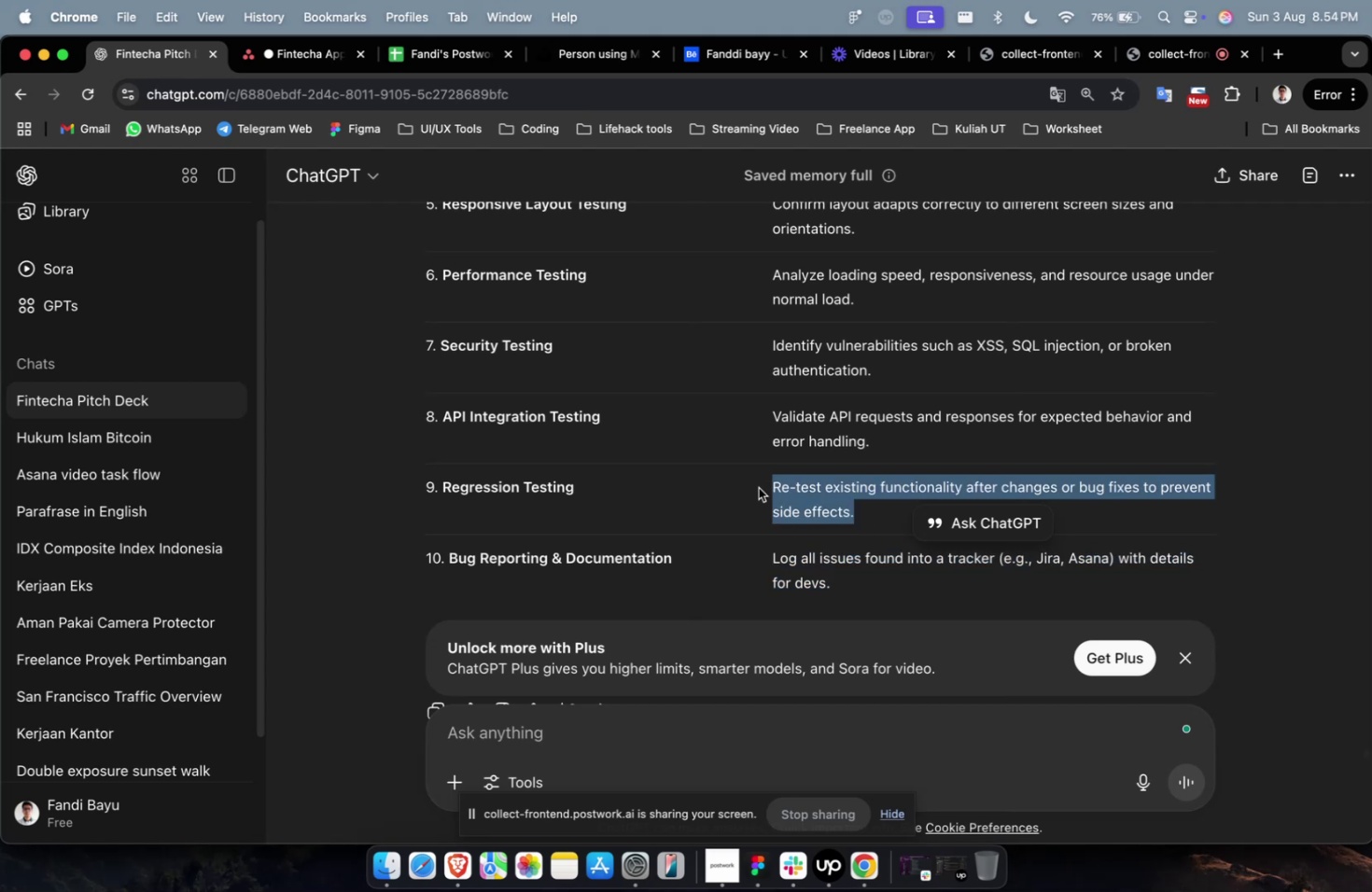 
key(Meta+C)
 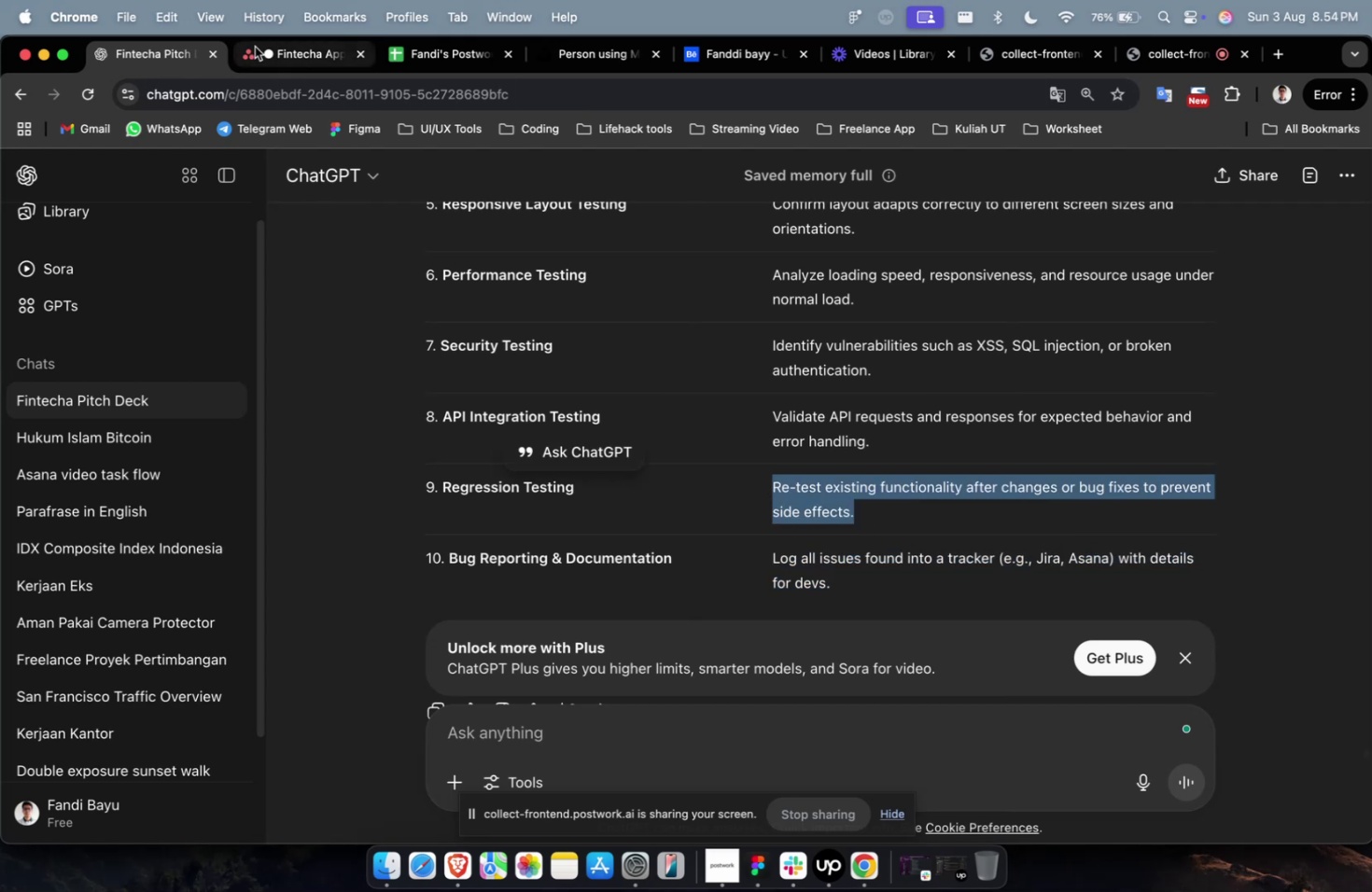 
left_click([264, 49])
 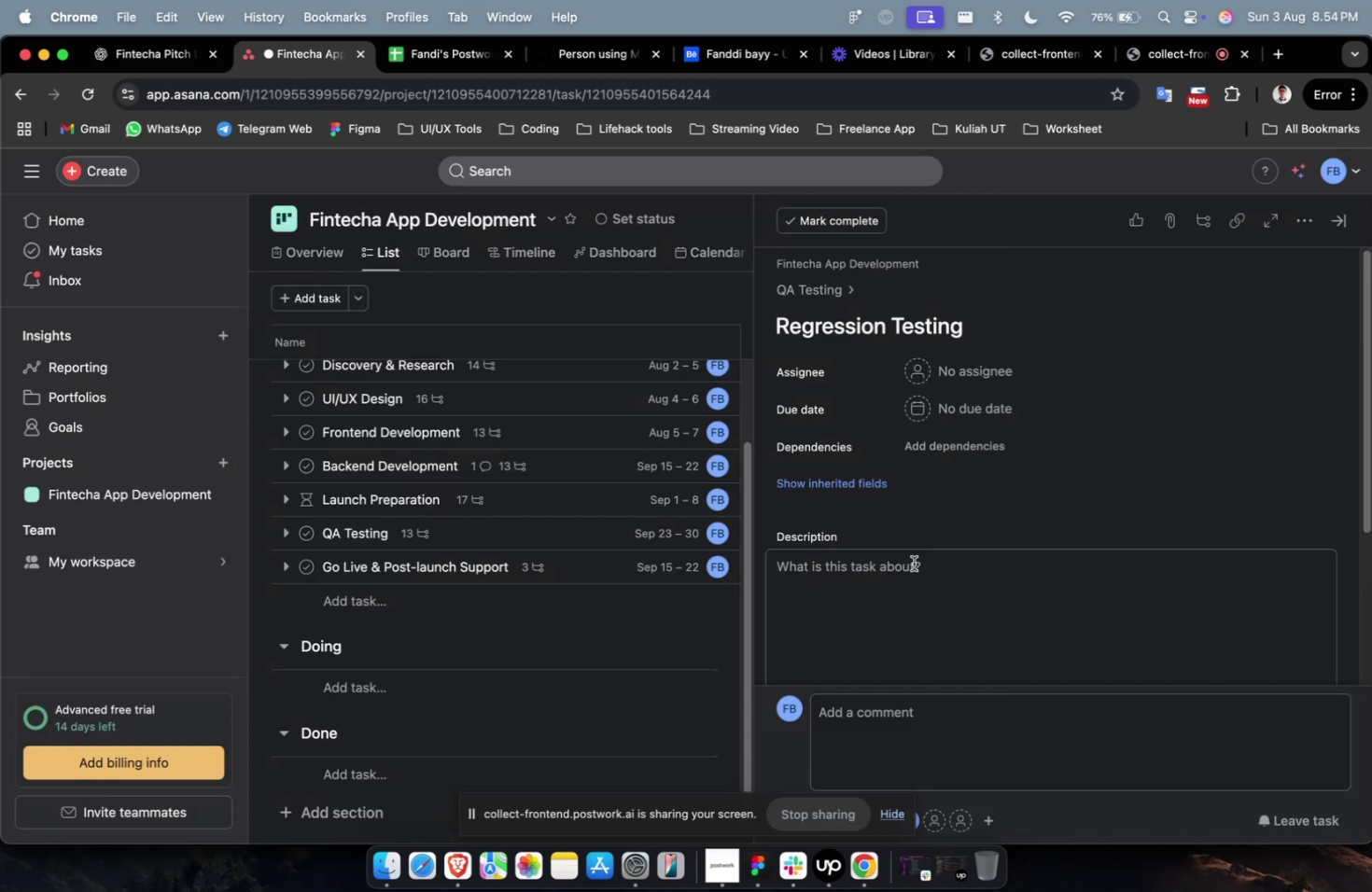 
left_click([913, 564])
 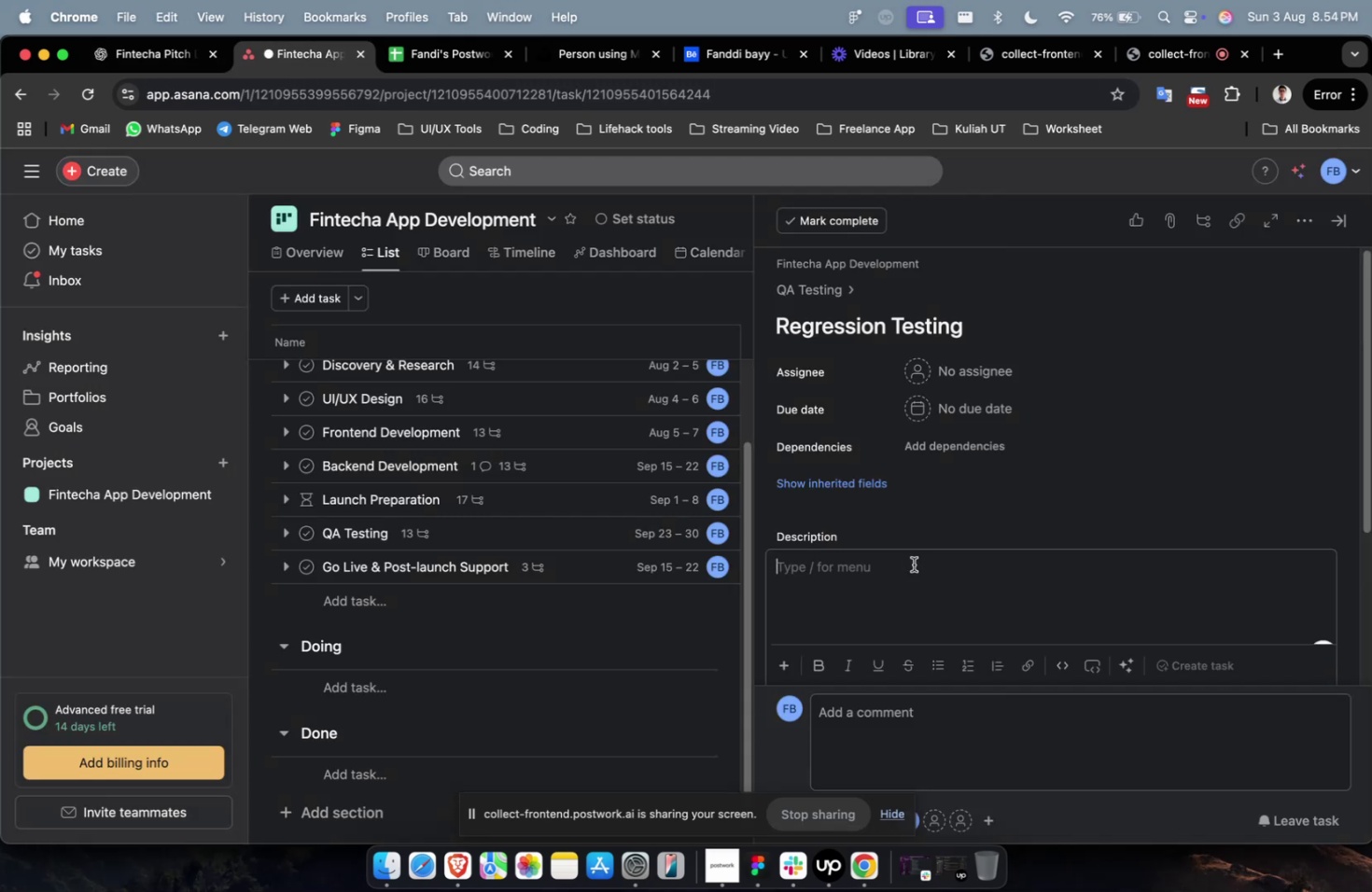 
key(Meta+V)
 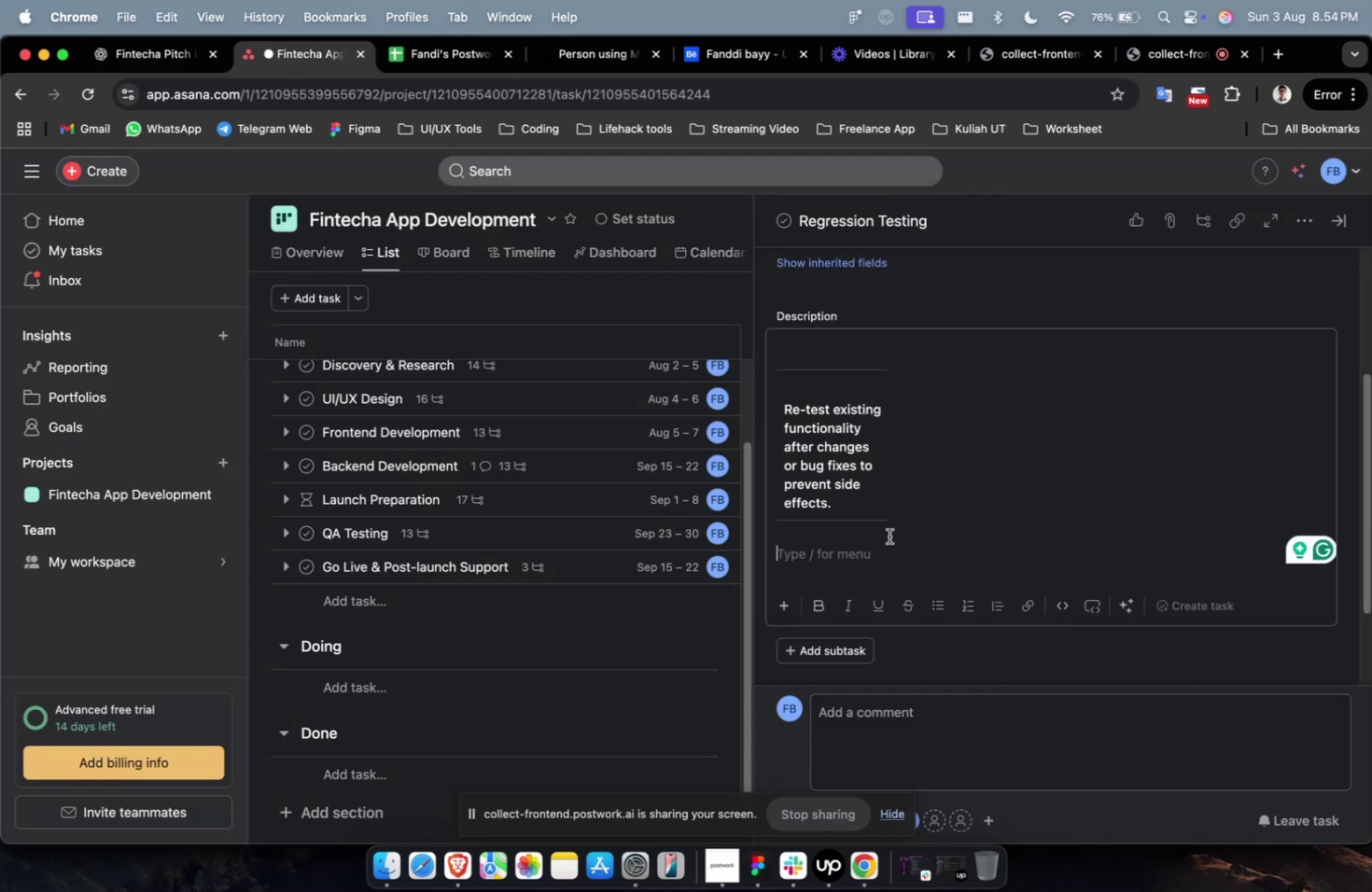 
left_click([878, 485])
 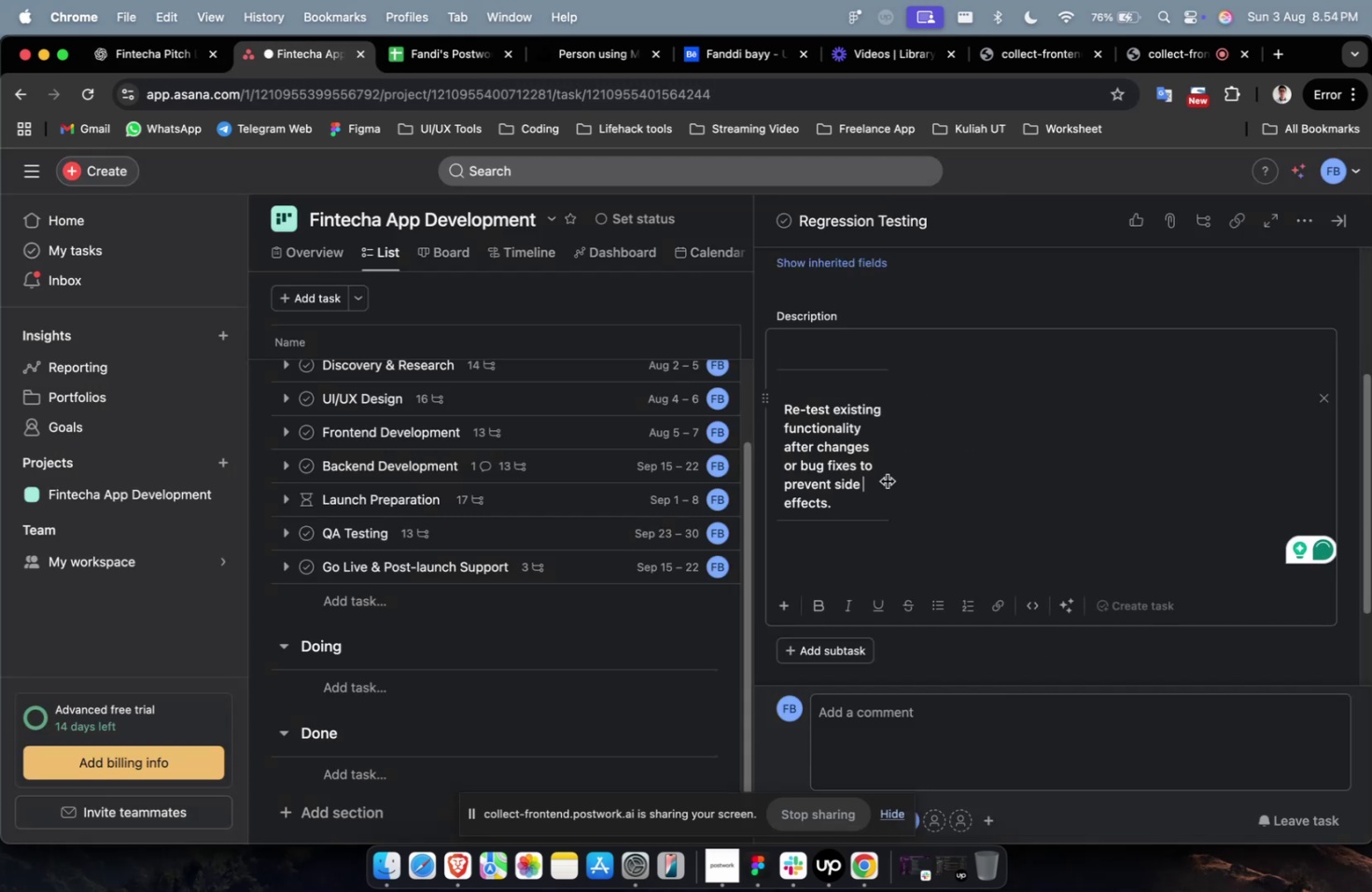 
left_click_drag(start_coordinate=[887, 481], to_coordinate=[1179, 507])
 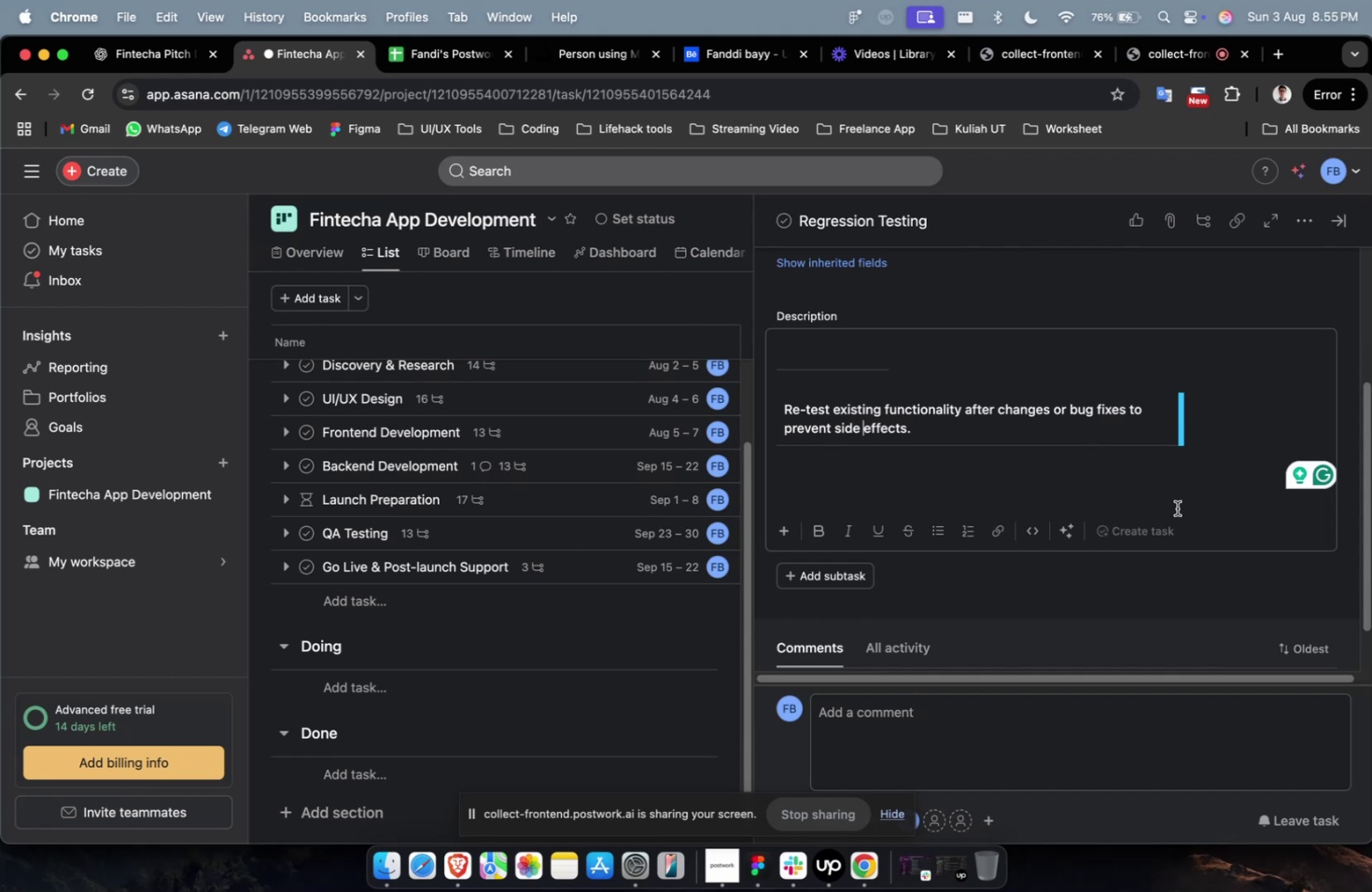 
wait(18.22)
 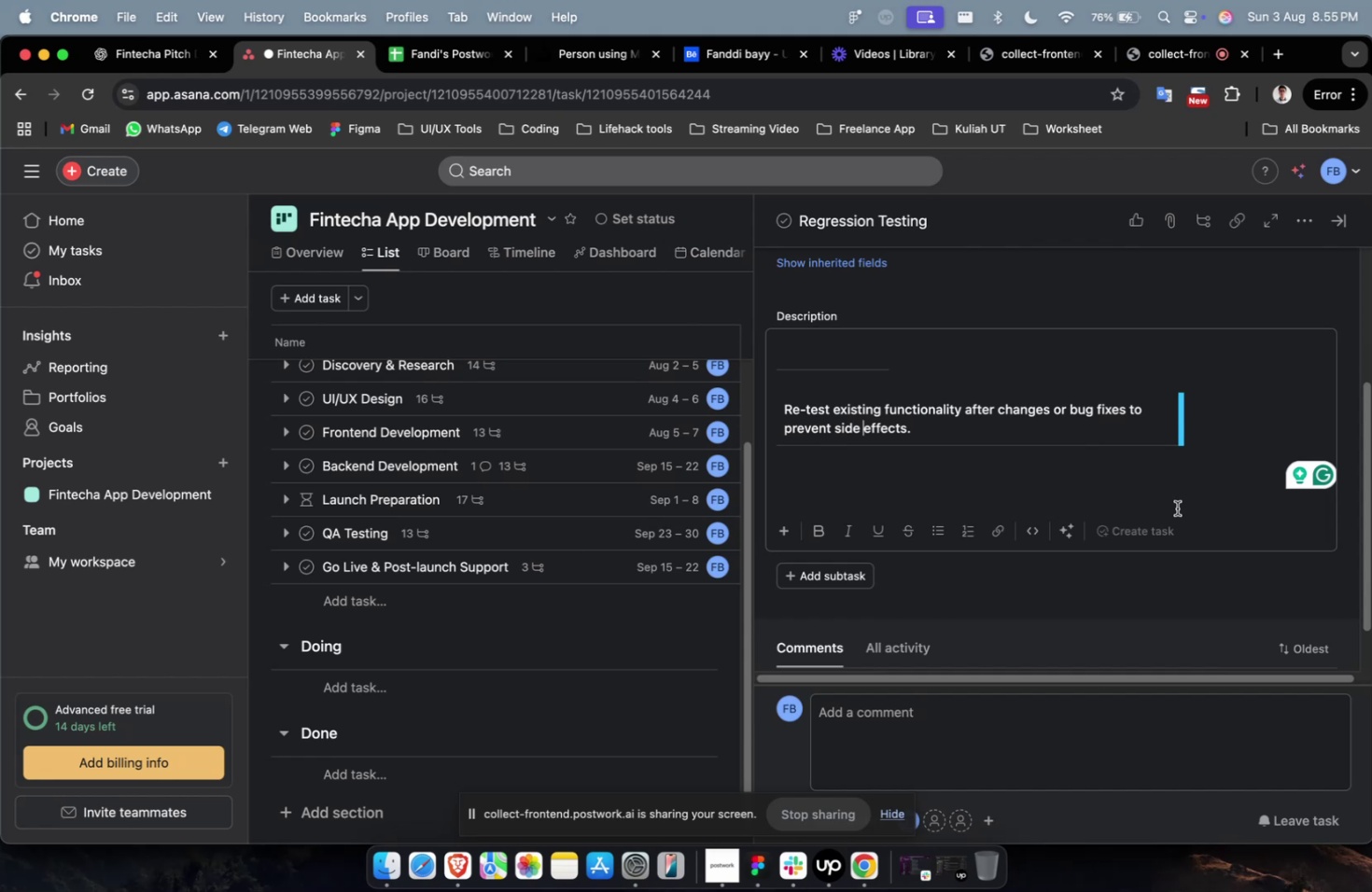 
scroll: coordinate [1170, 511], scroll_direction: down, amount: 4.0
 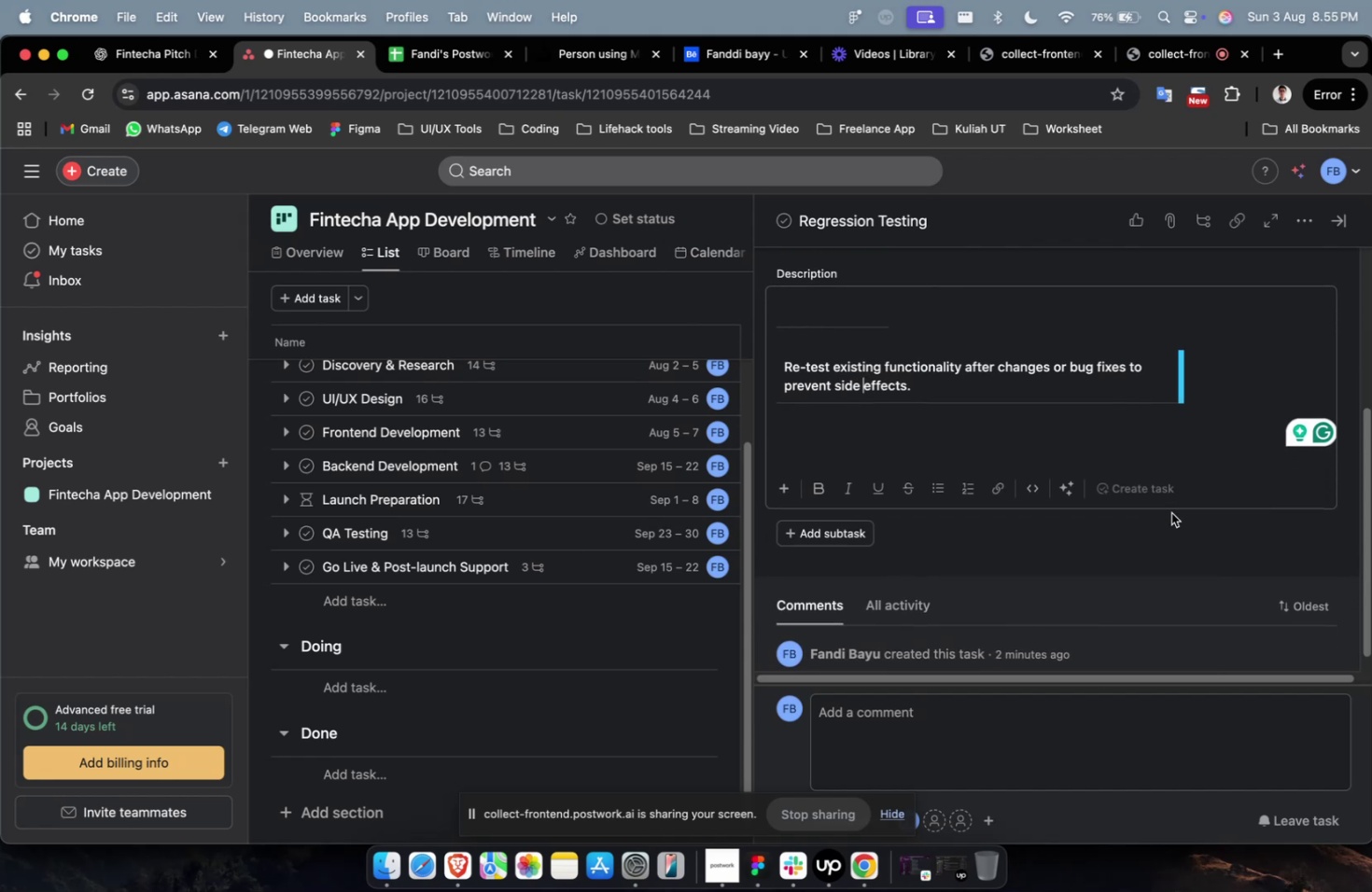 
wait(5.28)
 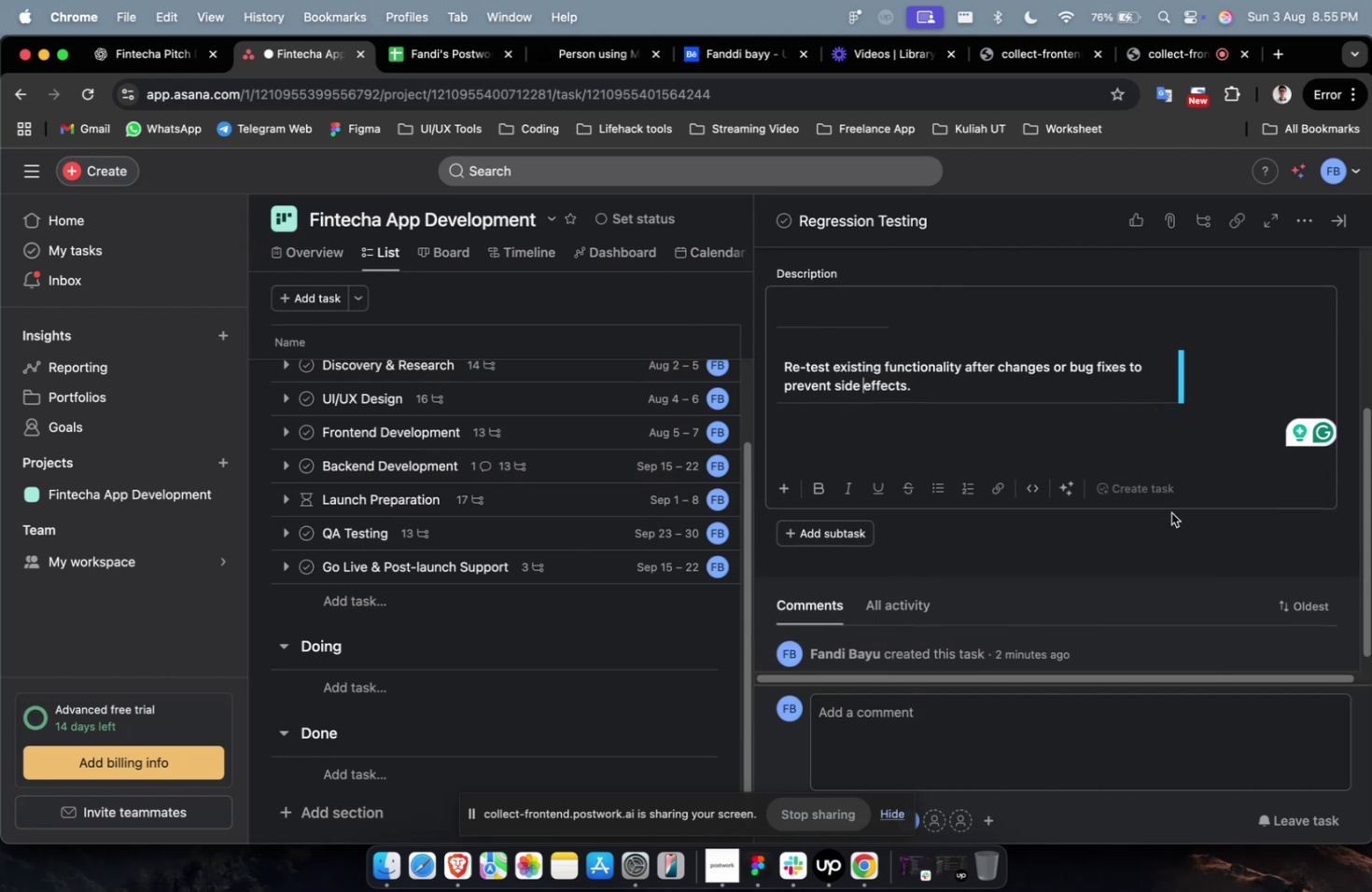 
scroll: coordinate [1170, 511], scroll_direction: down, amount: 4.0
 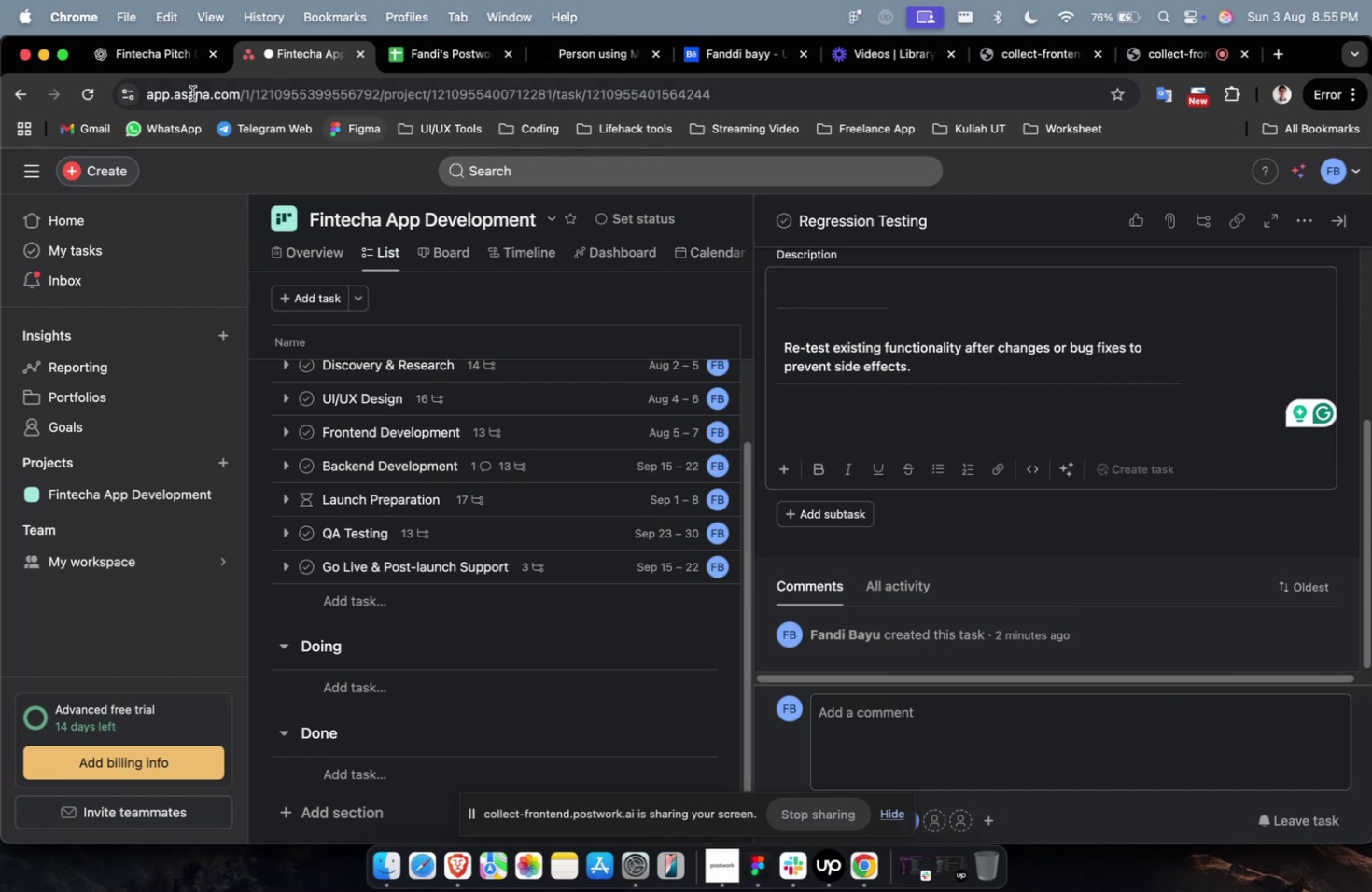 
double_click([155, 76])
 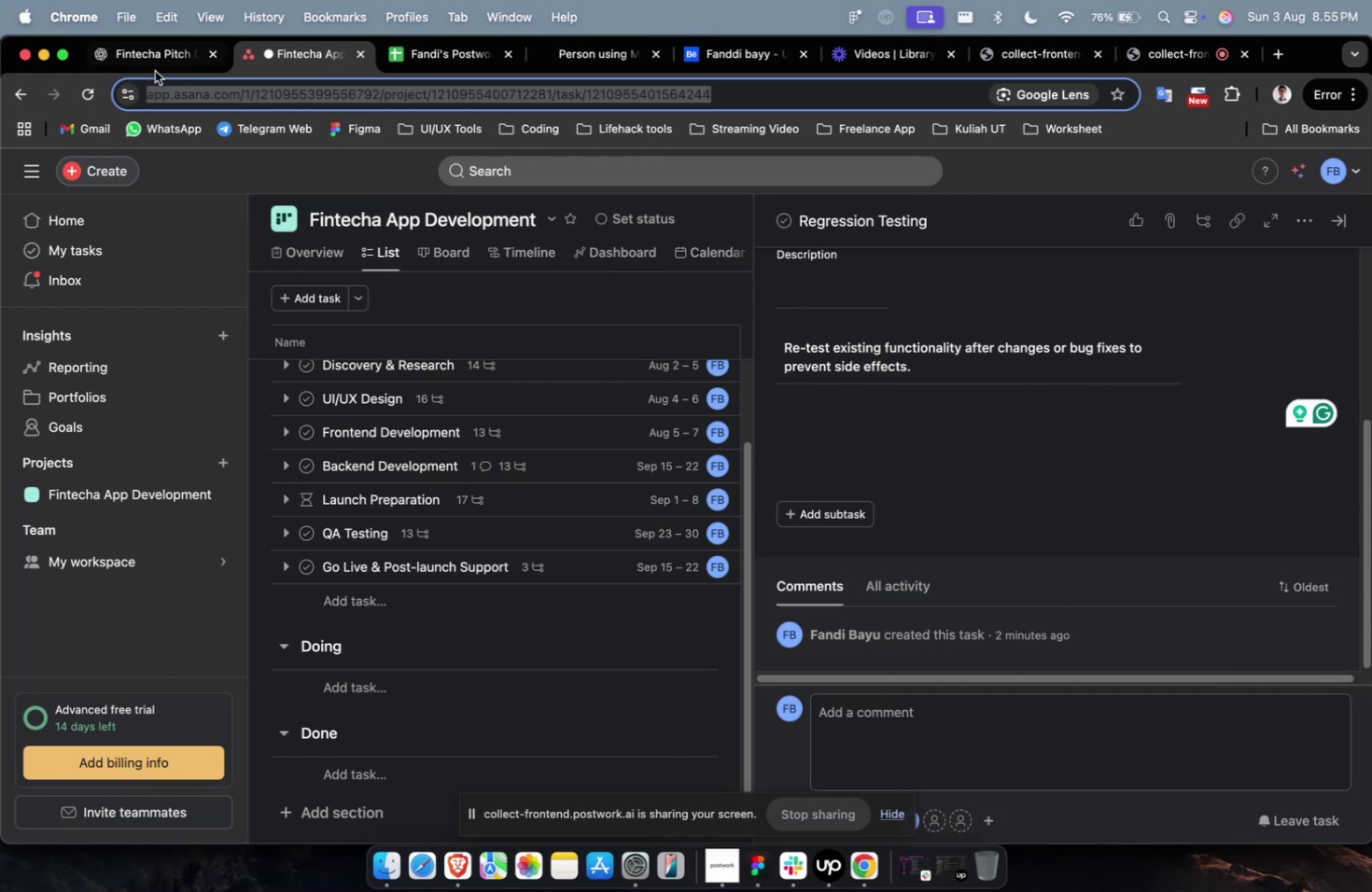 
triple_click([155, 71])
 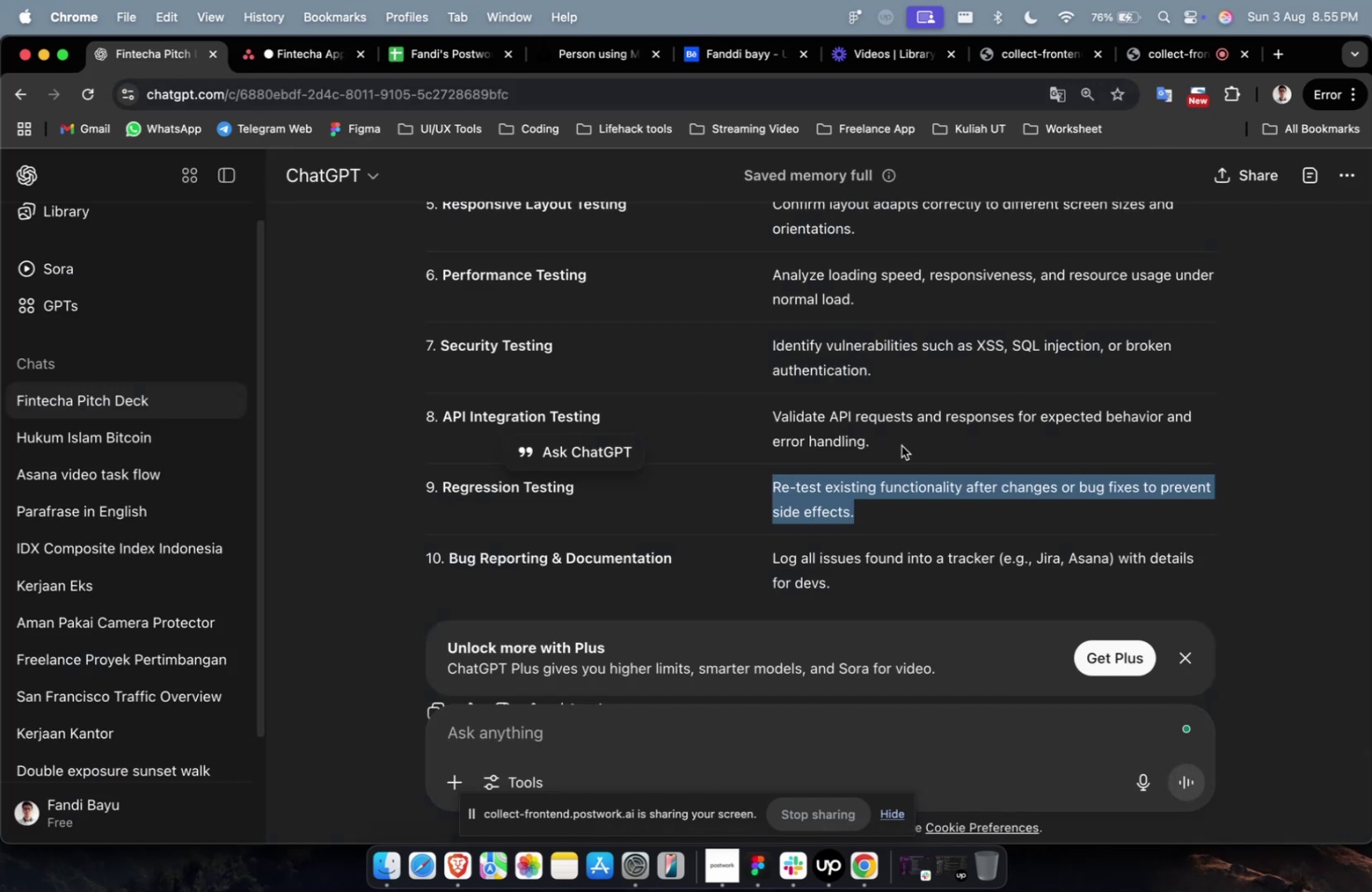 
left_click_drag(start_coordinate=[899, 443], to_coordinate=[770, 423])
 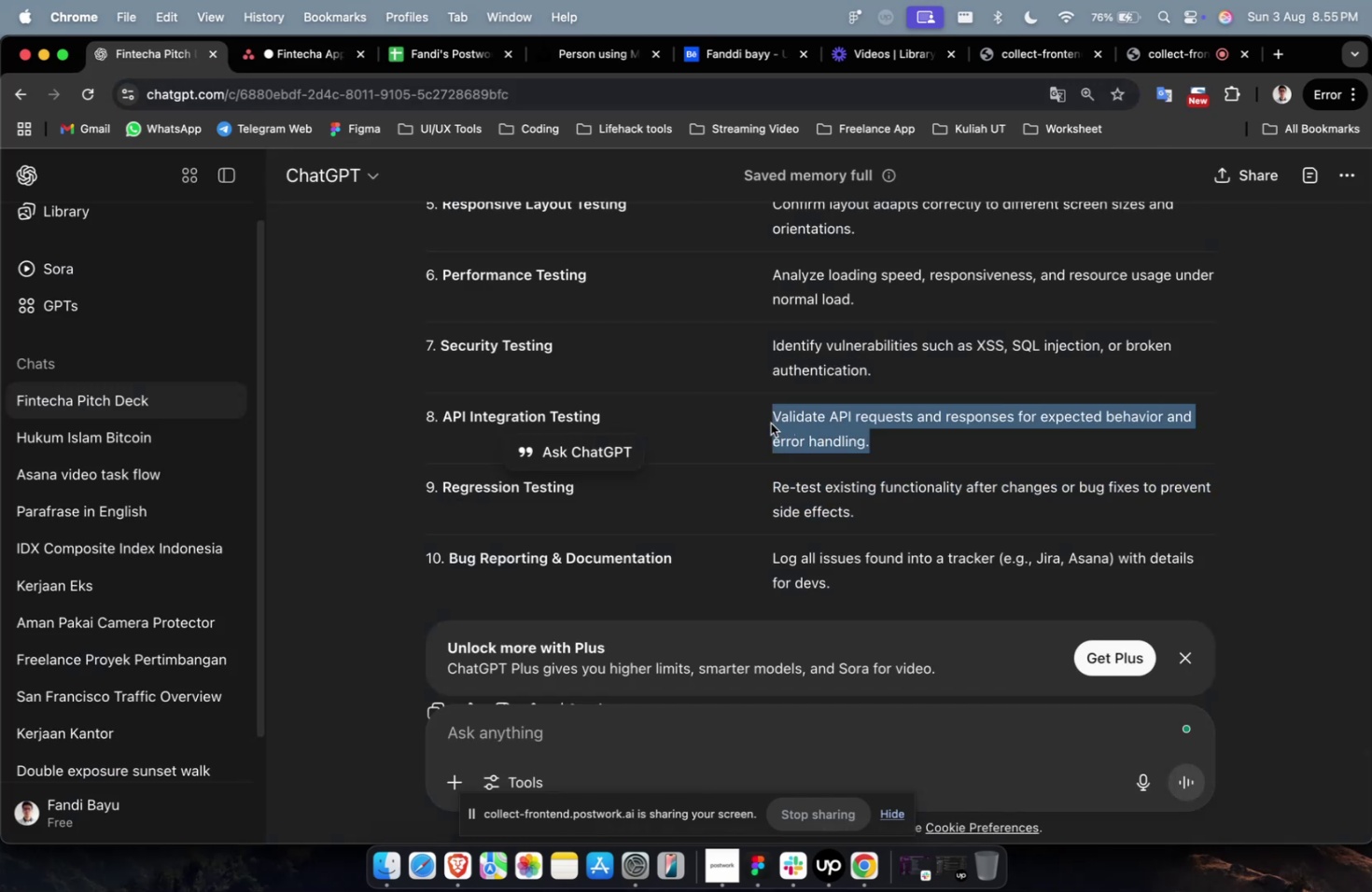 
key(Meta+C)
 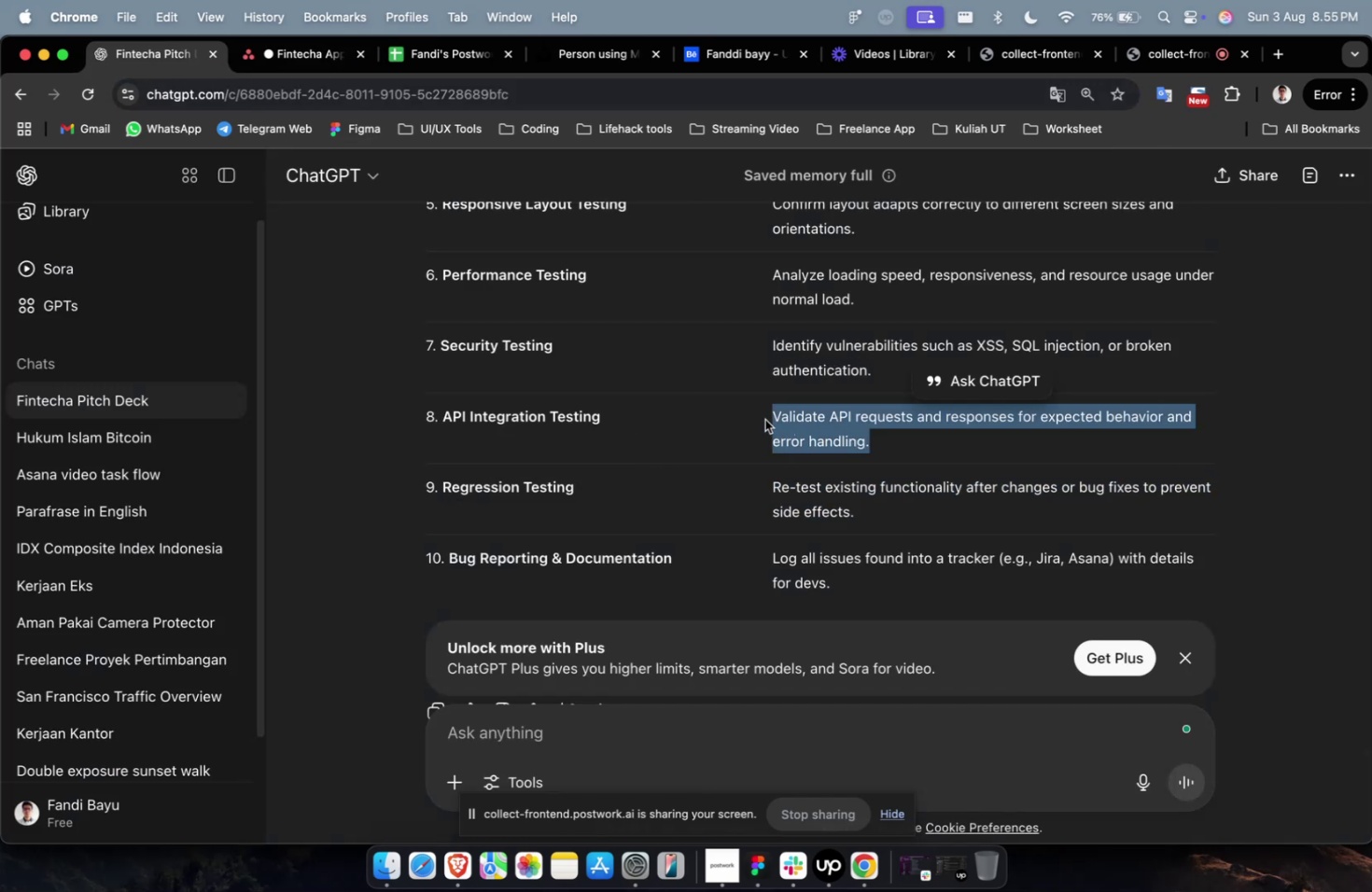 
key(Meta+C)
 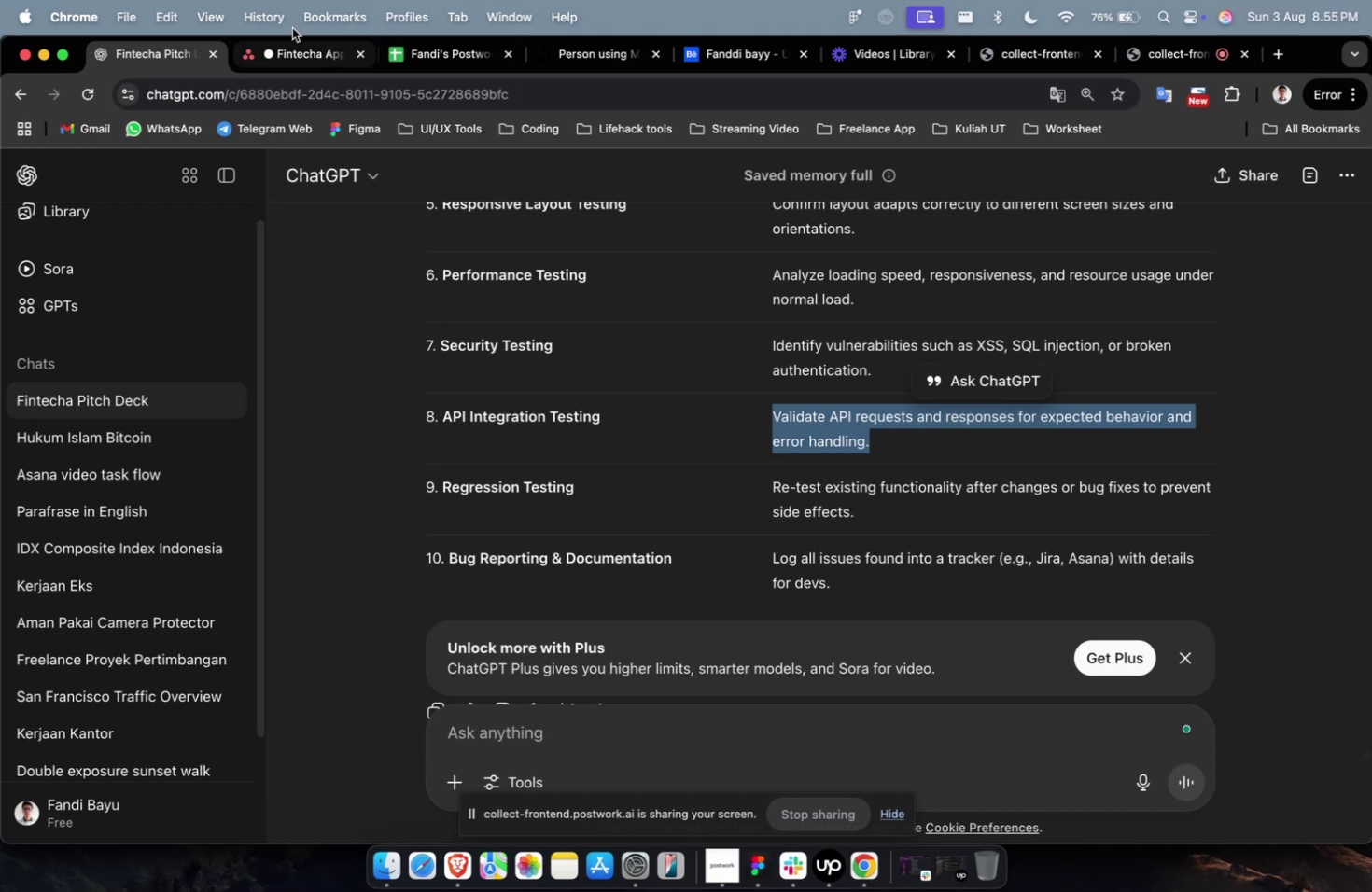 
left_click([285, 58])
 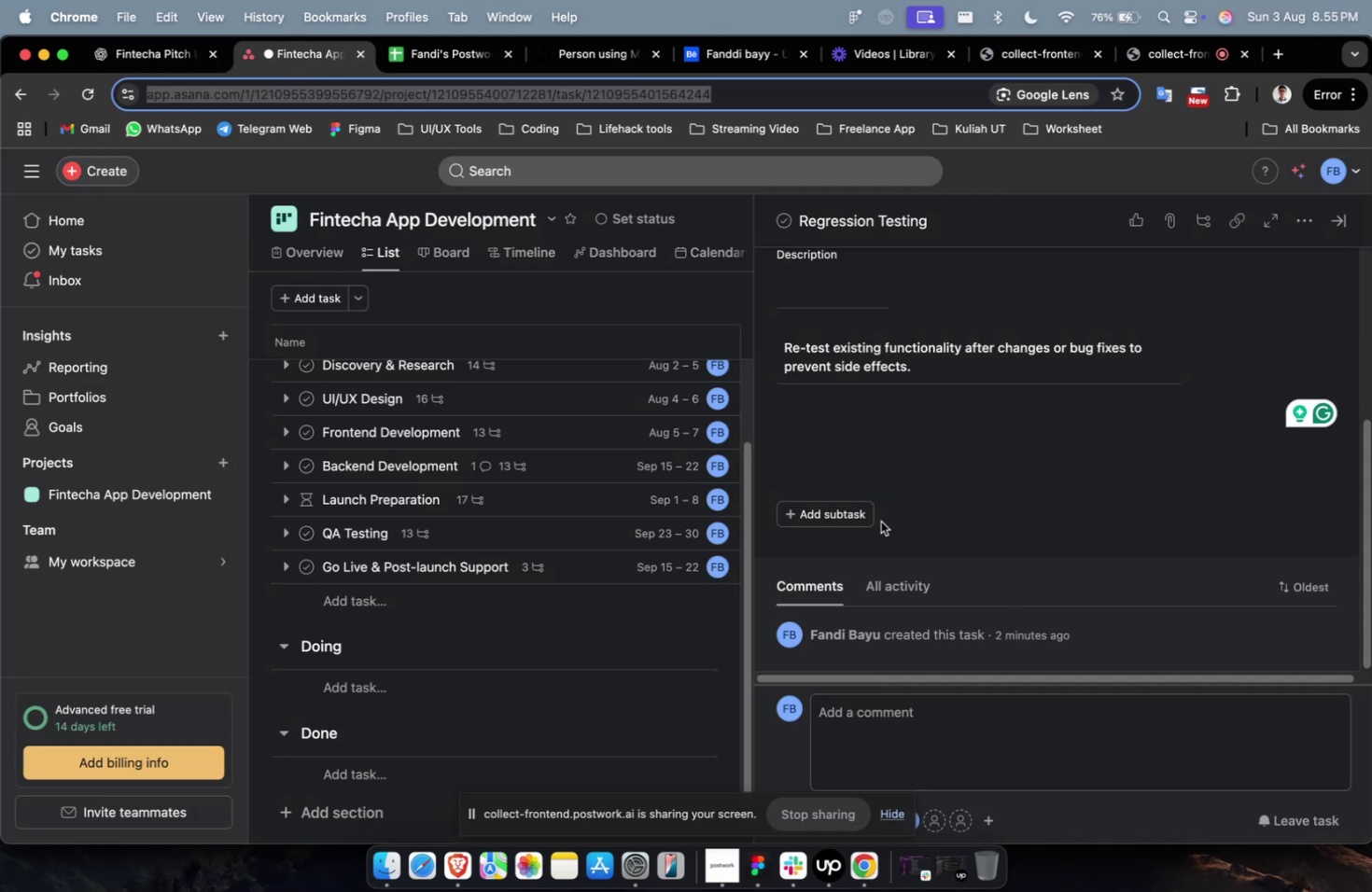 
scroll: coordinate [880, 521], scroll_direction: down, amount: 21.0
 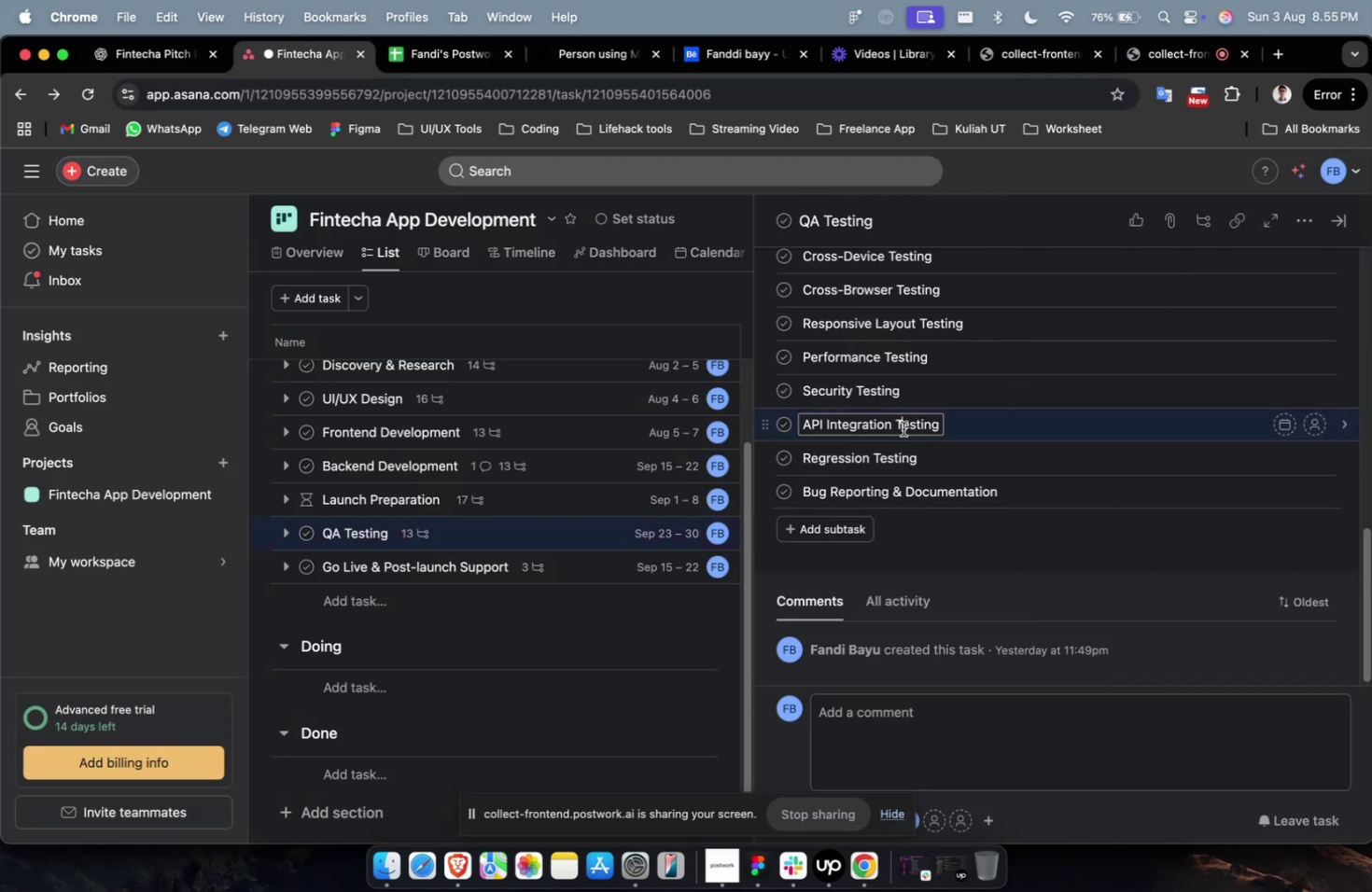 
double_click([998, 428])
 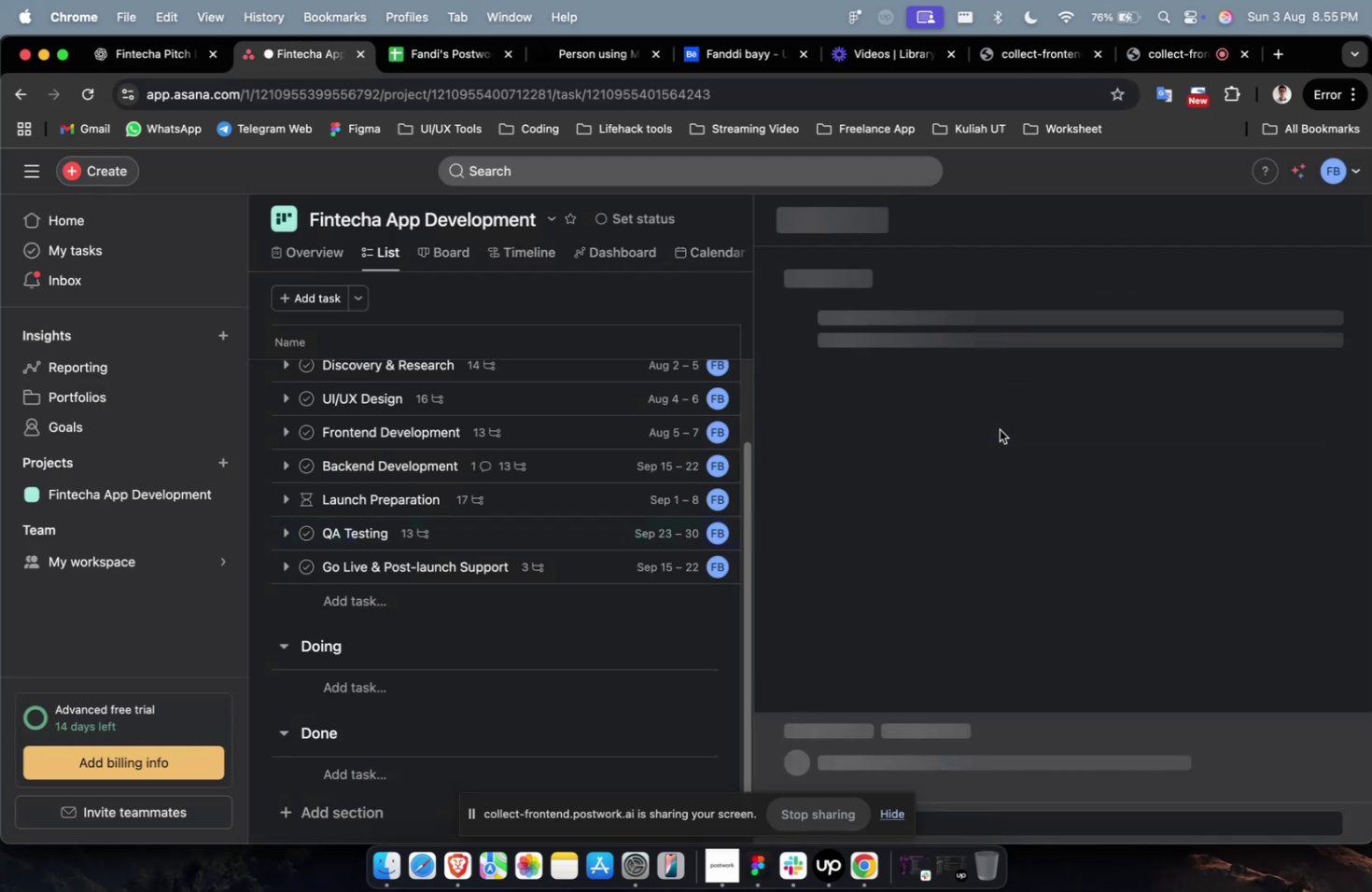 
scroll: coordinate [999, 429], scroll_direction: down, amount: 4.0
 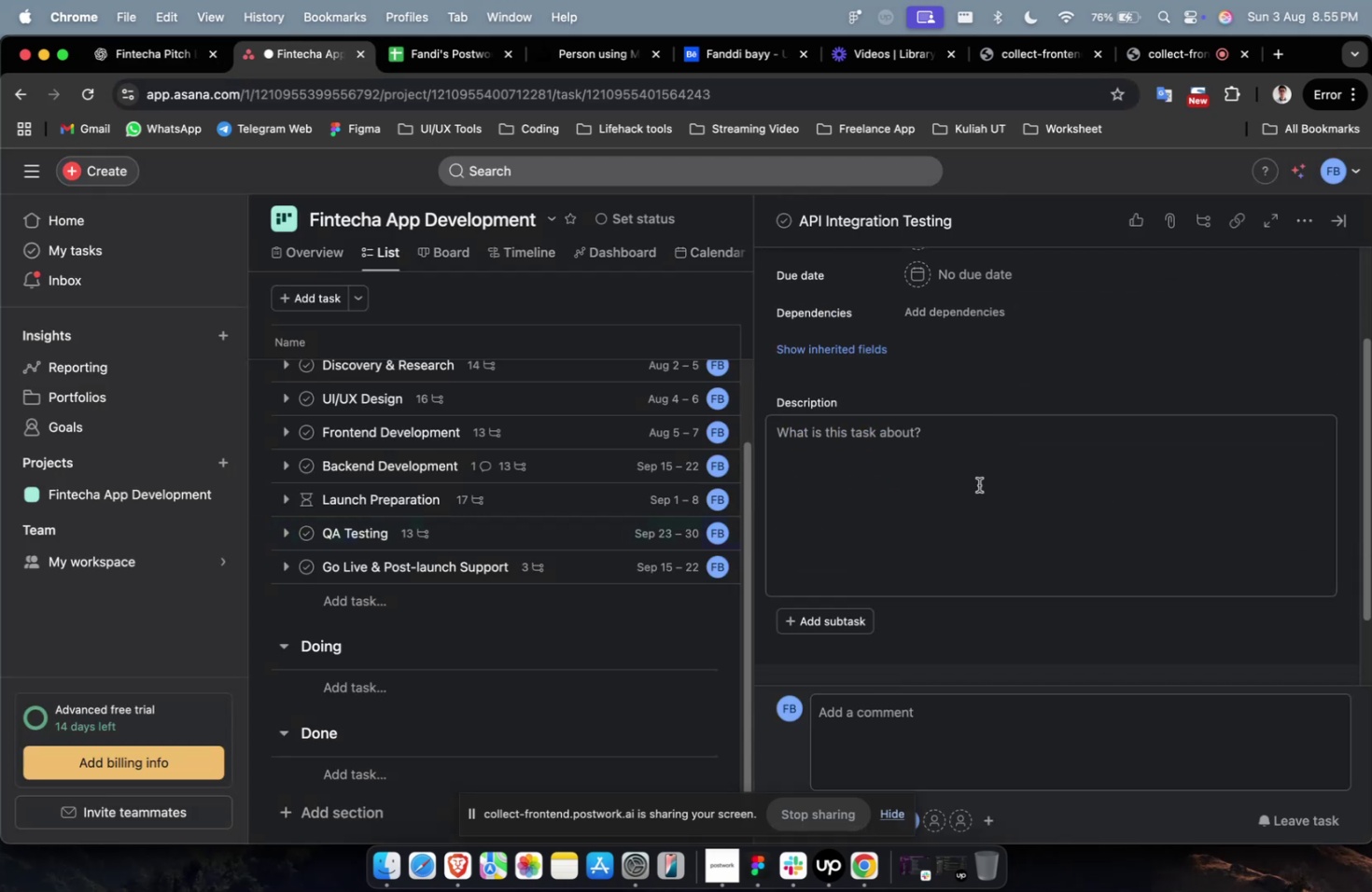 
left_click([978, 484])
 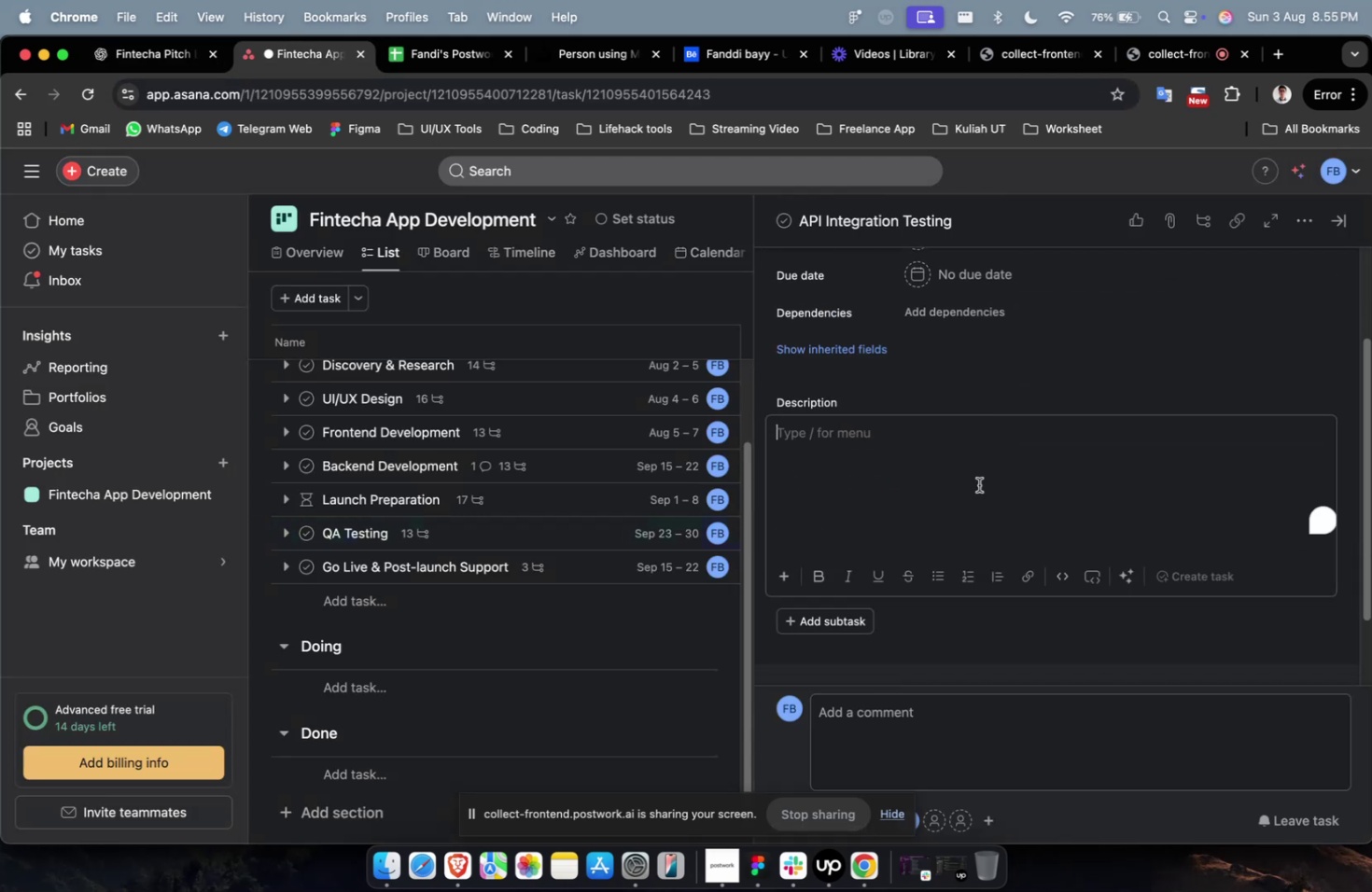 
key(Meta+V)
 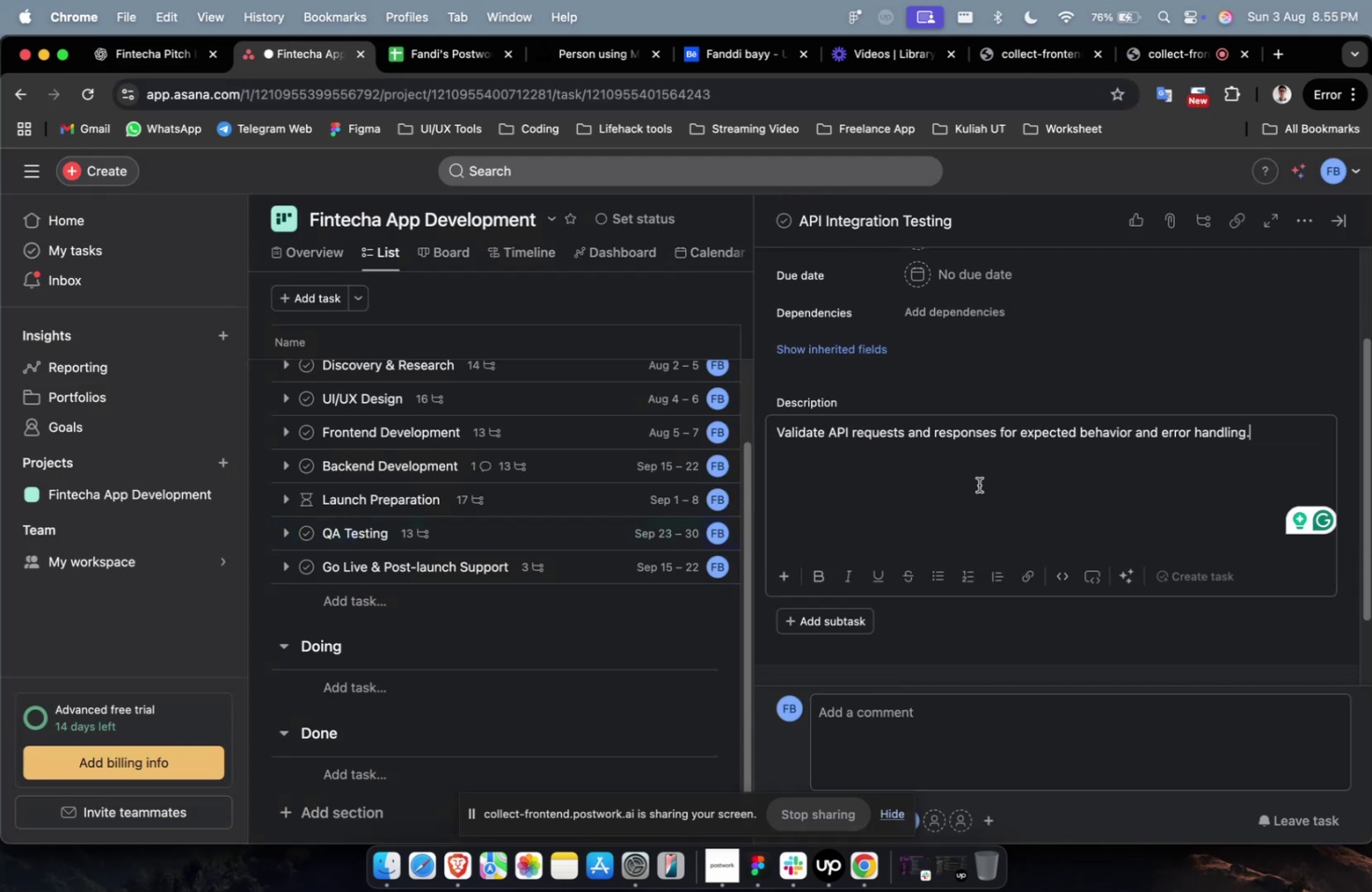 
scroll: coordinate [978, 484], scroll_direction: down, amount: 17.0
 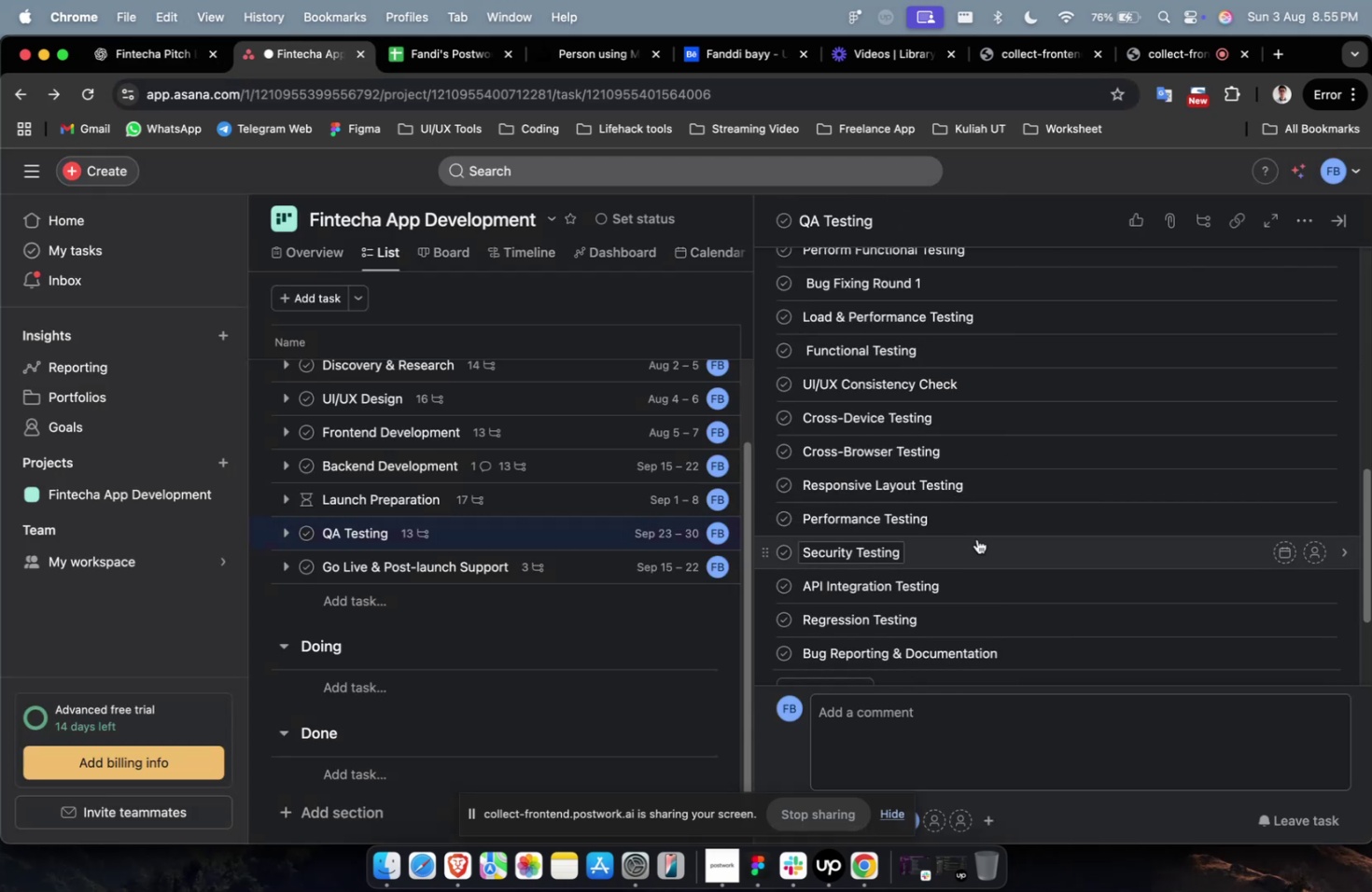 
left_click([979, 543])
 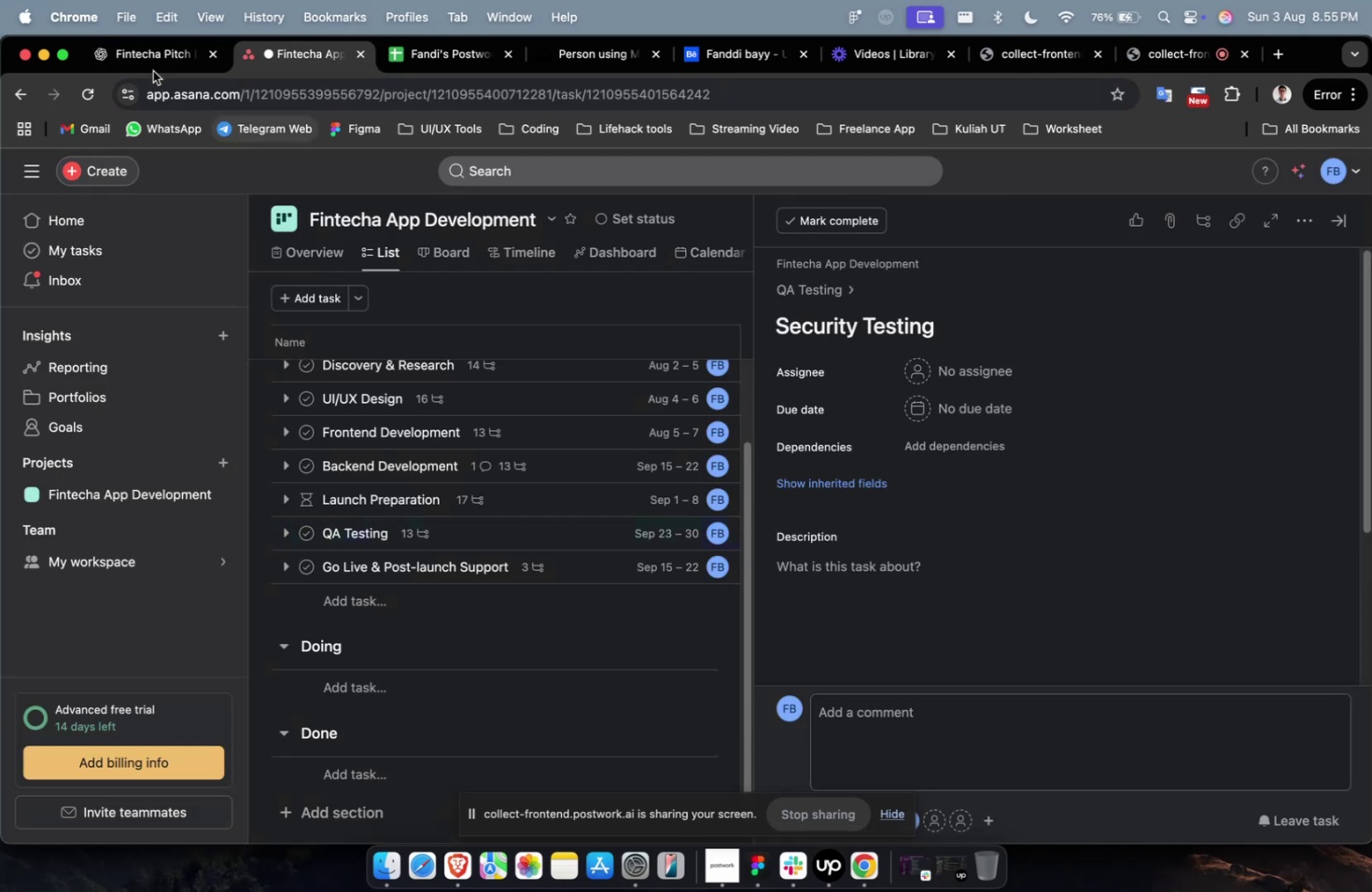 
left_click([132, 48])
 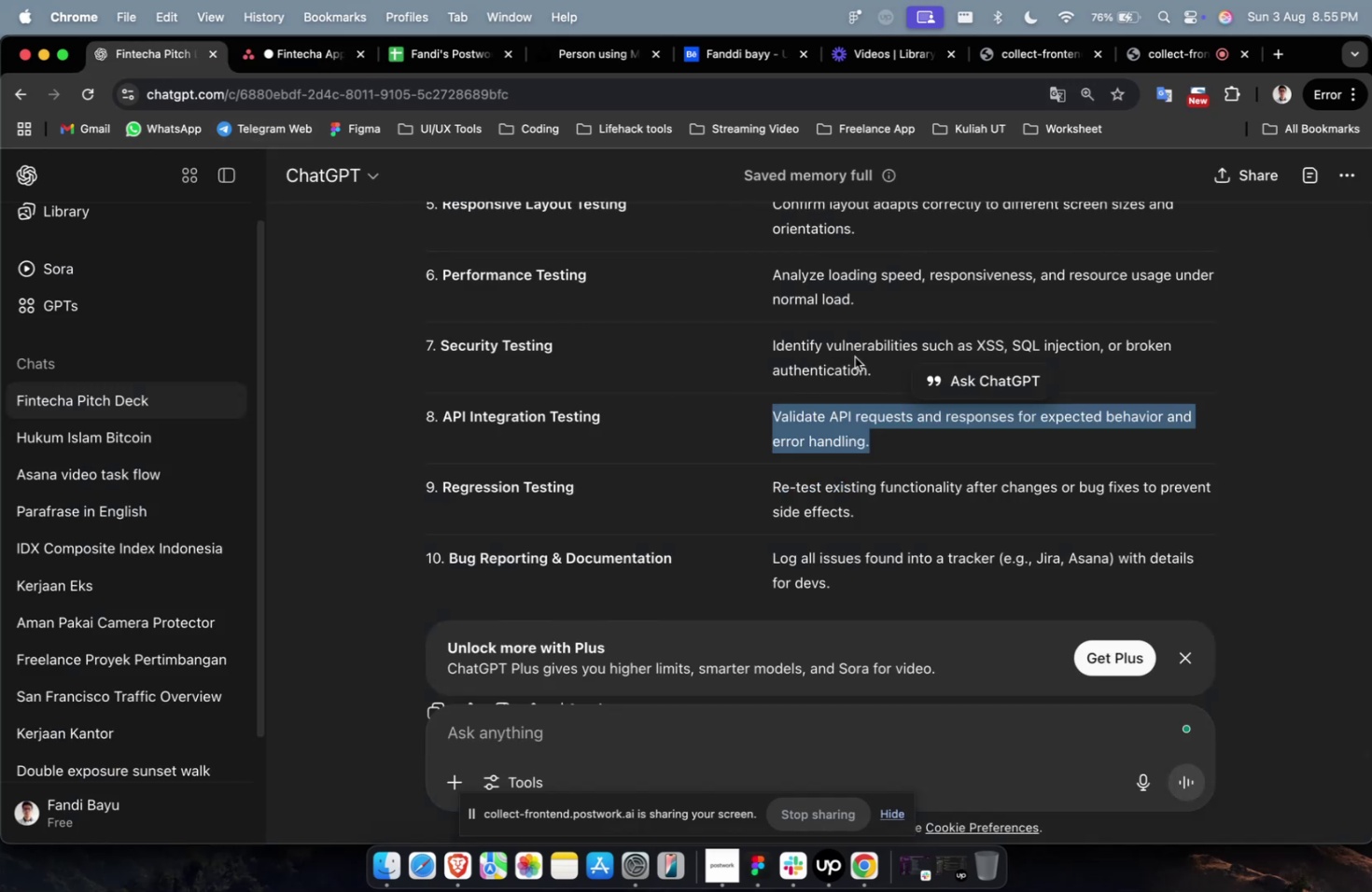 
left_click_drag(start_coordinate=[875, 375], to_coordinate=[745, 339])
 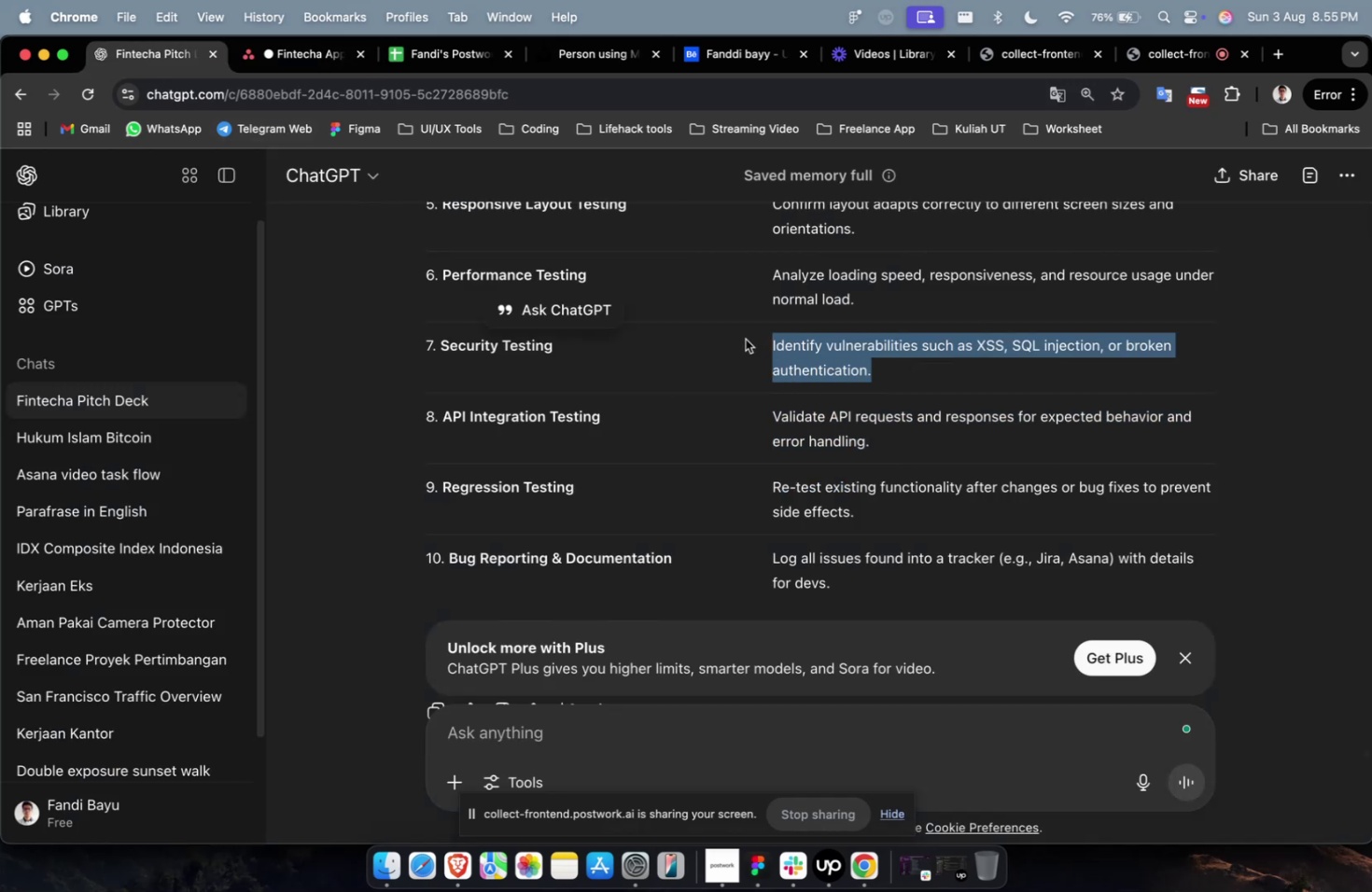 
key(Meta+C)
 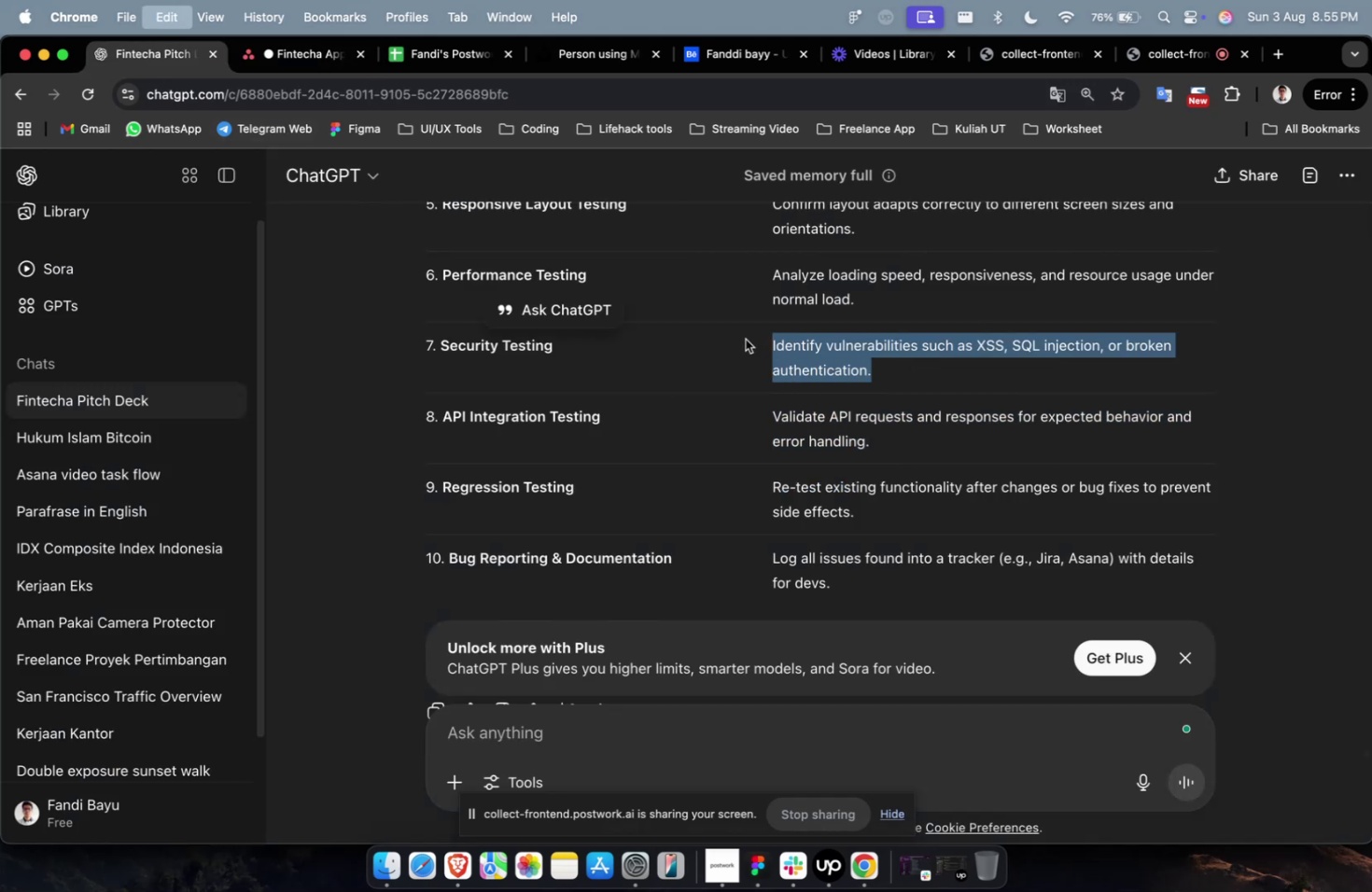 
key(Meta+C)
 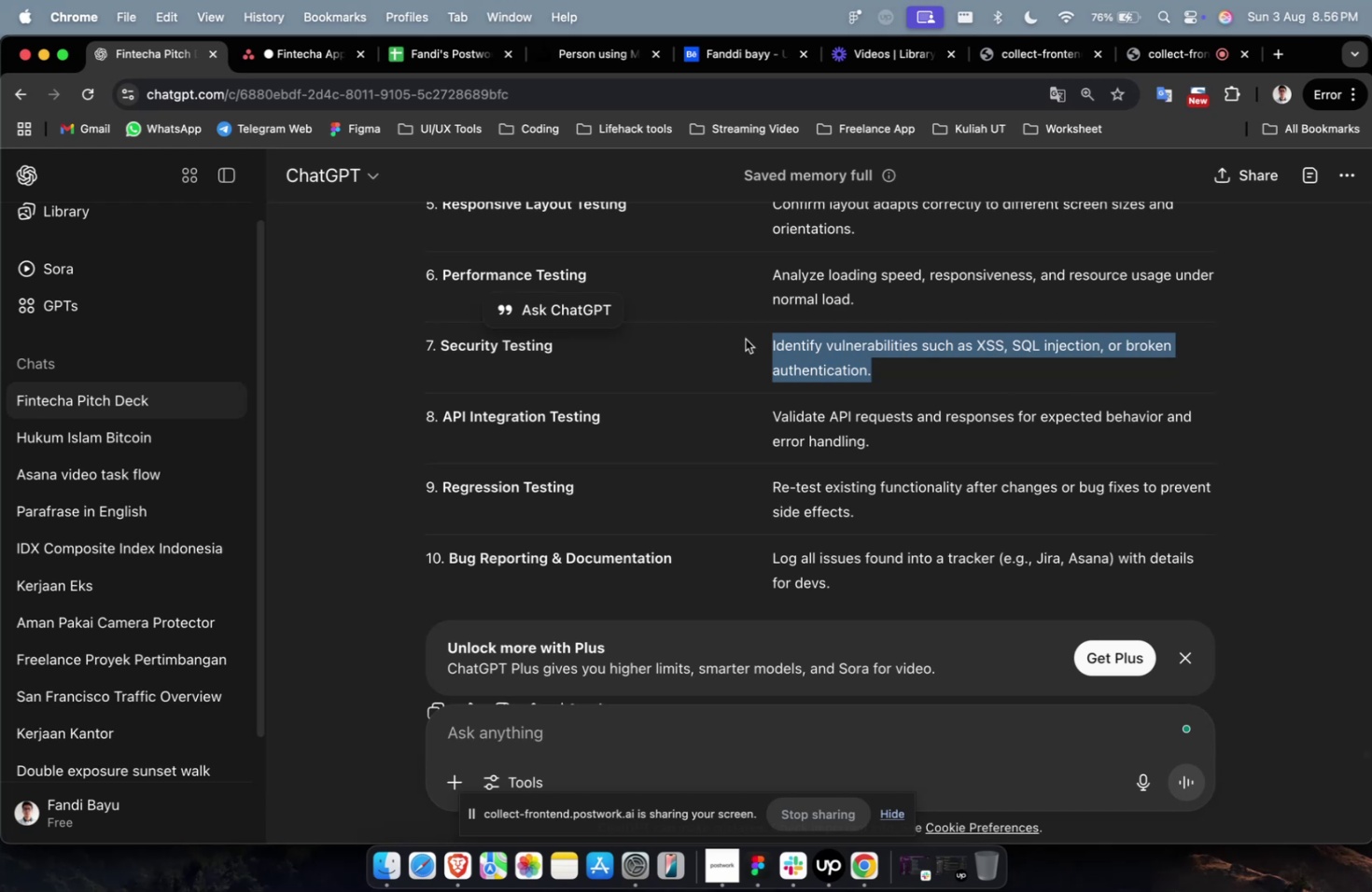 
wait(26.84)
 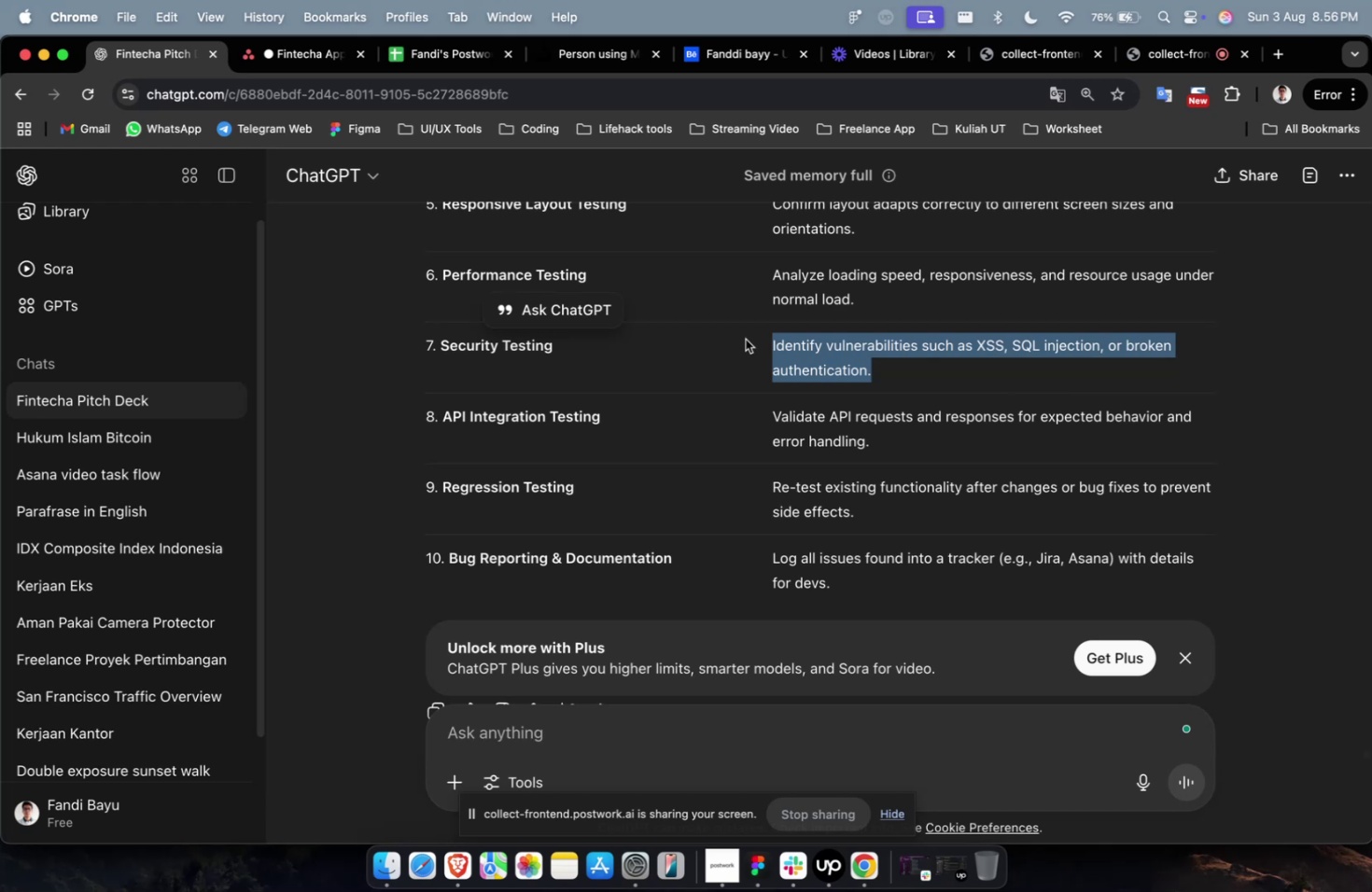 
scroll: coordinate [745, 339], scroll_direction: down, amount: 1.0
 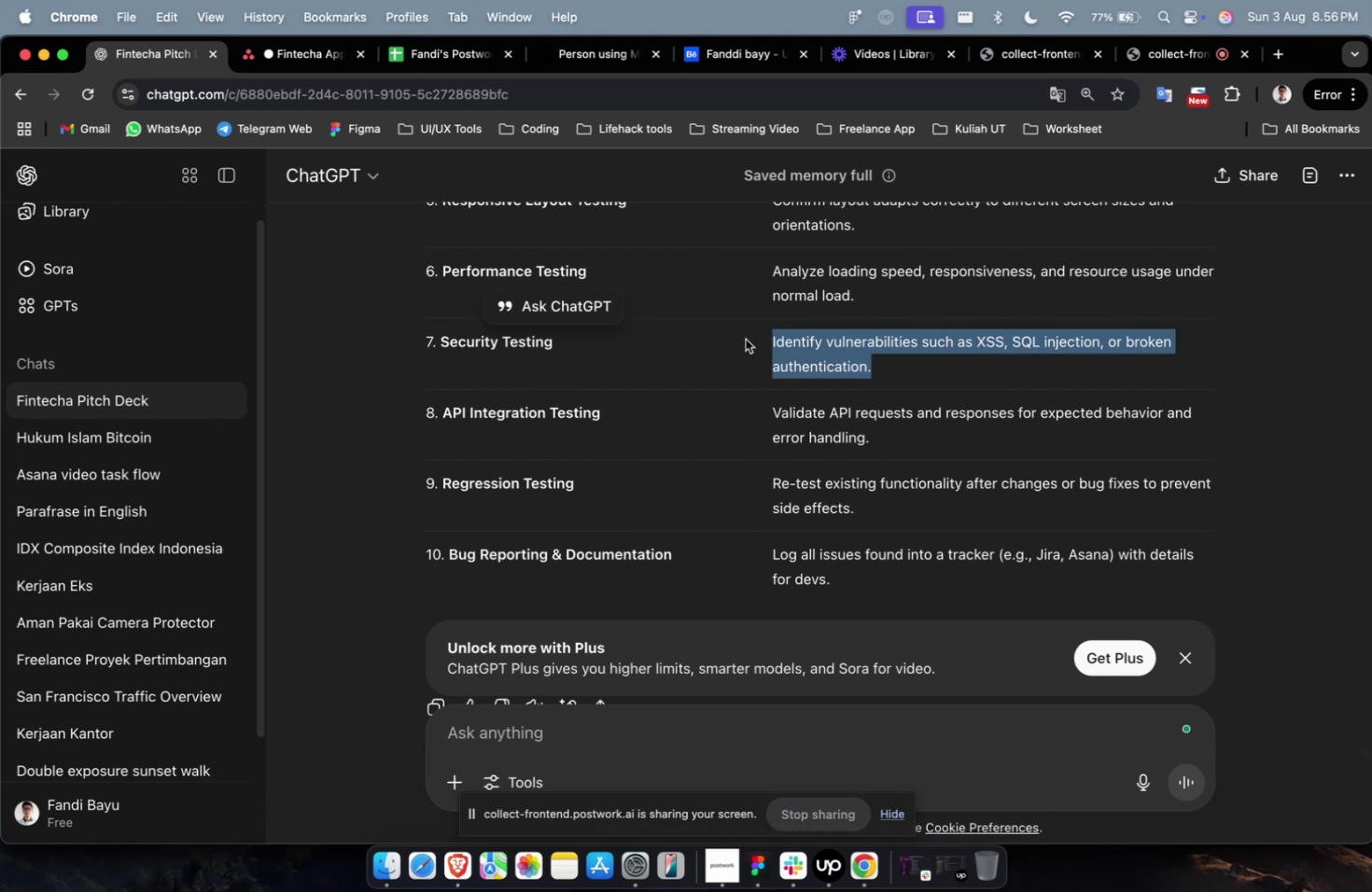 
wait(19.92)
 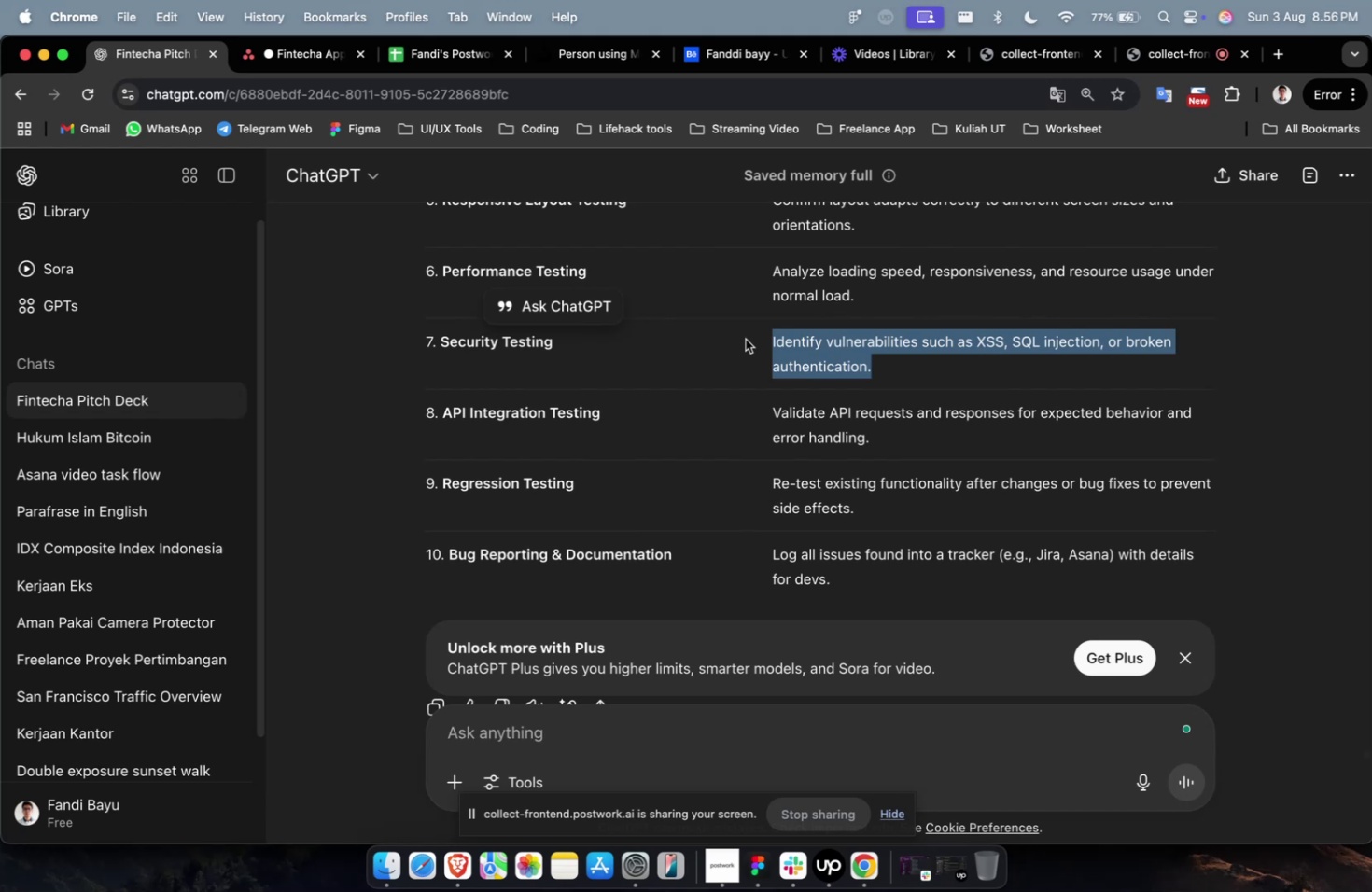 
scroll: coordinate [745, 339], scroll_direction: down, amount: 4.0
 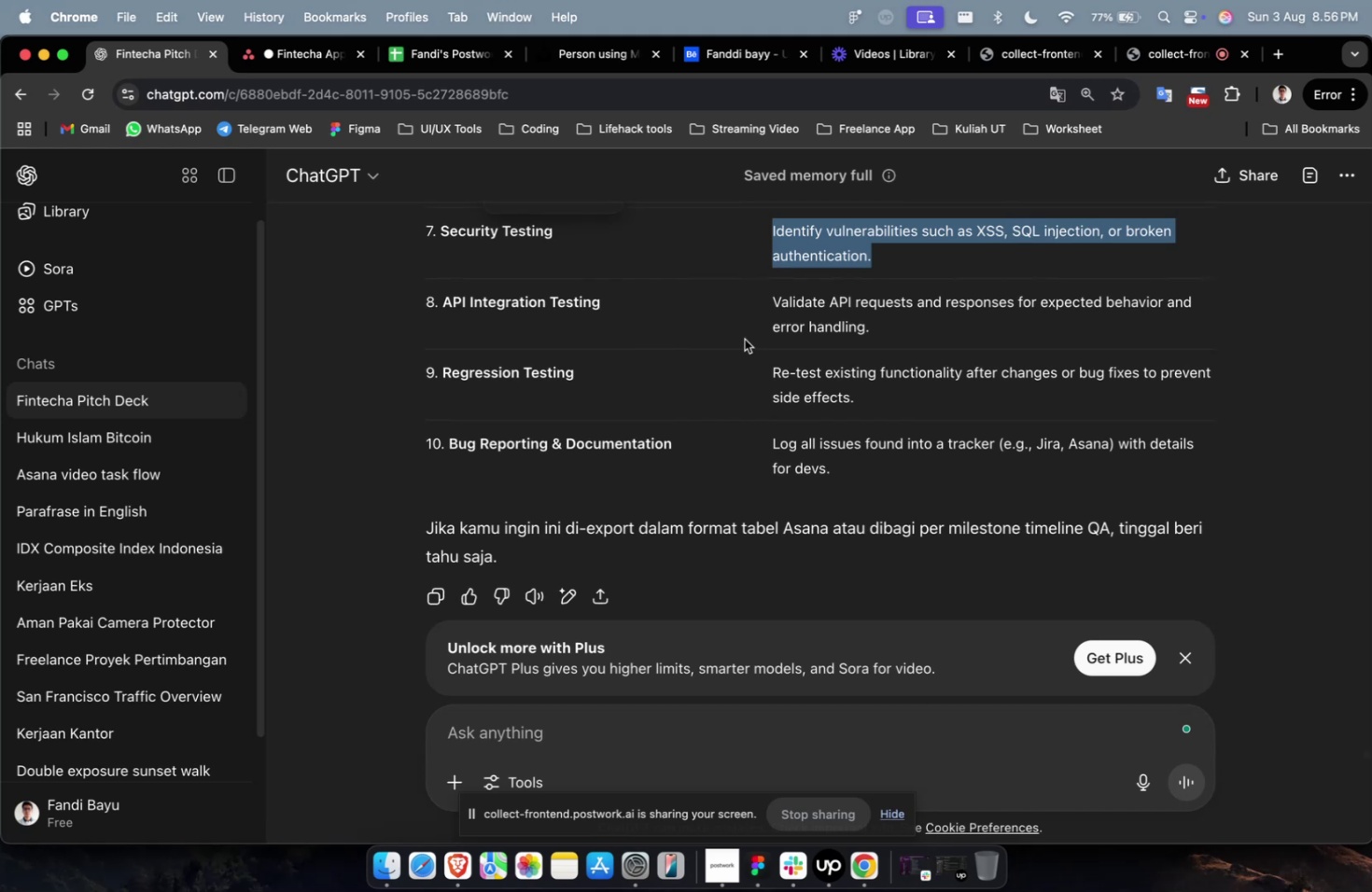 
wait(7.6)
 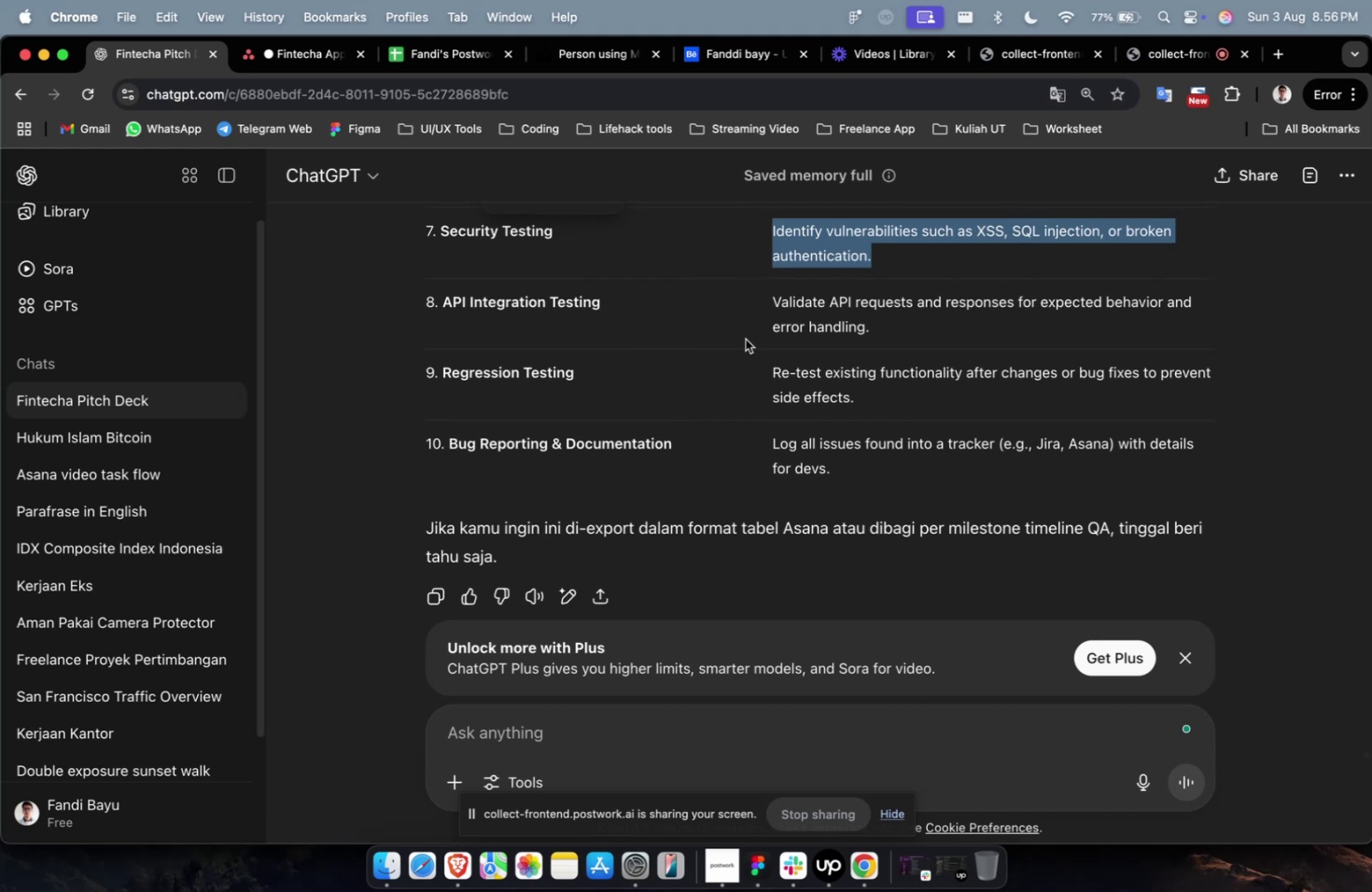 
scroll: coordinate [735, 338], scroll_direction: down, amount: 3.0
 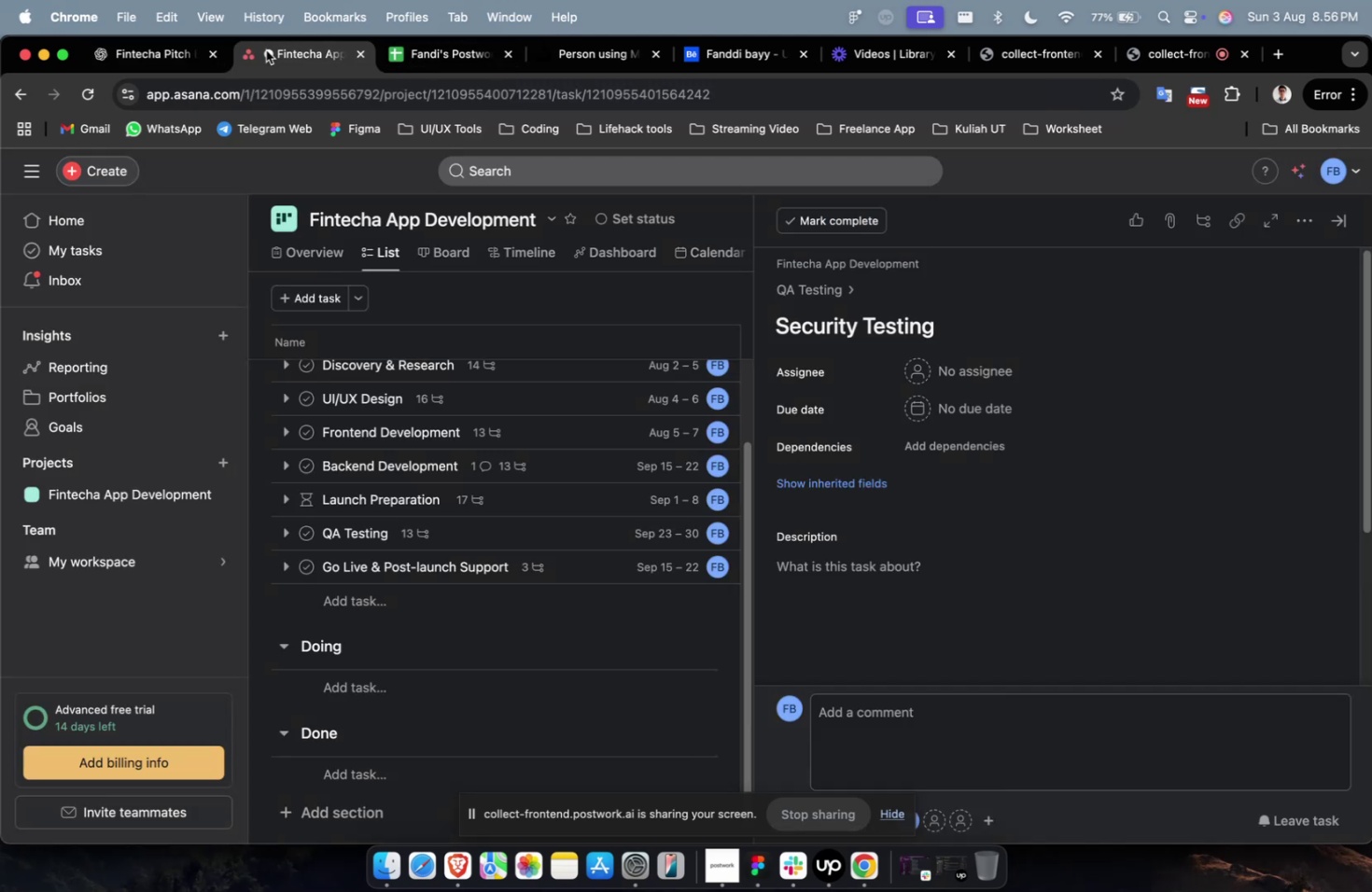 
key(Meta+CommandLeft)
 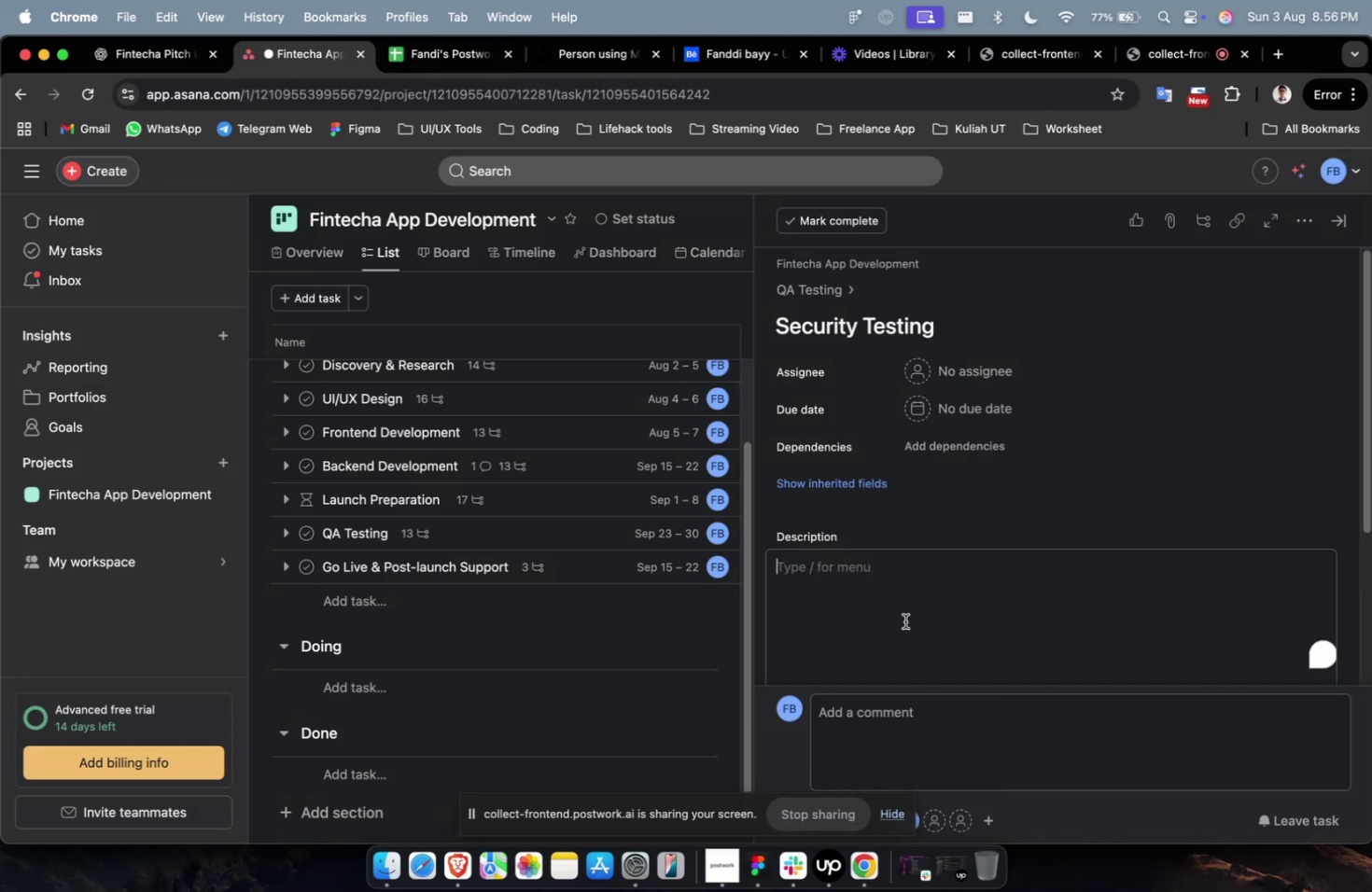 
left_click([904, 620])
 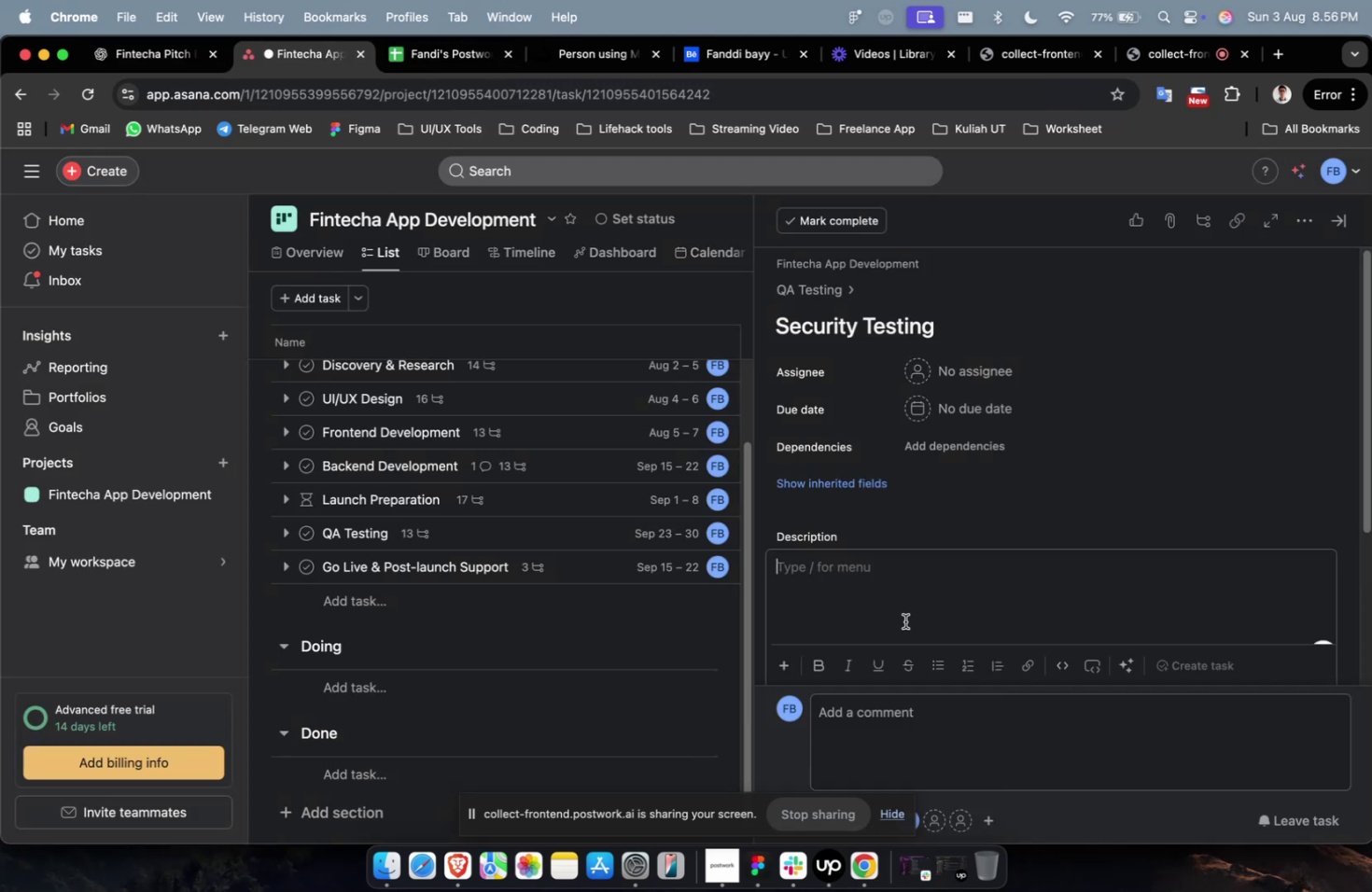 
key(Meta+CommandLeft)
 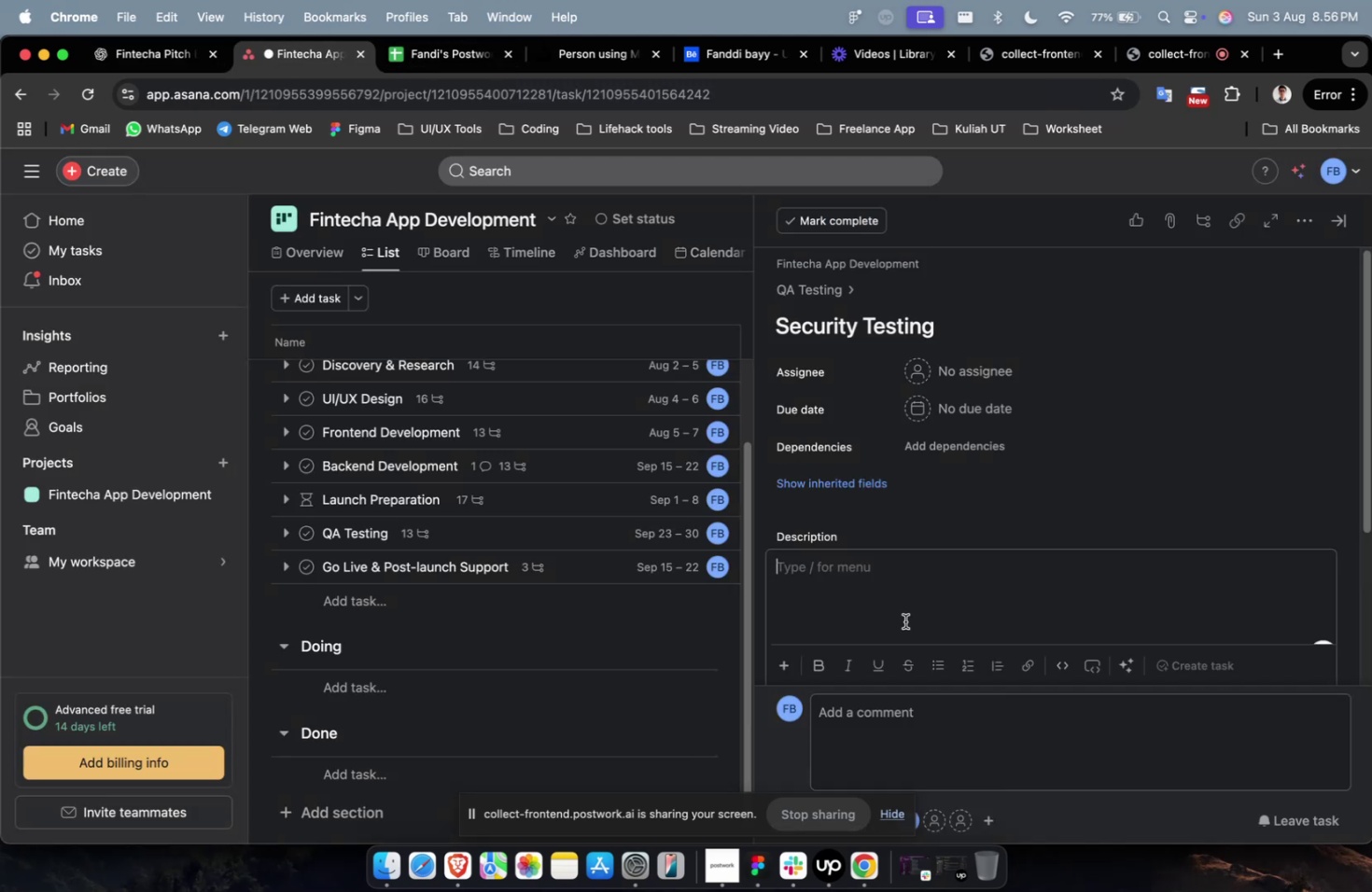 
key(Meta+V)
 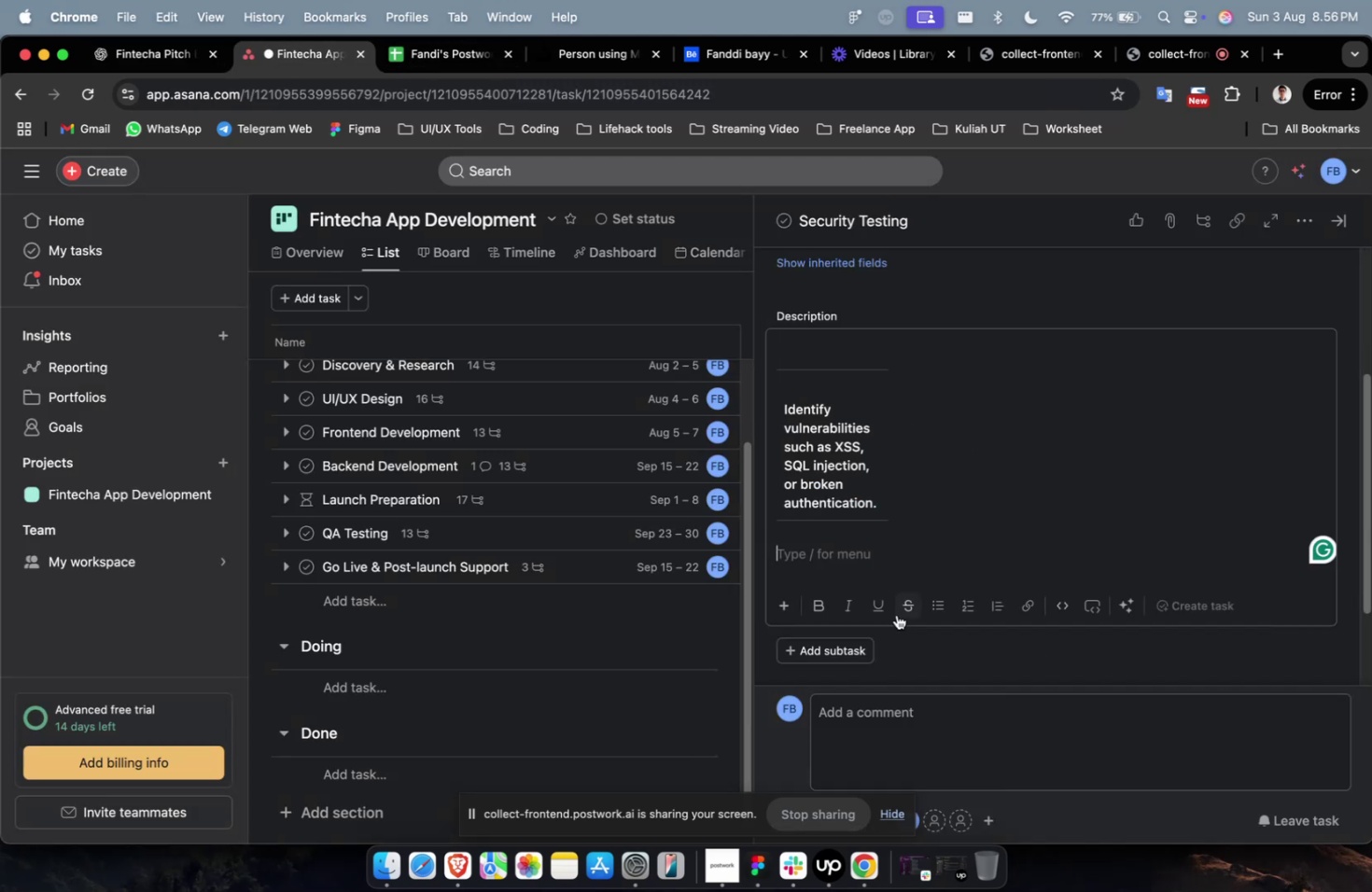 
left_click([916, 534])
 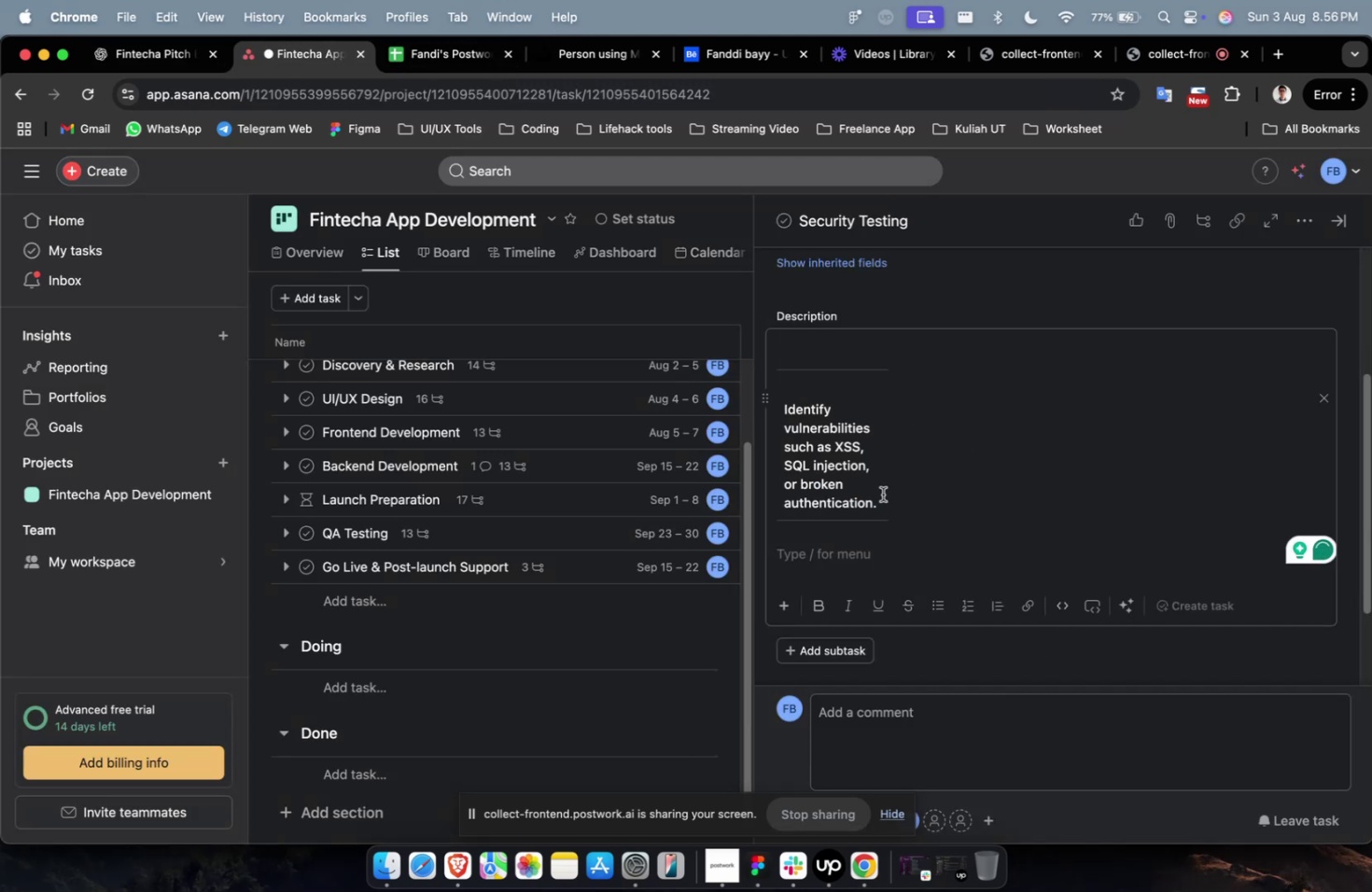 
left_click([882, 494])
 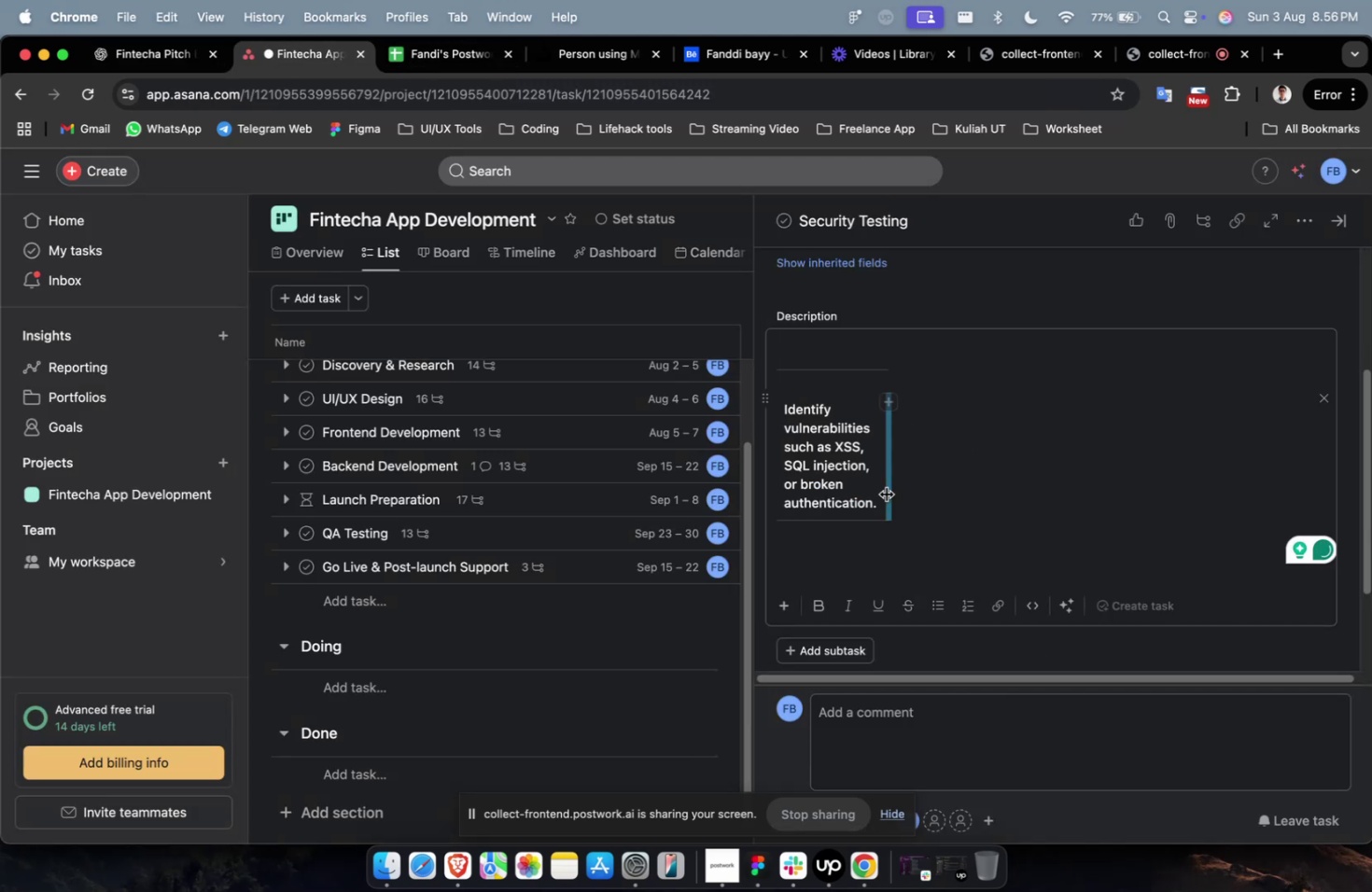 
left_click_drag(start_coordinate=[887, 494], to_coordinate=[1213, 547])
 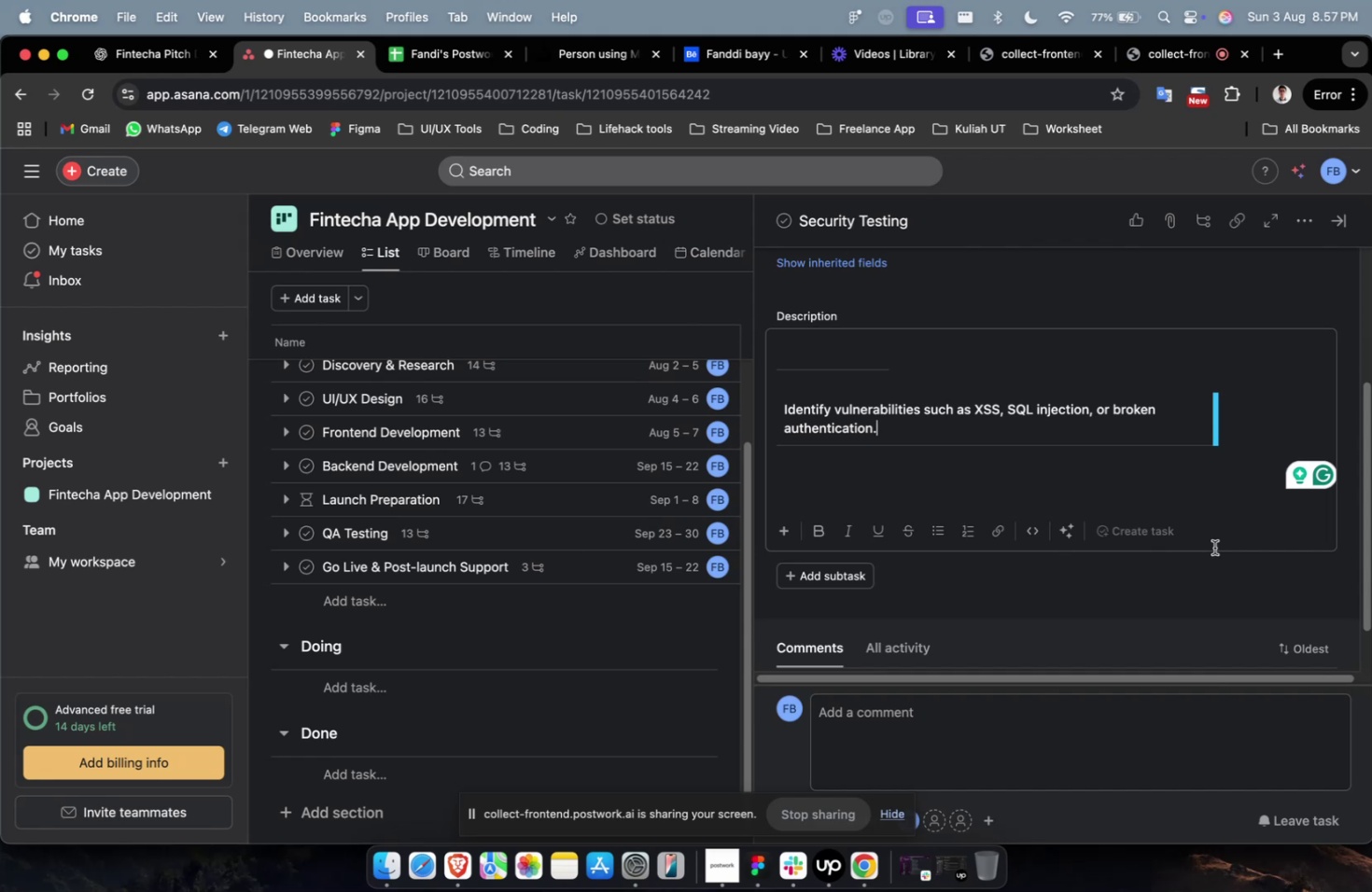 
wait(16.31)
 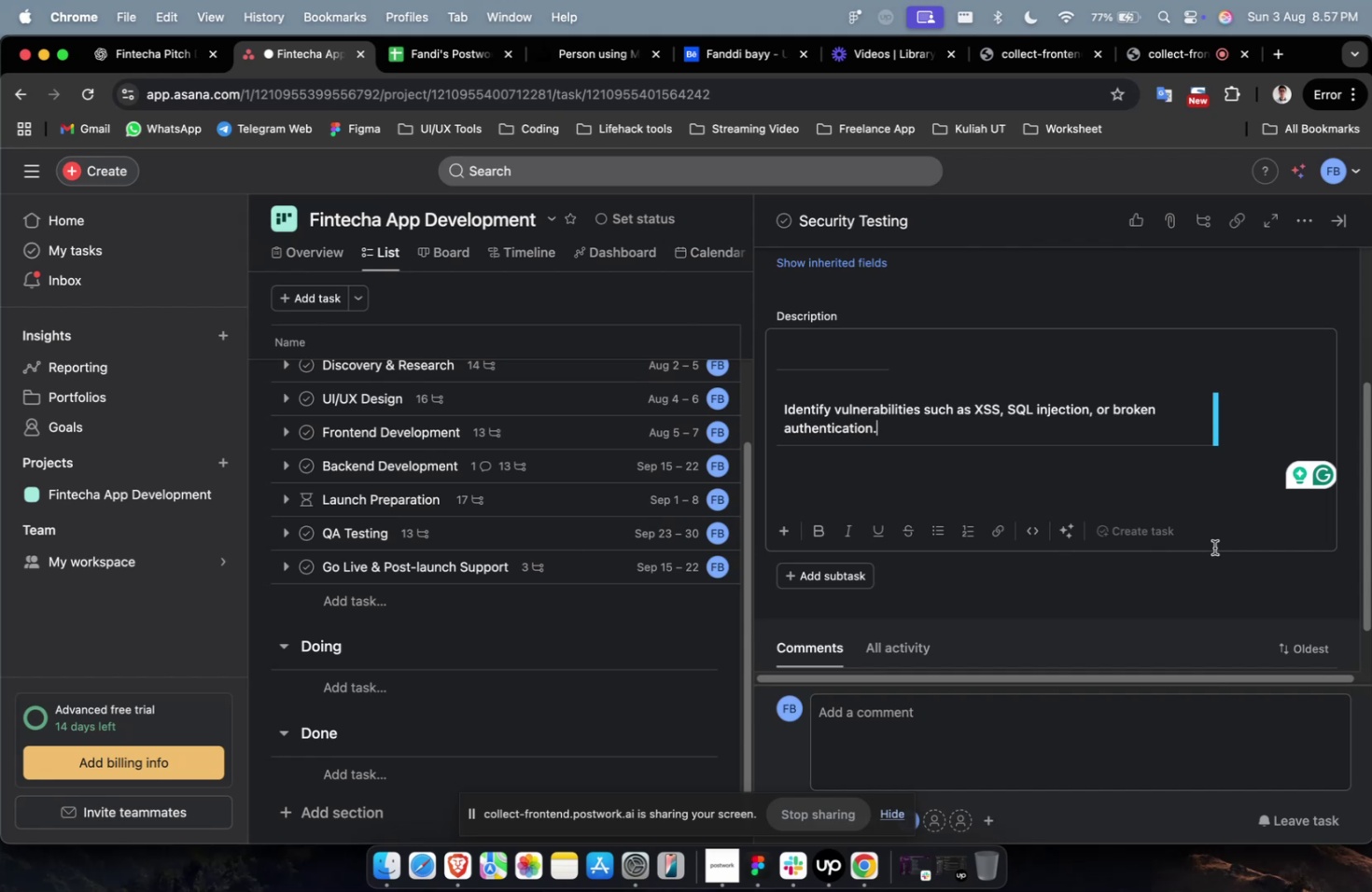 
scroll: coordinate [921, 455], scroll_direction: down, amount: 19.0
 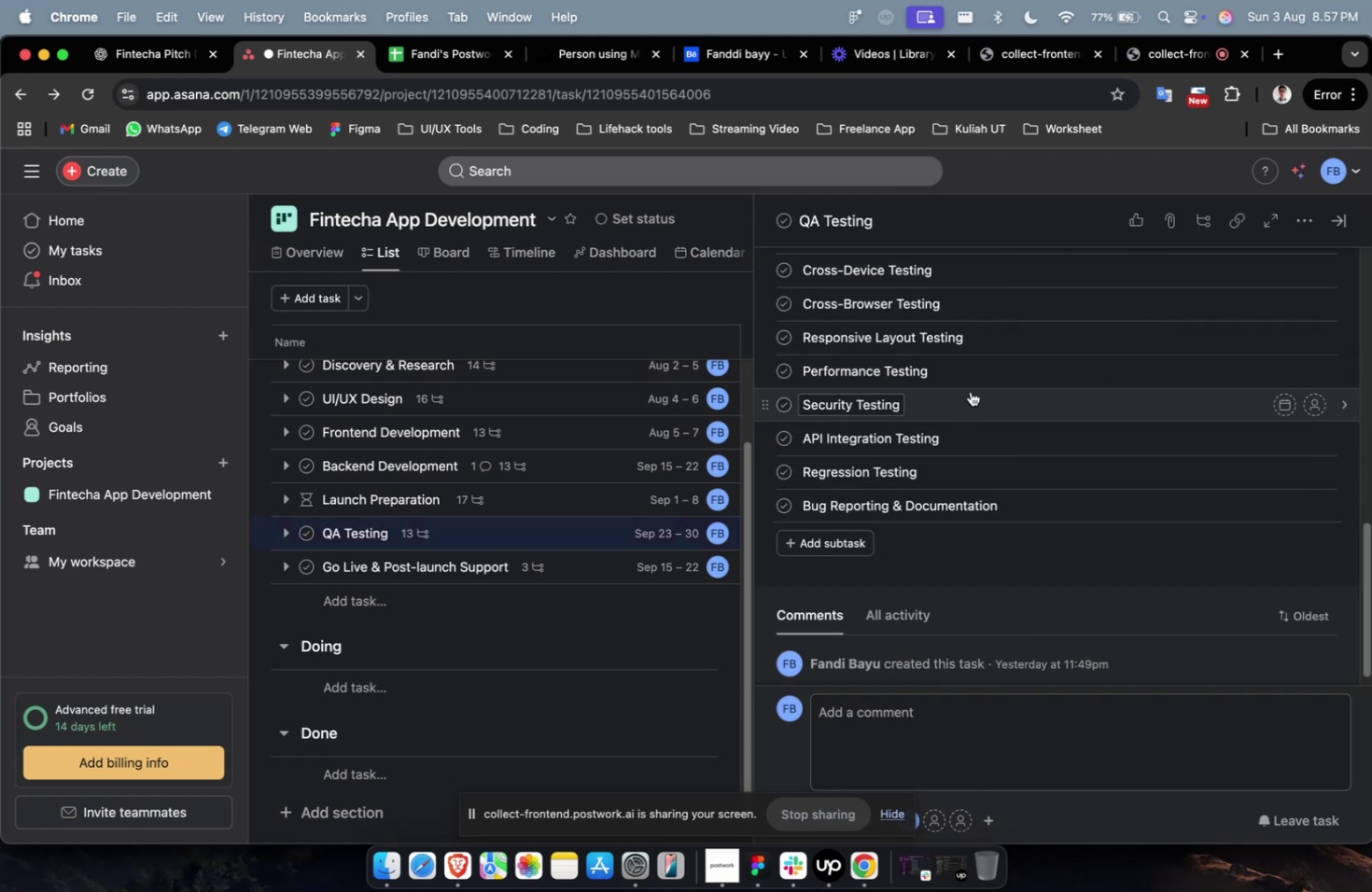 
left_click([979, 365])
 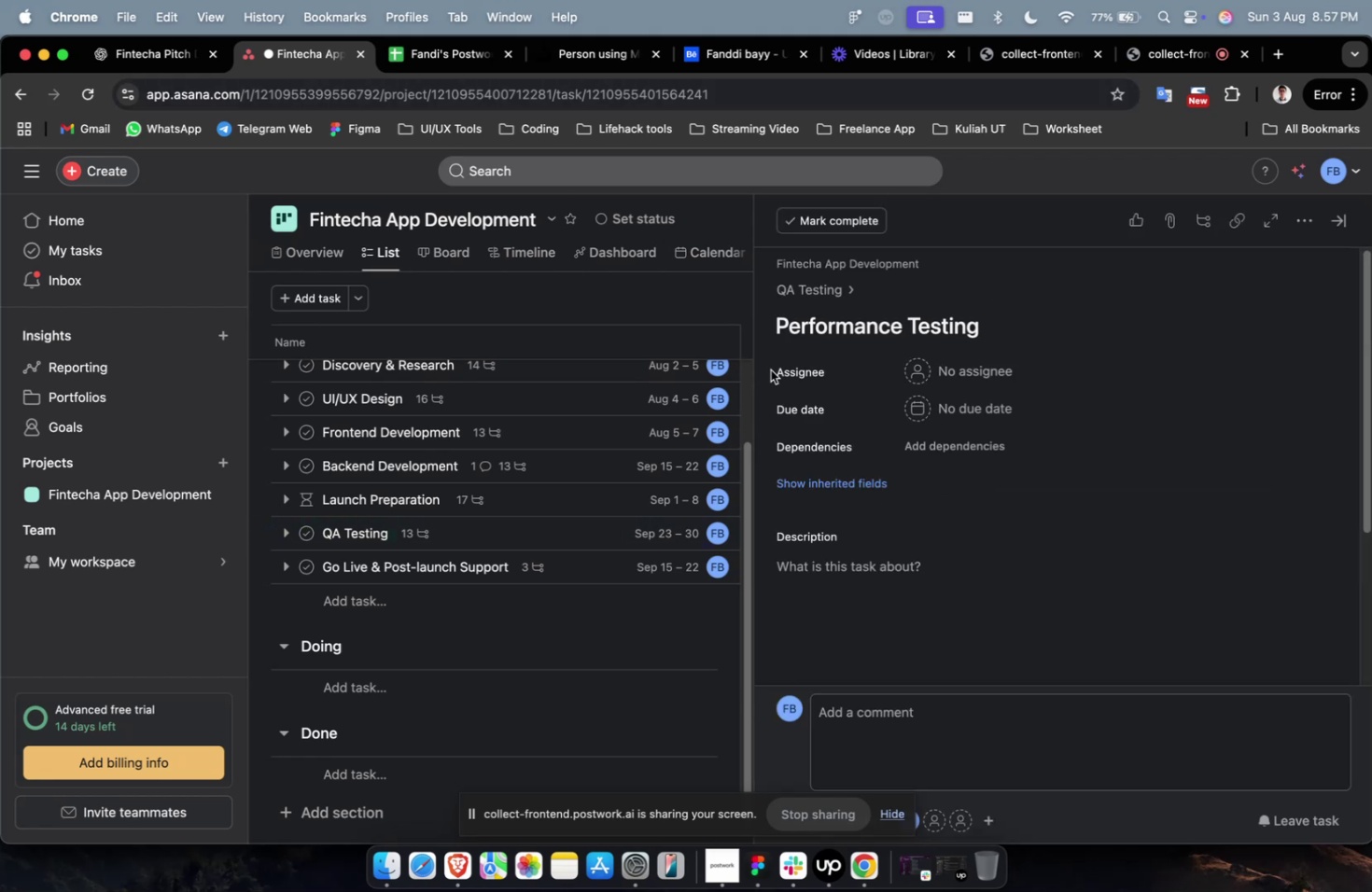 
scroll: coordinate [913, 406], scroll_direction: down, amount: 31.0
 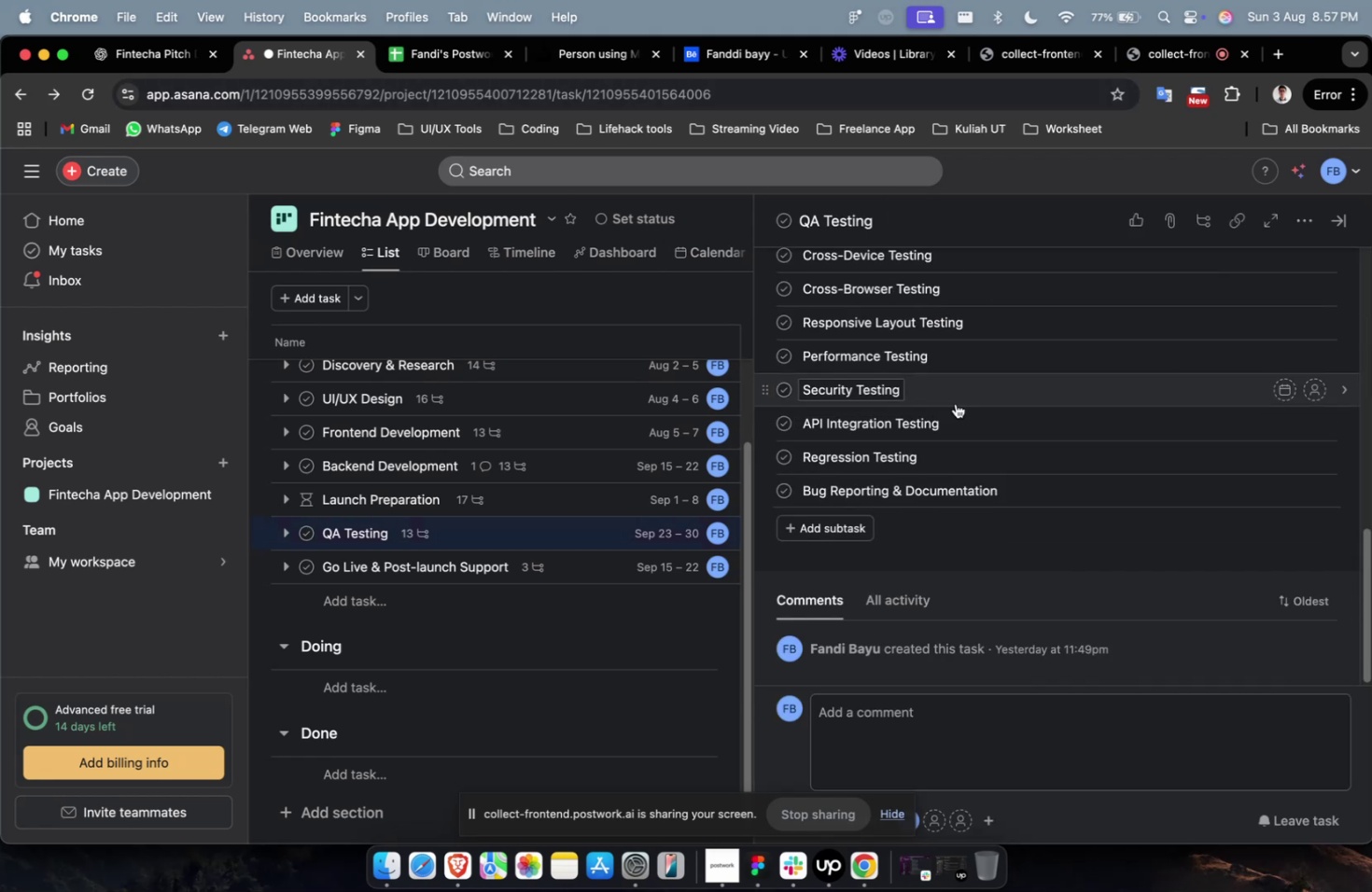 
left_click([965, 397])
 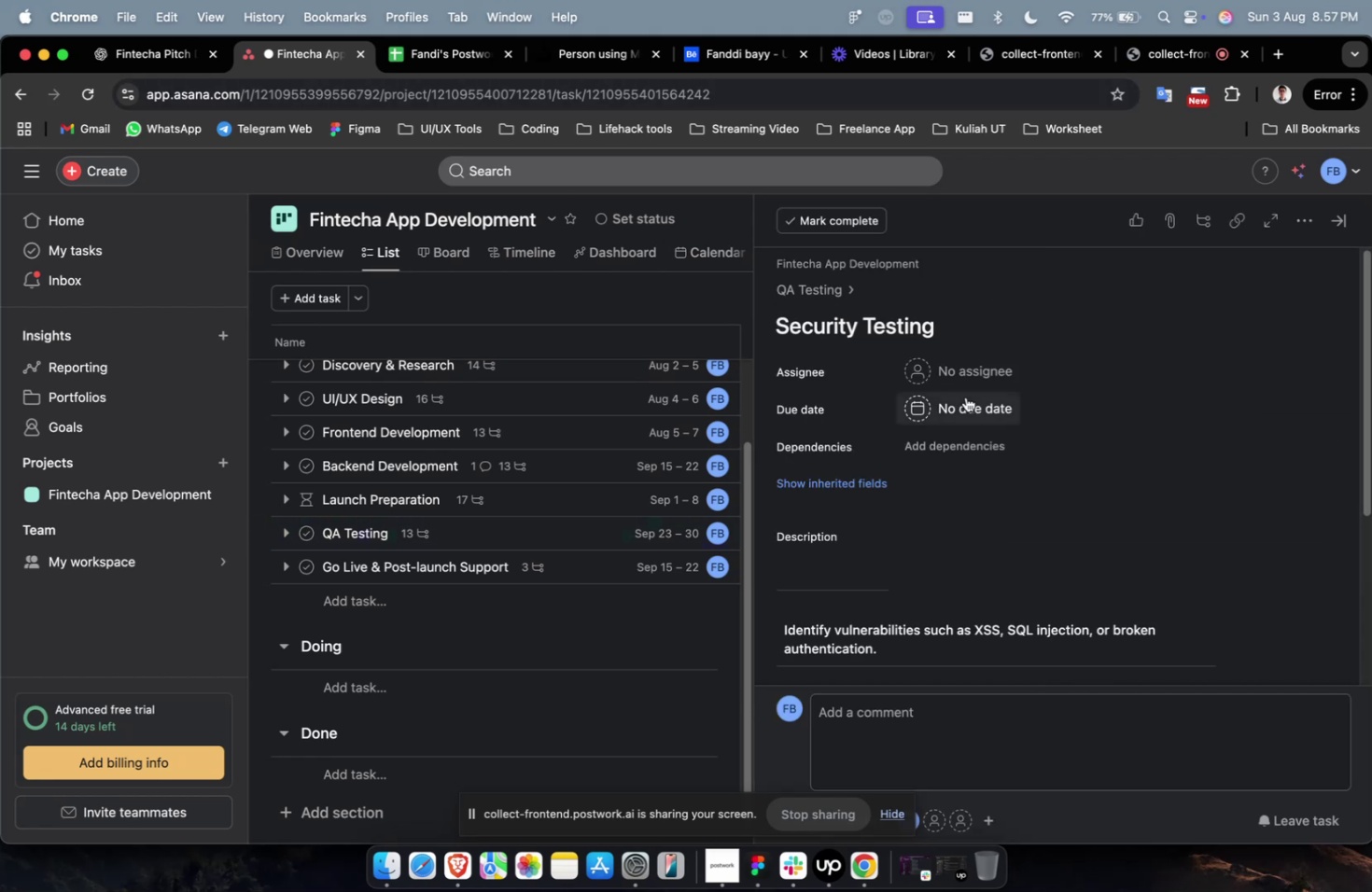 
scroll: coordinate [965, 398], scroll_direction: down, amount: 38.0
 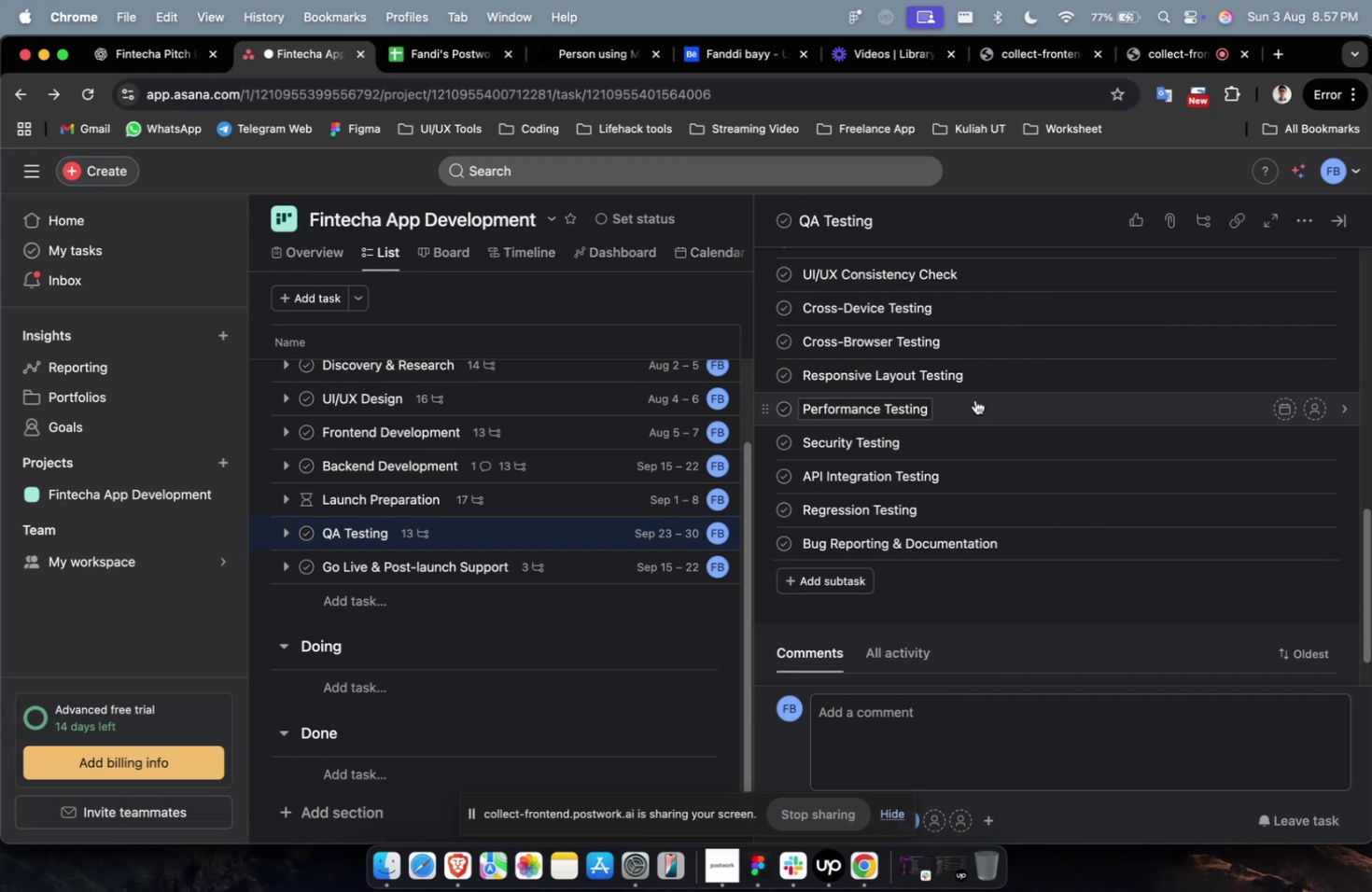 
left_click([977, 399])
 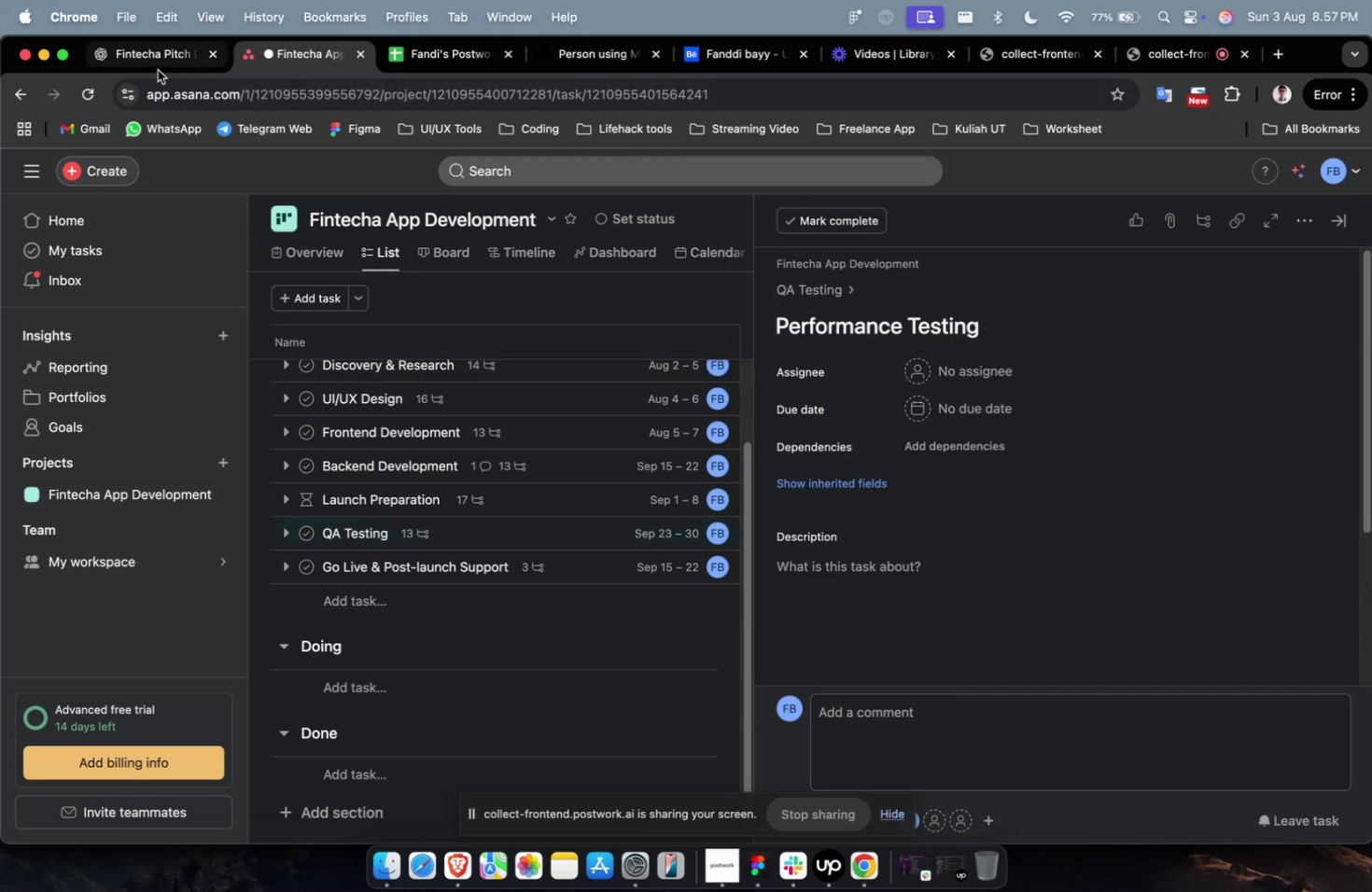 
double_click([153, 65])
 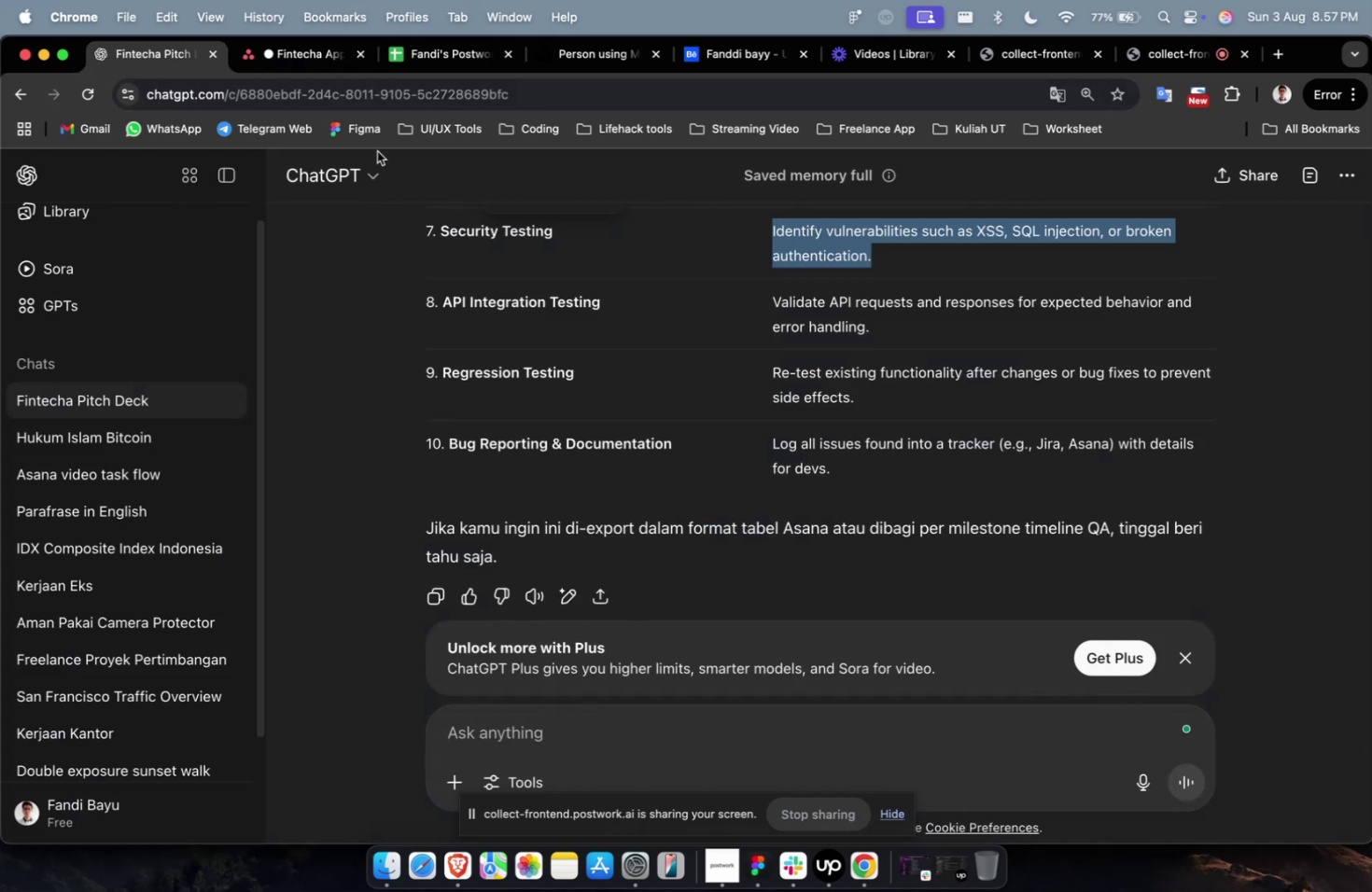 
scroll: coordinate [716, 283], scroll_direction: up, amount: 9.0
 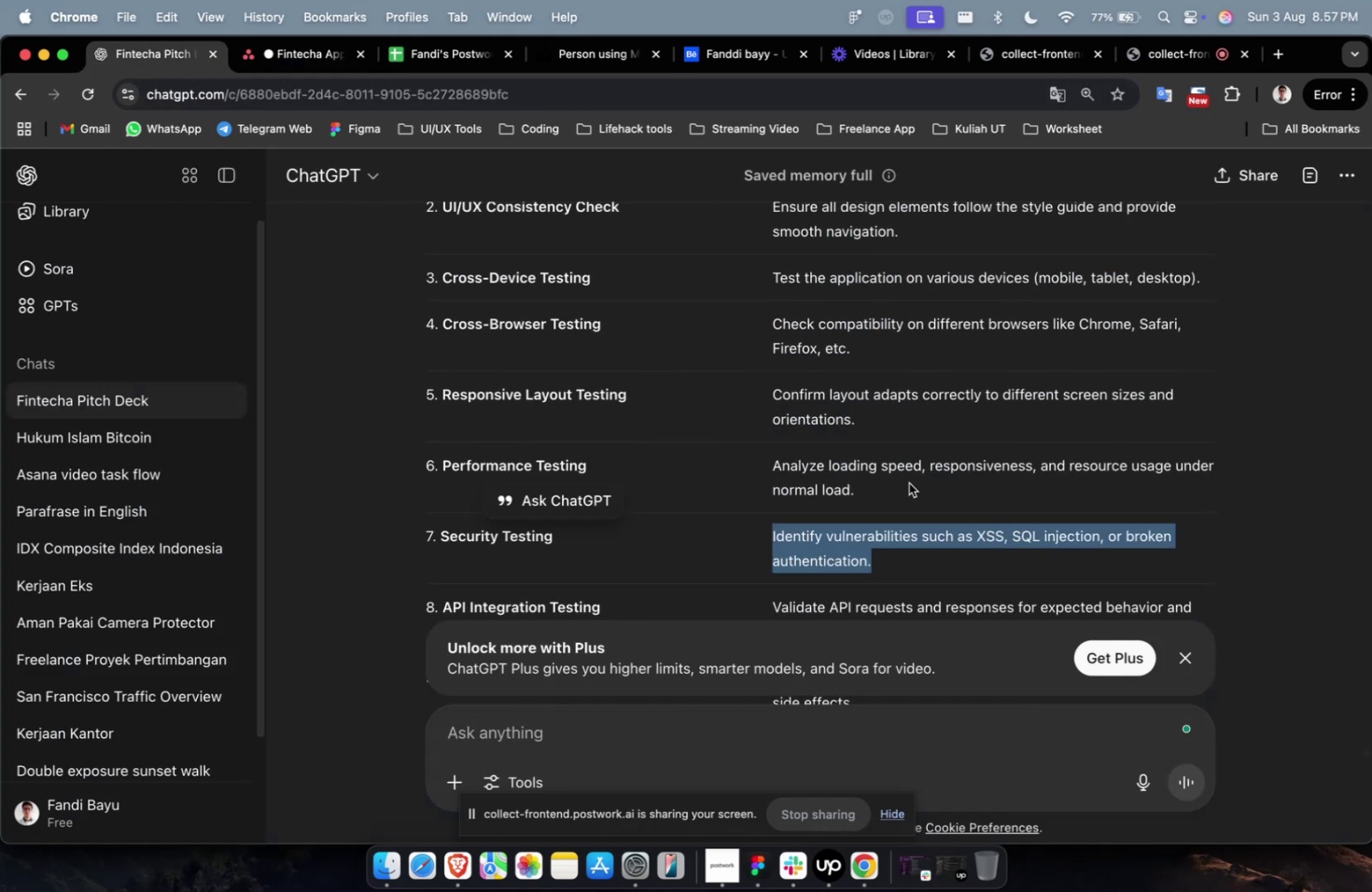 
left_click_drag(start_coordinate=[902, 490], to_coordinate=[748, 453])
 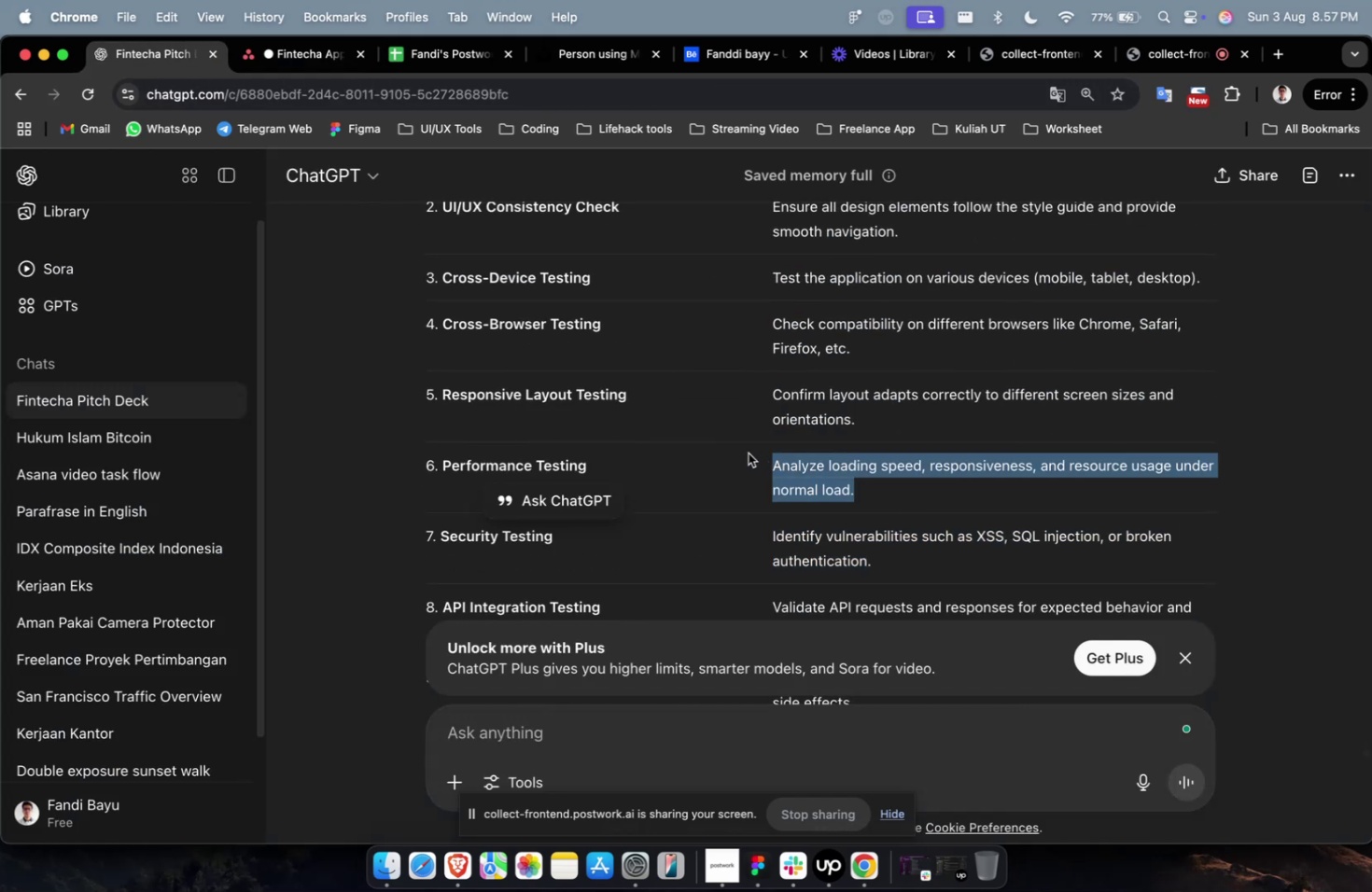 
key(Meta+C)
 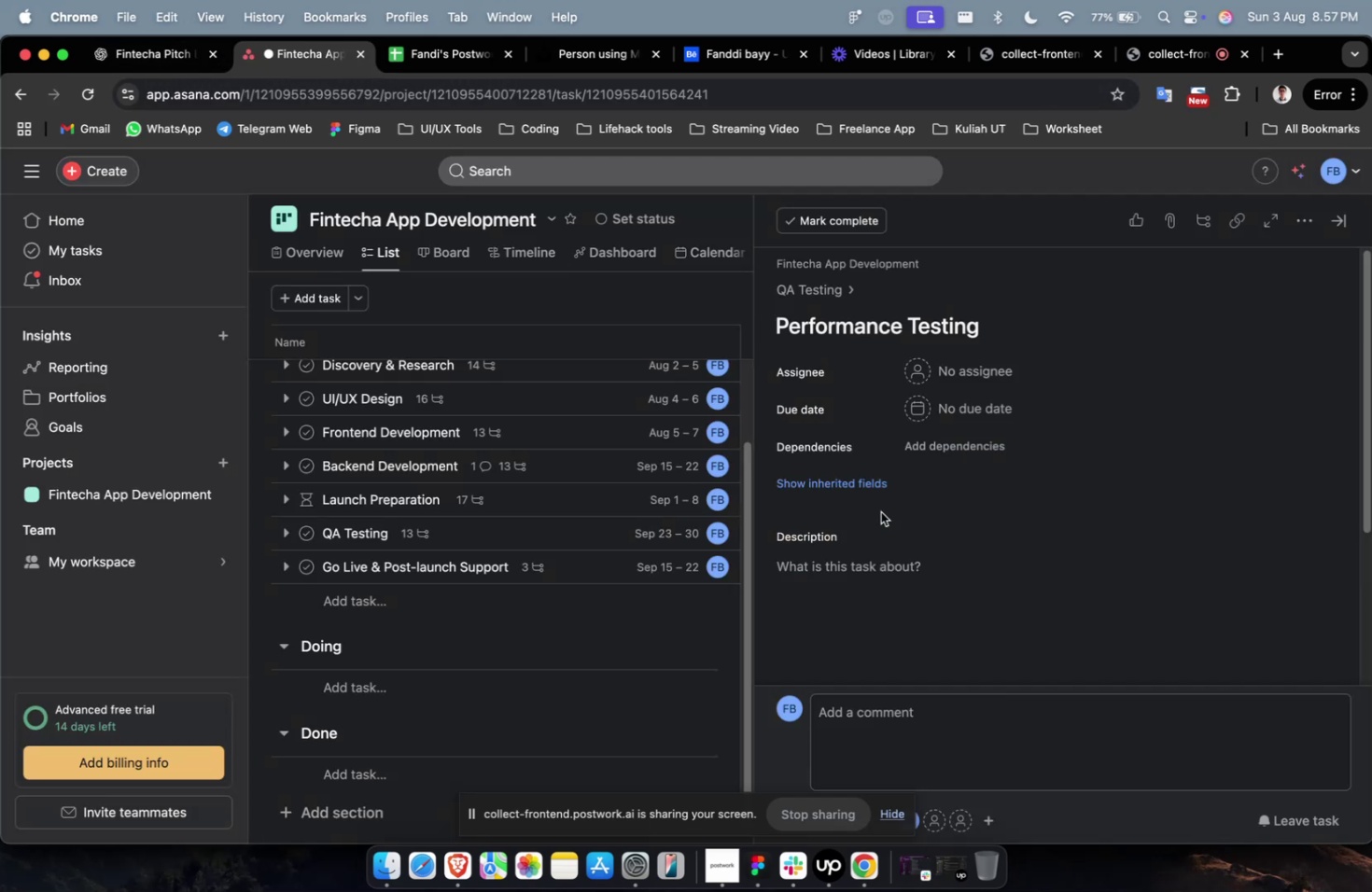 
left_click([875, 563])
 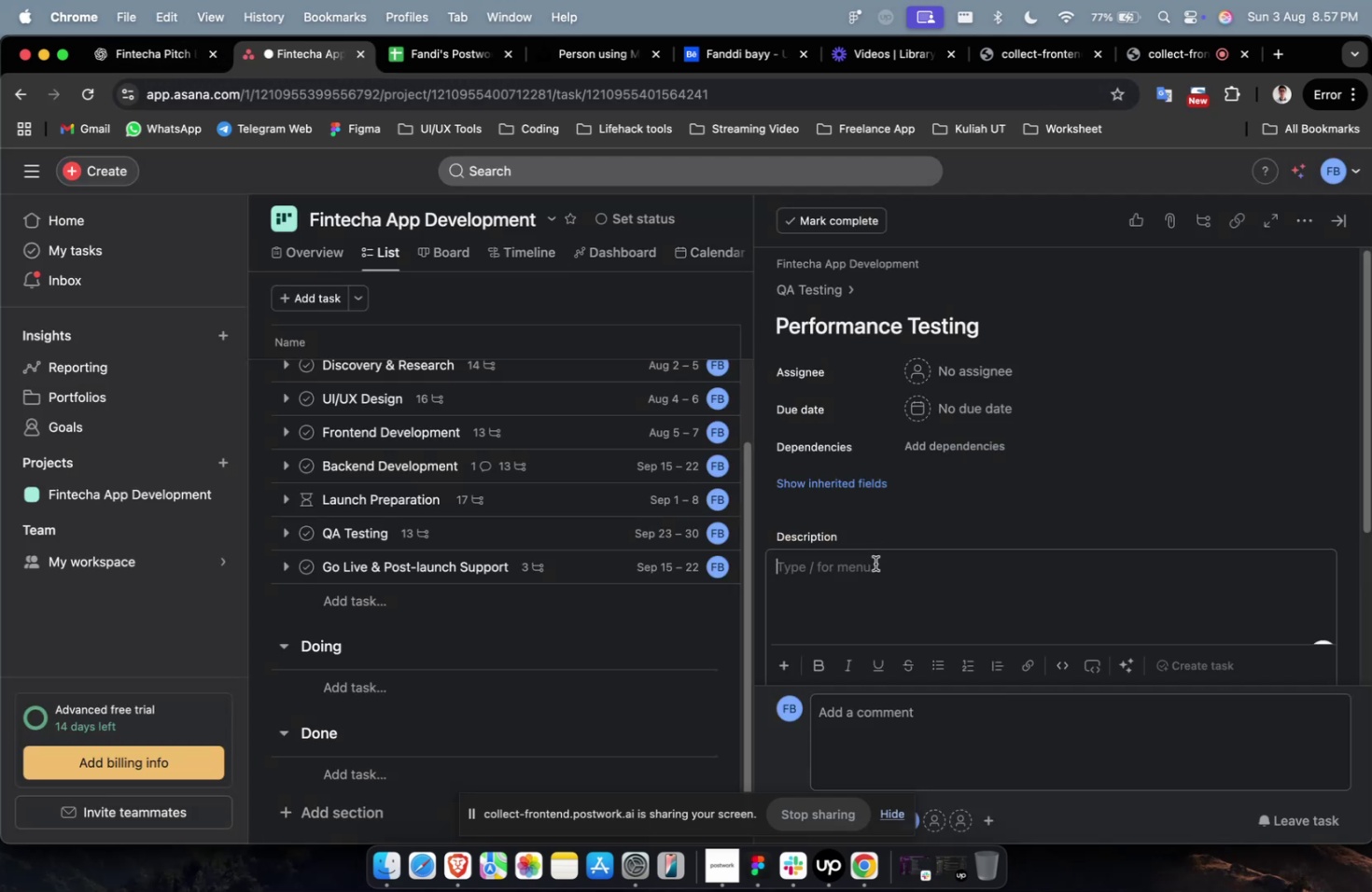 
key(Meta+V)
 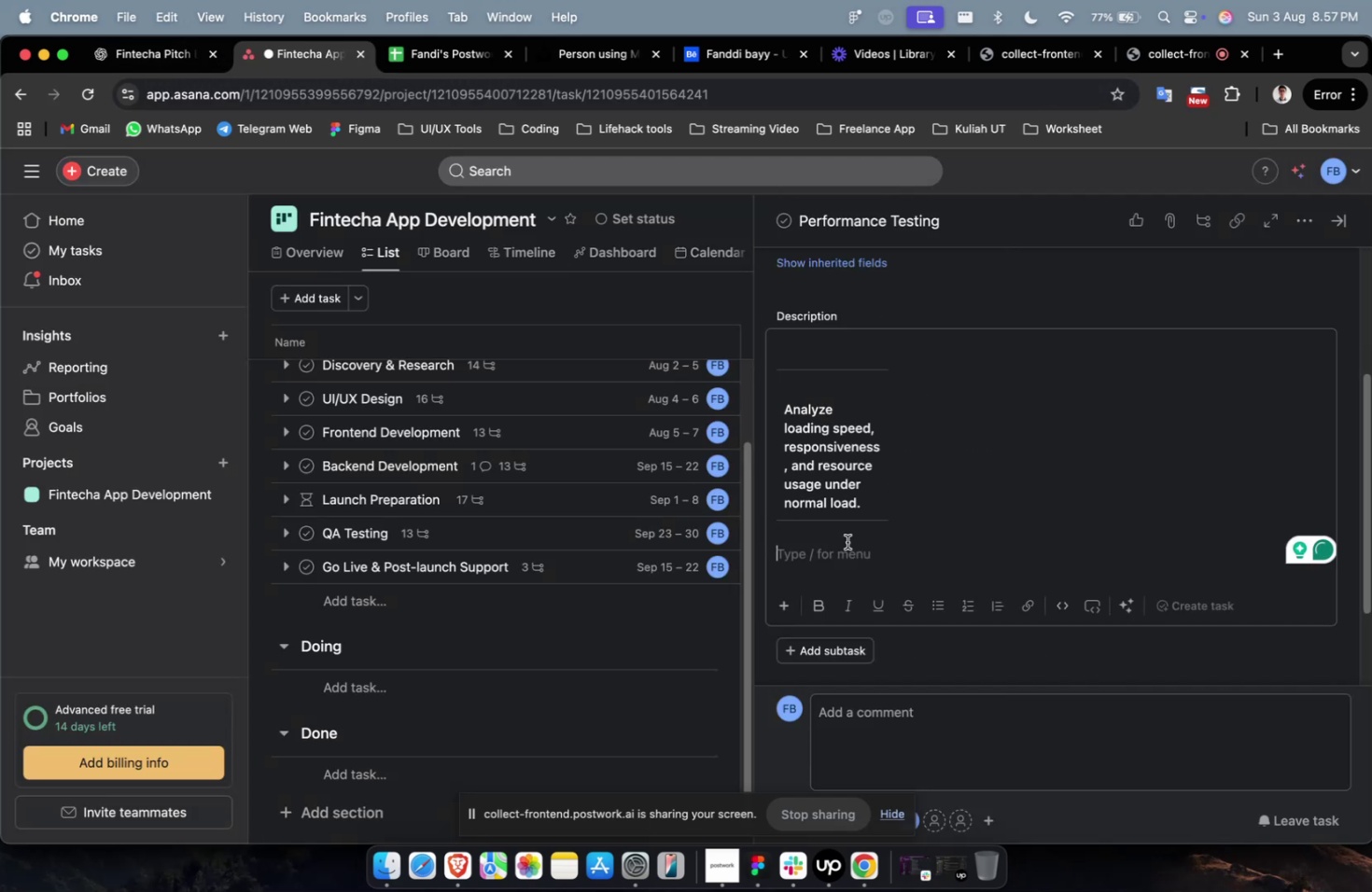 
left_click([962, 502])
 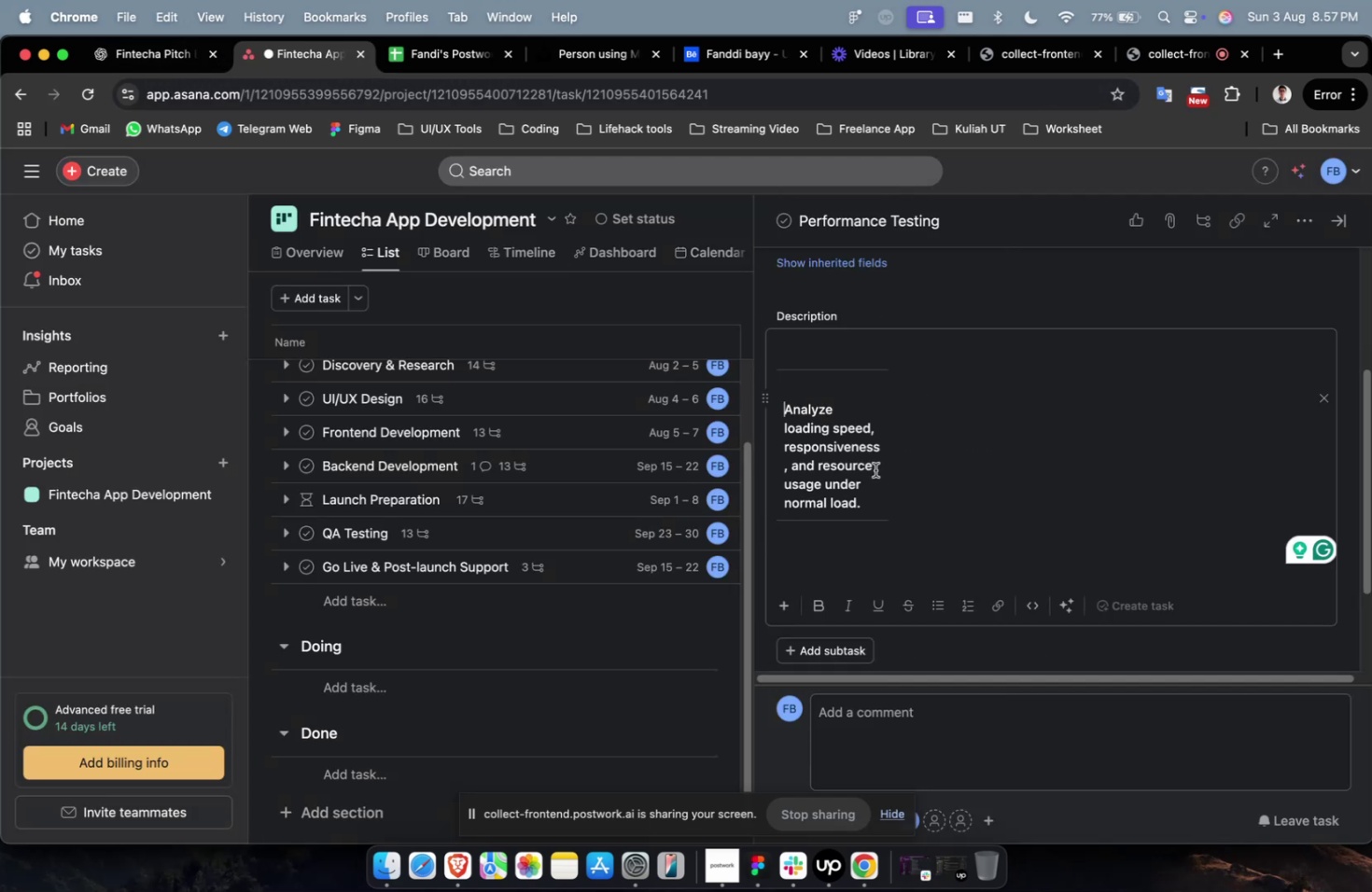 
left_click([877, 472])
 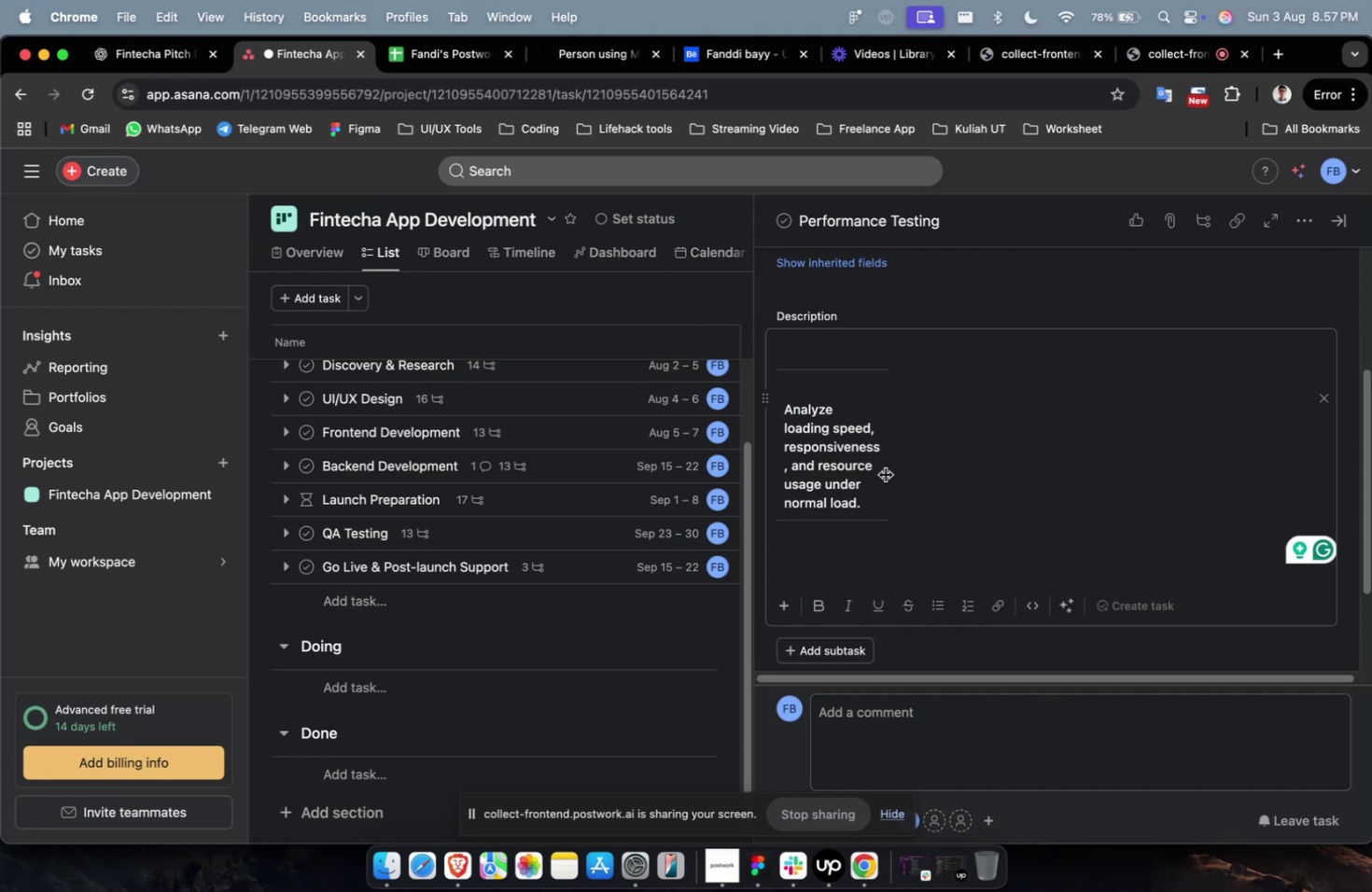 
left_click_drag(start_coordinate=[885, 474], to_coordinate=[1181, 487])
 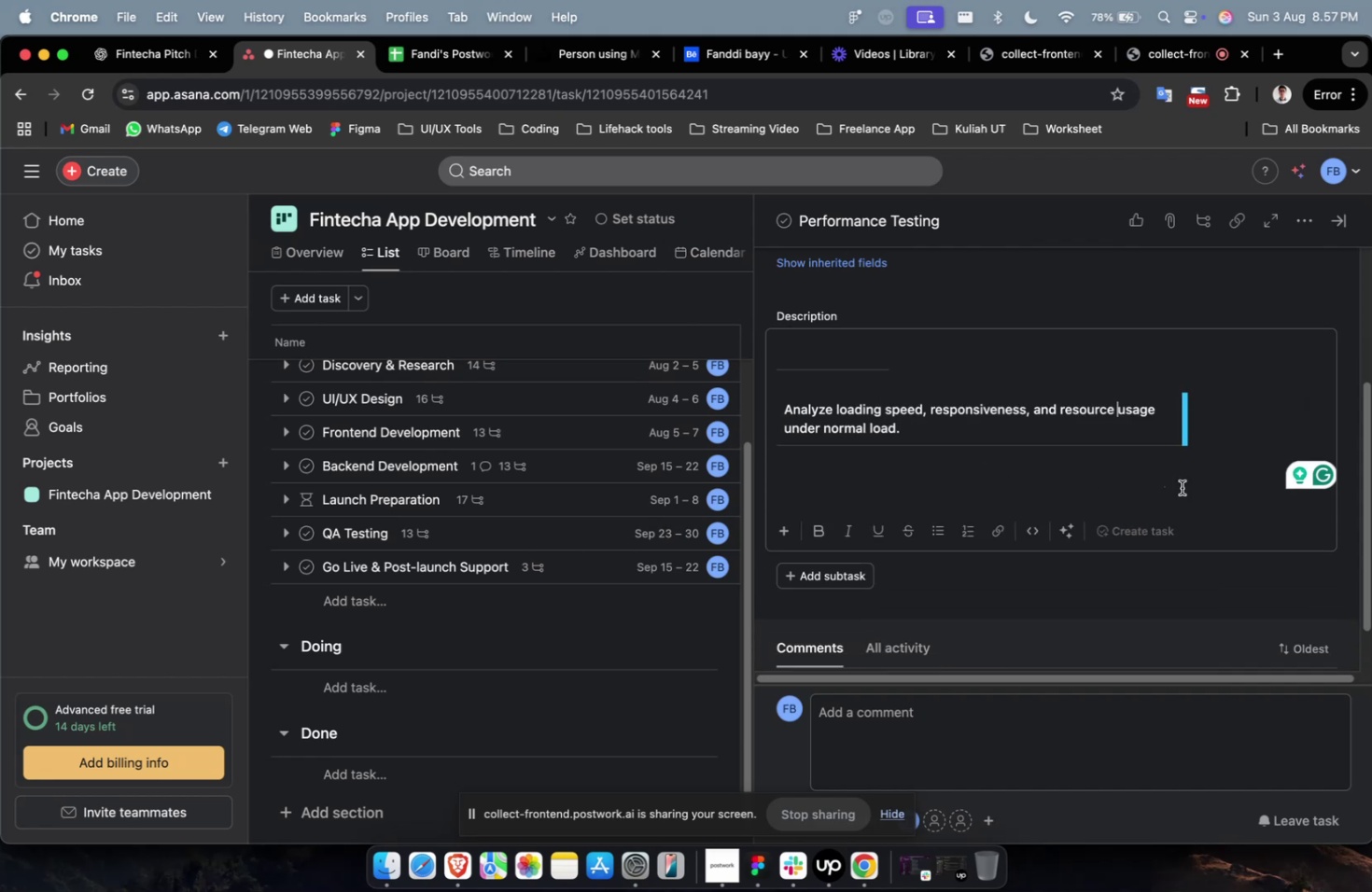 
left_click([1070, 495])
 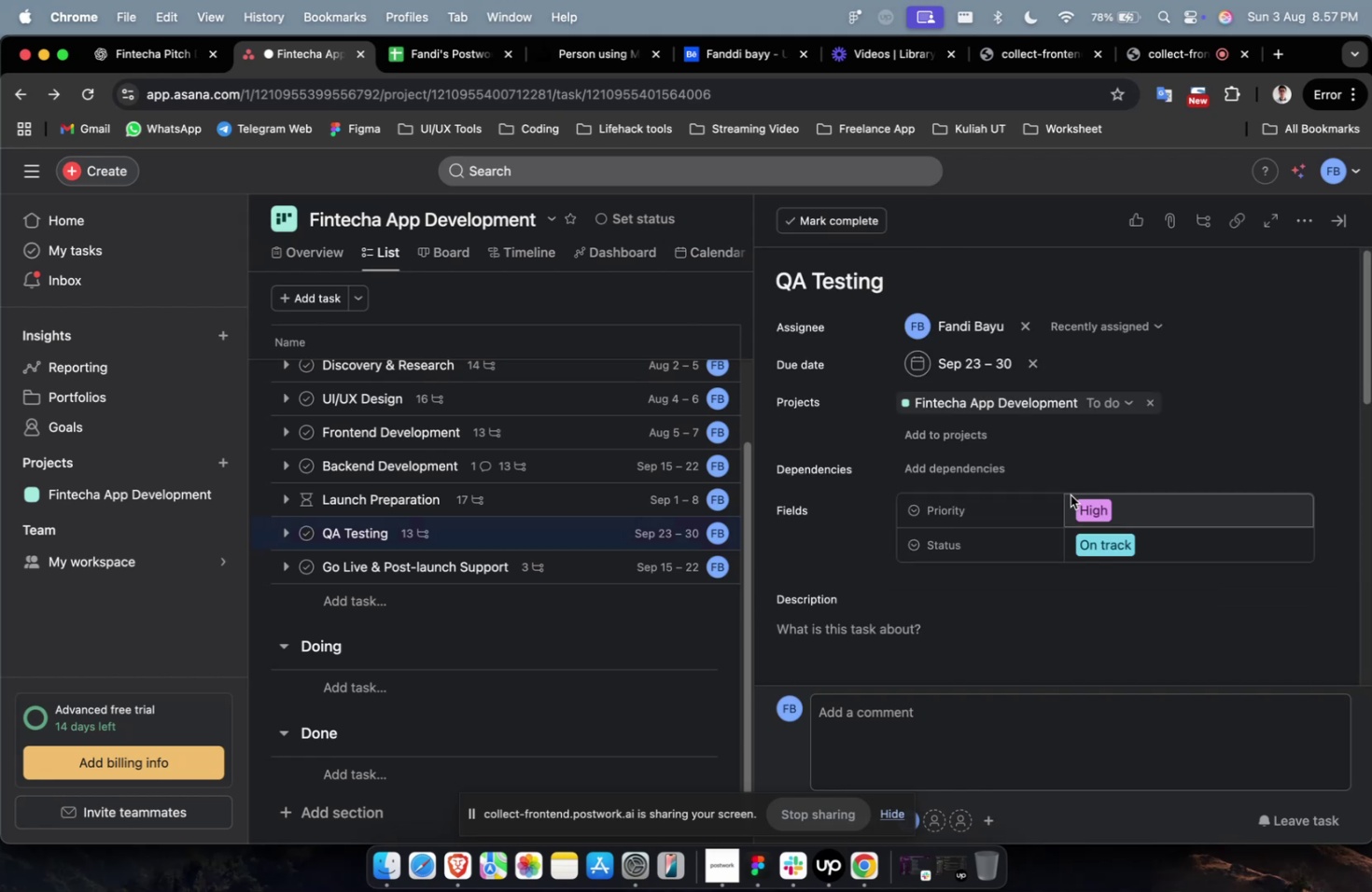 
scroll: coordinate [973, 528], scroll_direction: down, amount: 20.0
 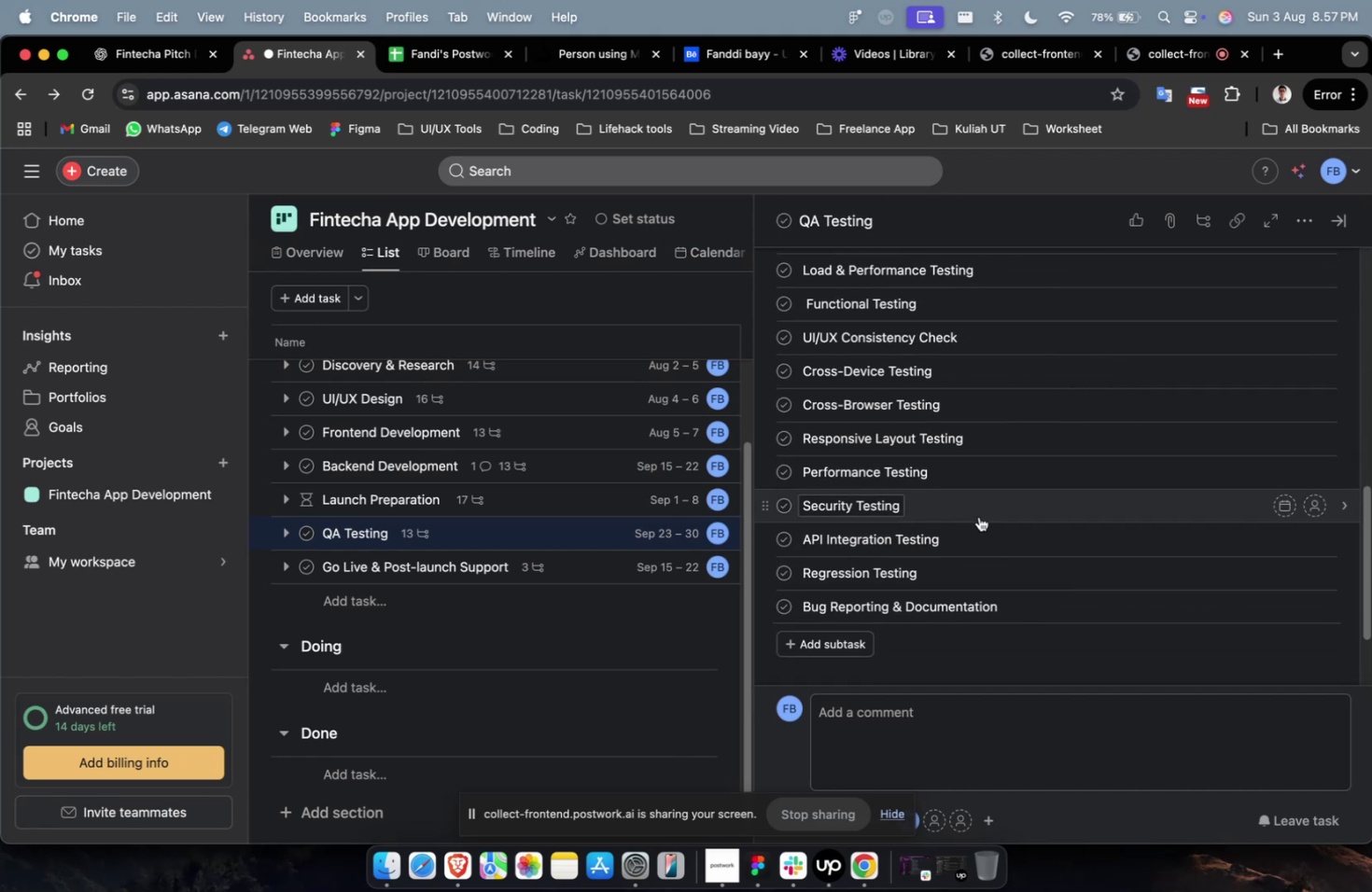 
left_click([979, 514])
 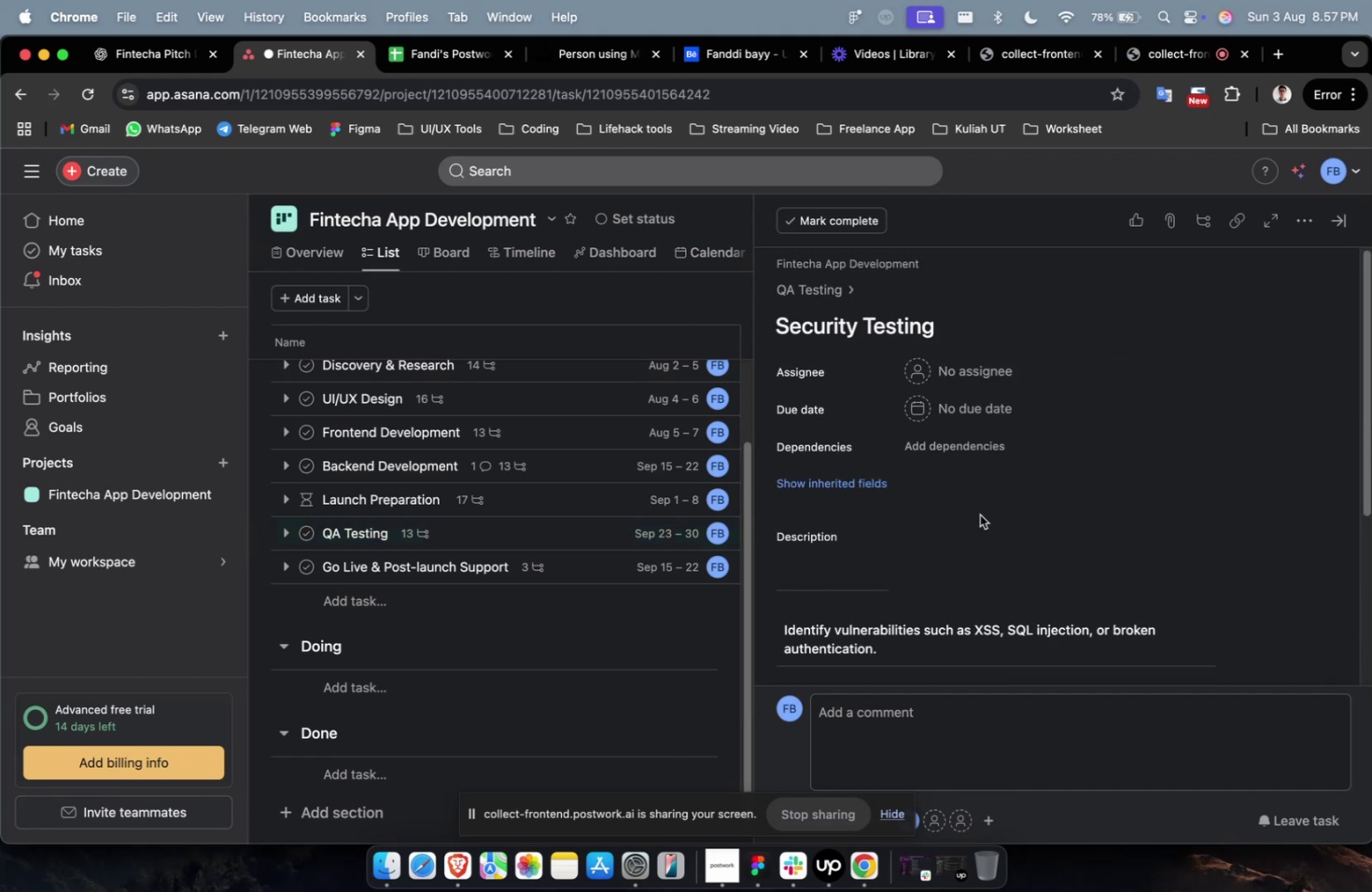 
scroll: coordinate [977, 514], scroll_direction: down, amount: 26.0
 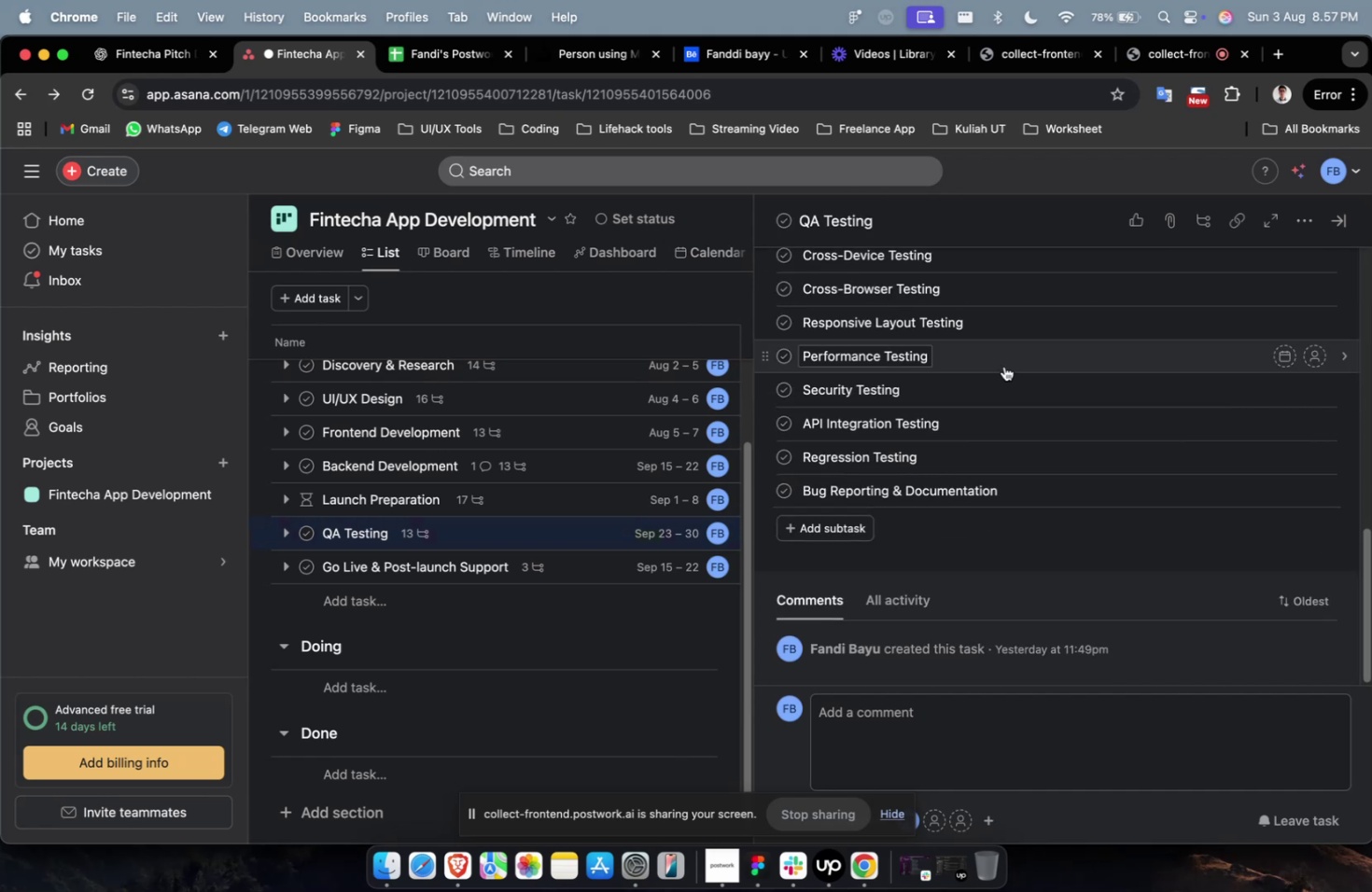 
left_click([1003, 366])
 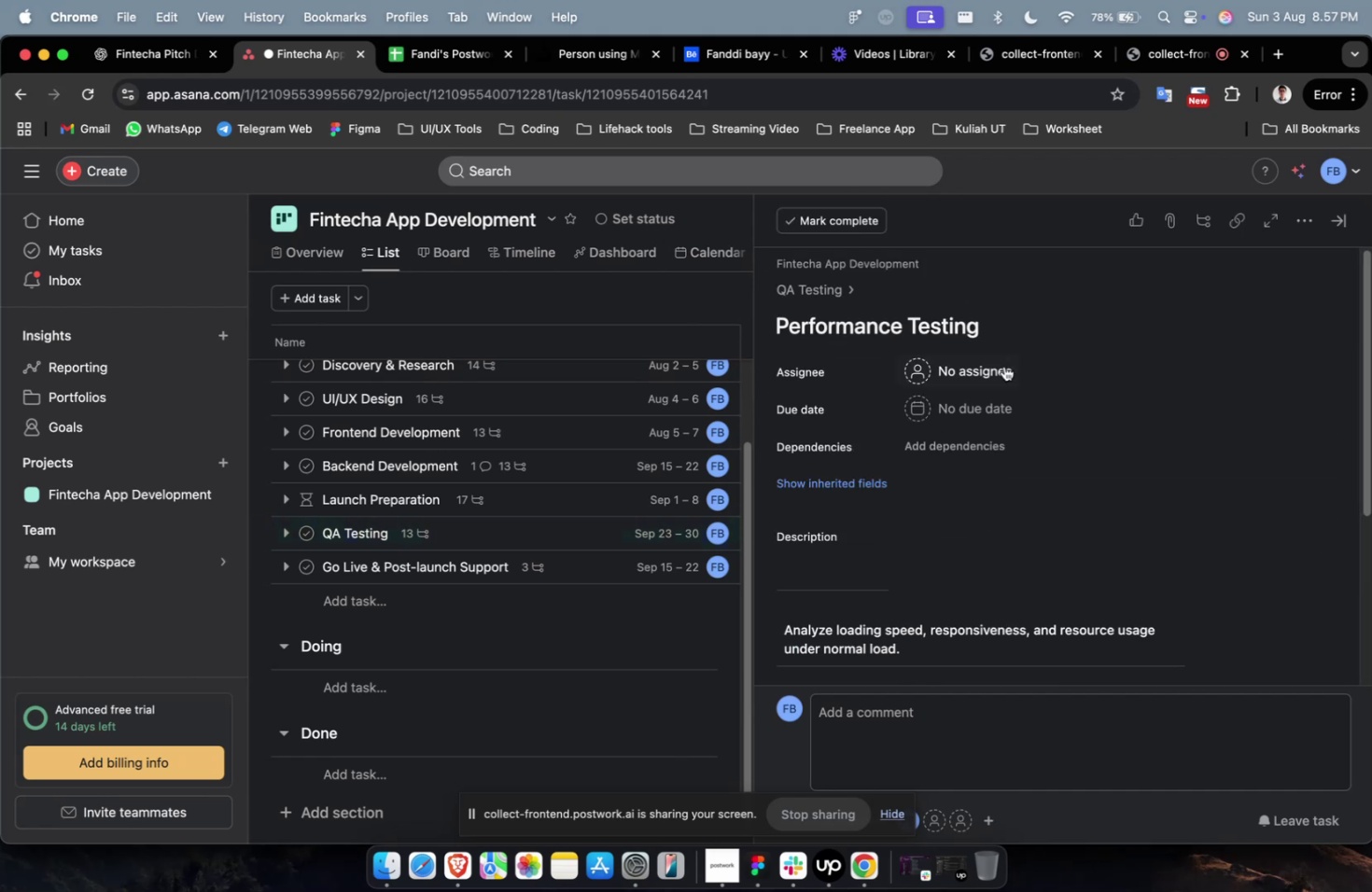 
scroll: coordinate [1003, 366], scroll_direction: down, amount: 9.0
 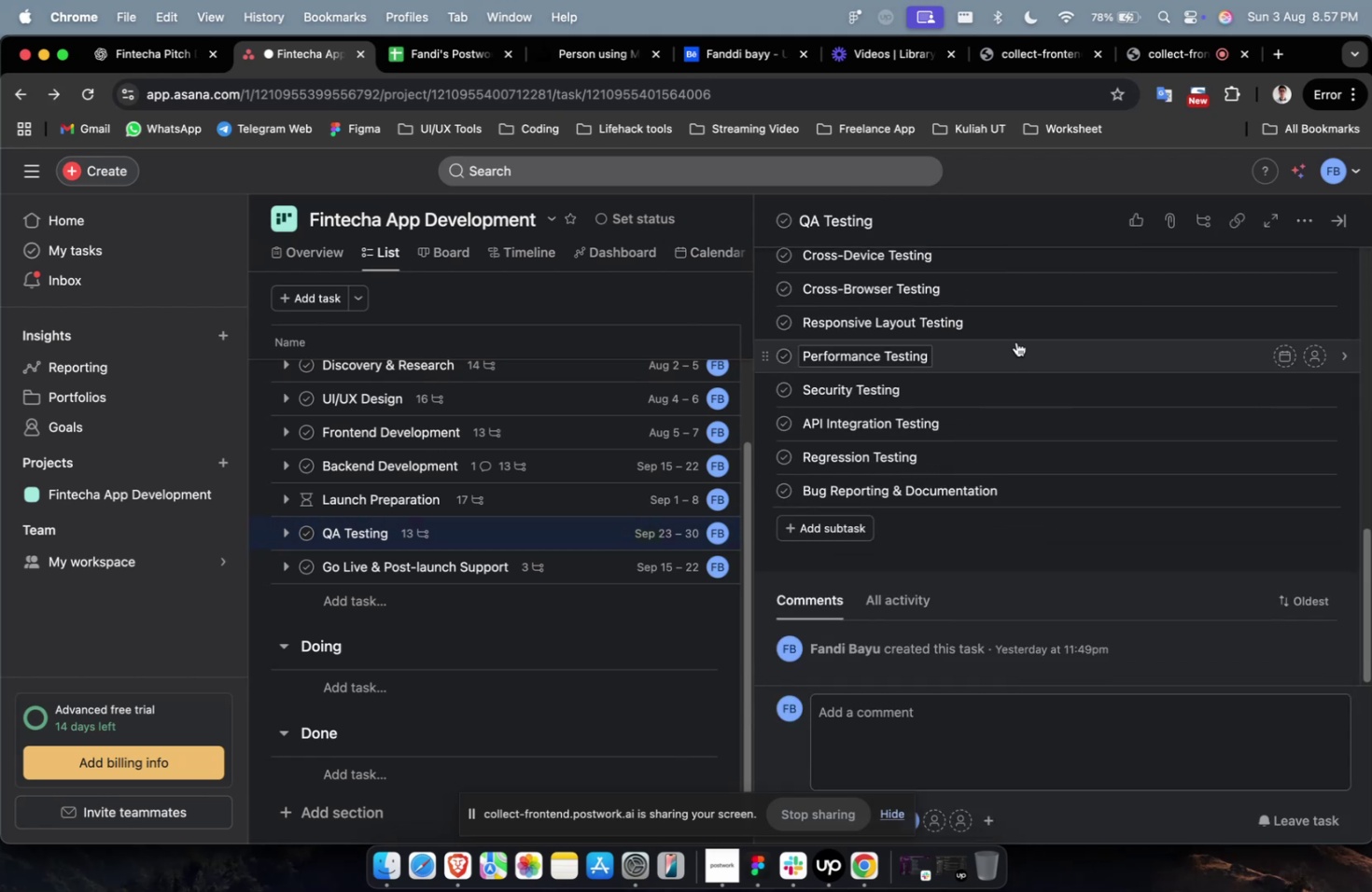 
left_click([1020, 330])
 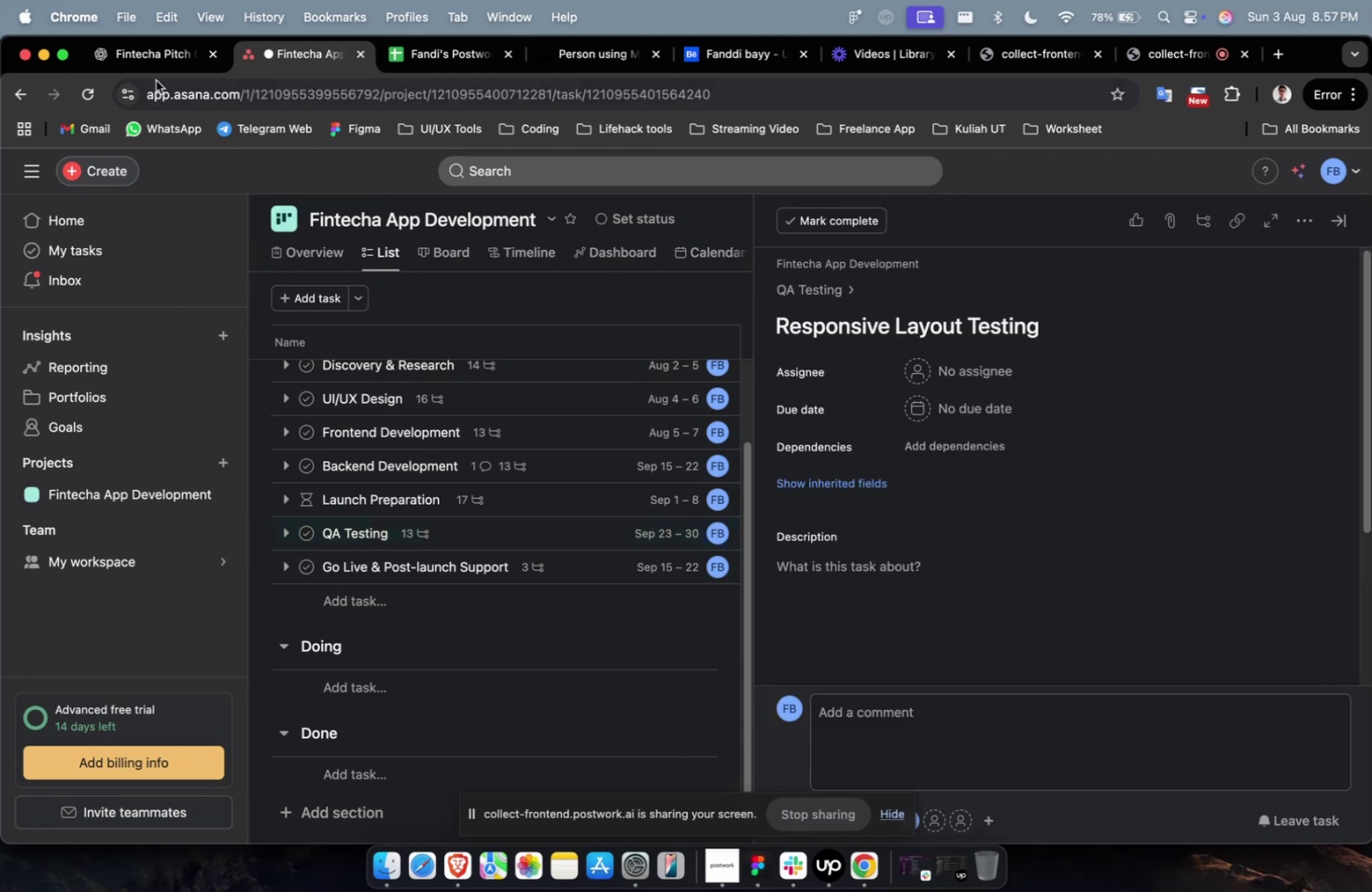 
double_click([150, 57])
 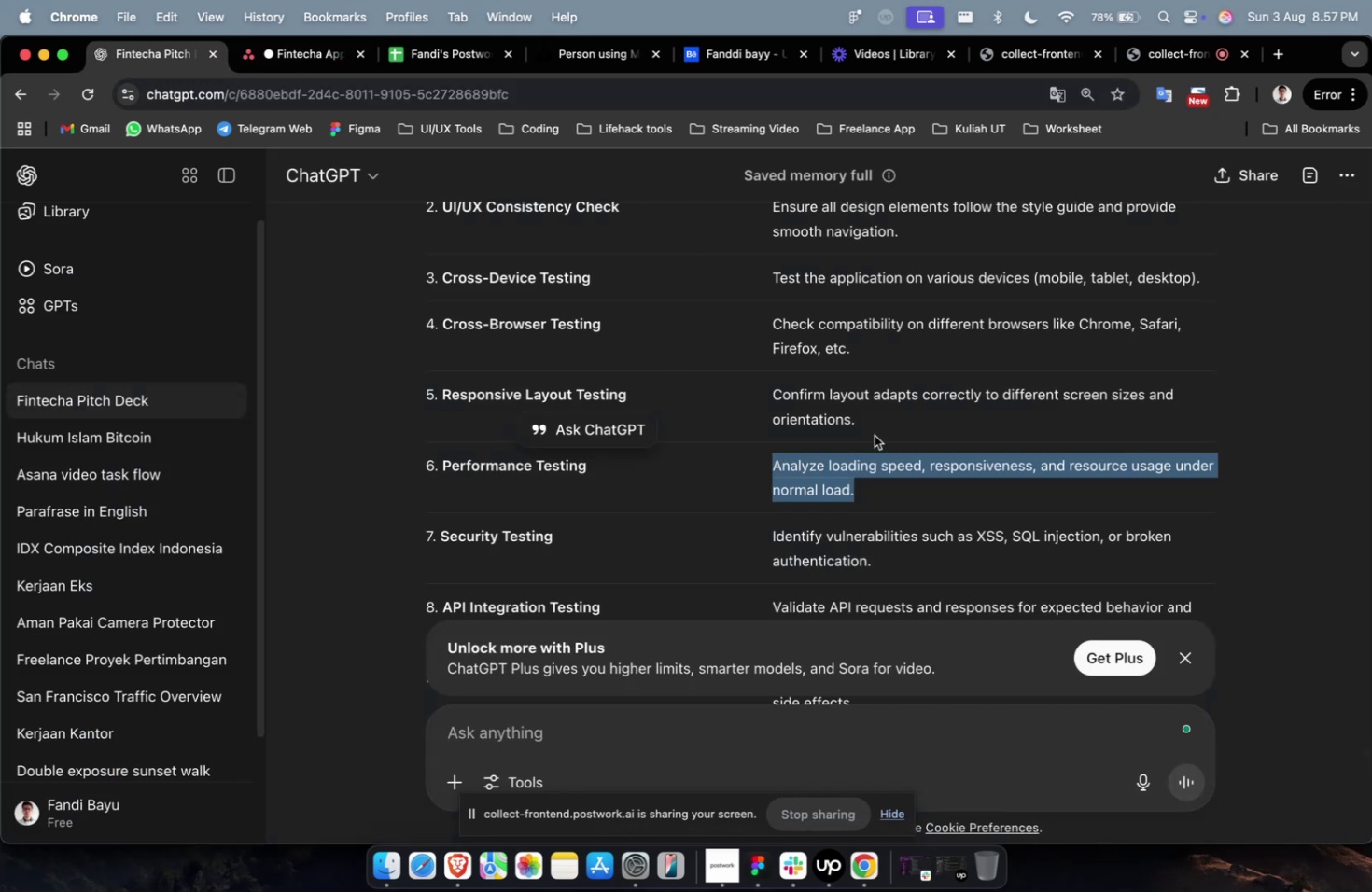 
left_click_drag(start_coordinate=[881, 430], to_coordinate=[748, 393])
 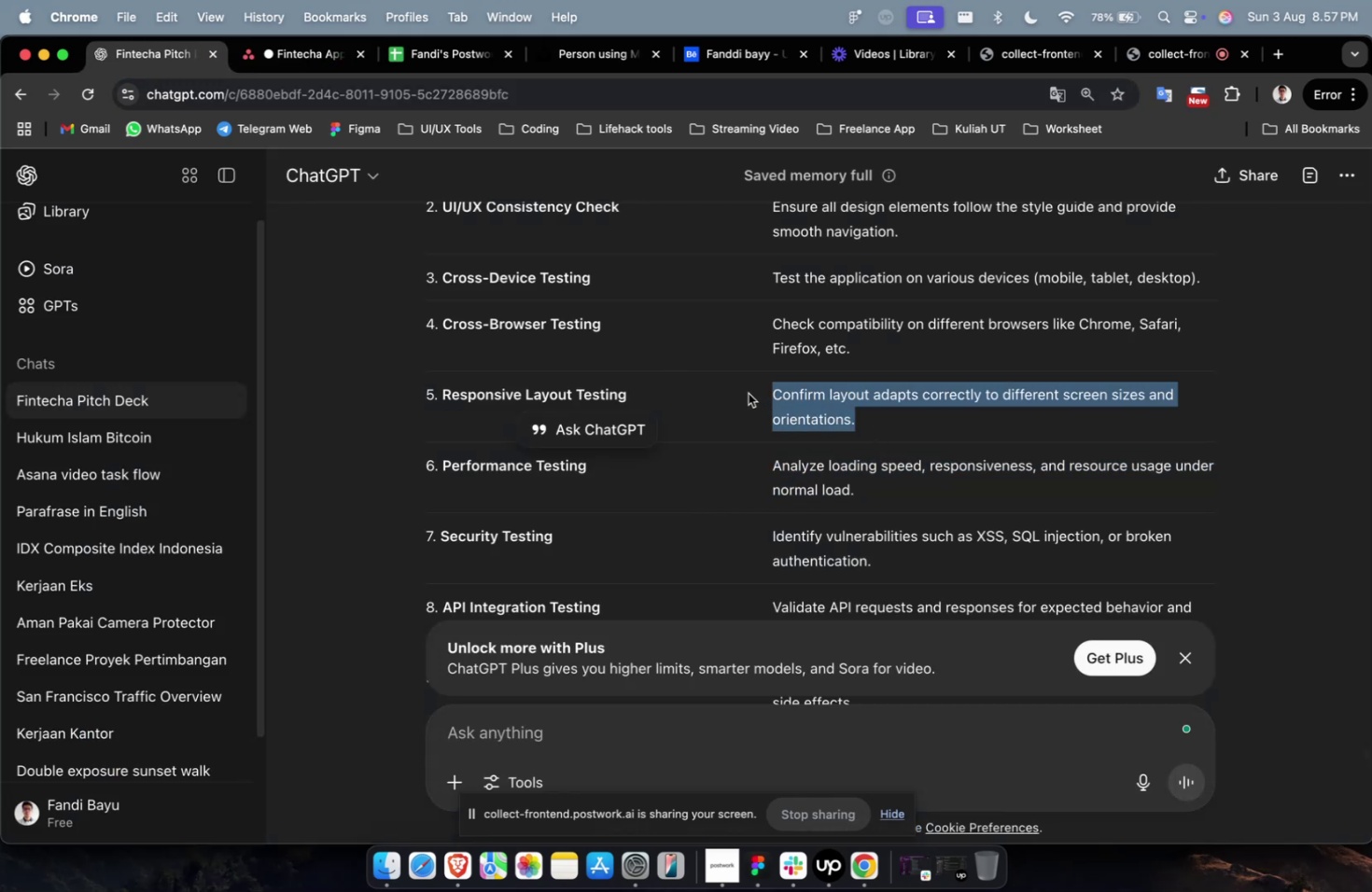 
key(Meta+C)
 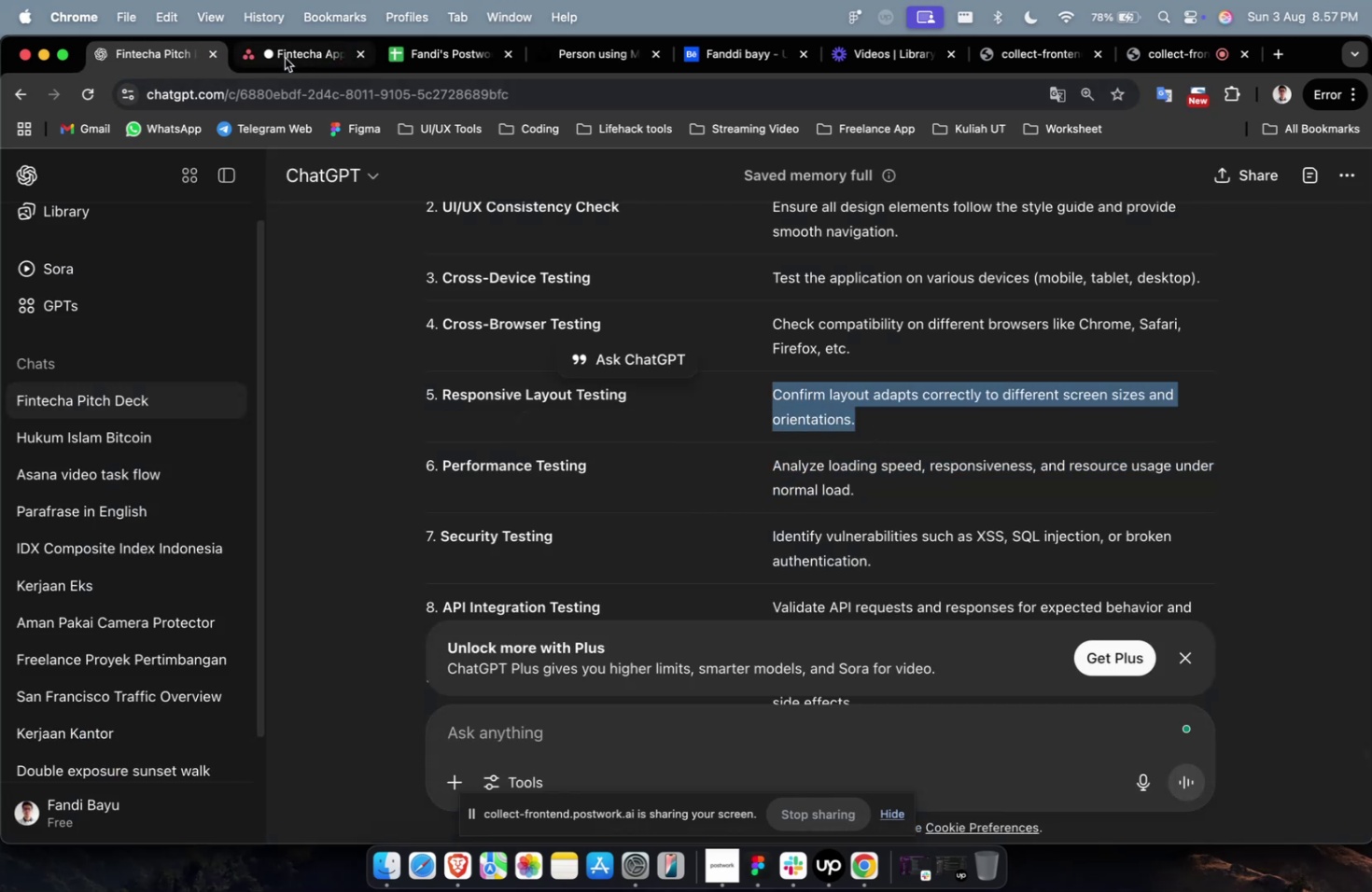 
left_click([285, 57])
 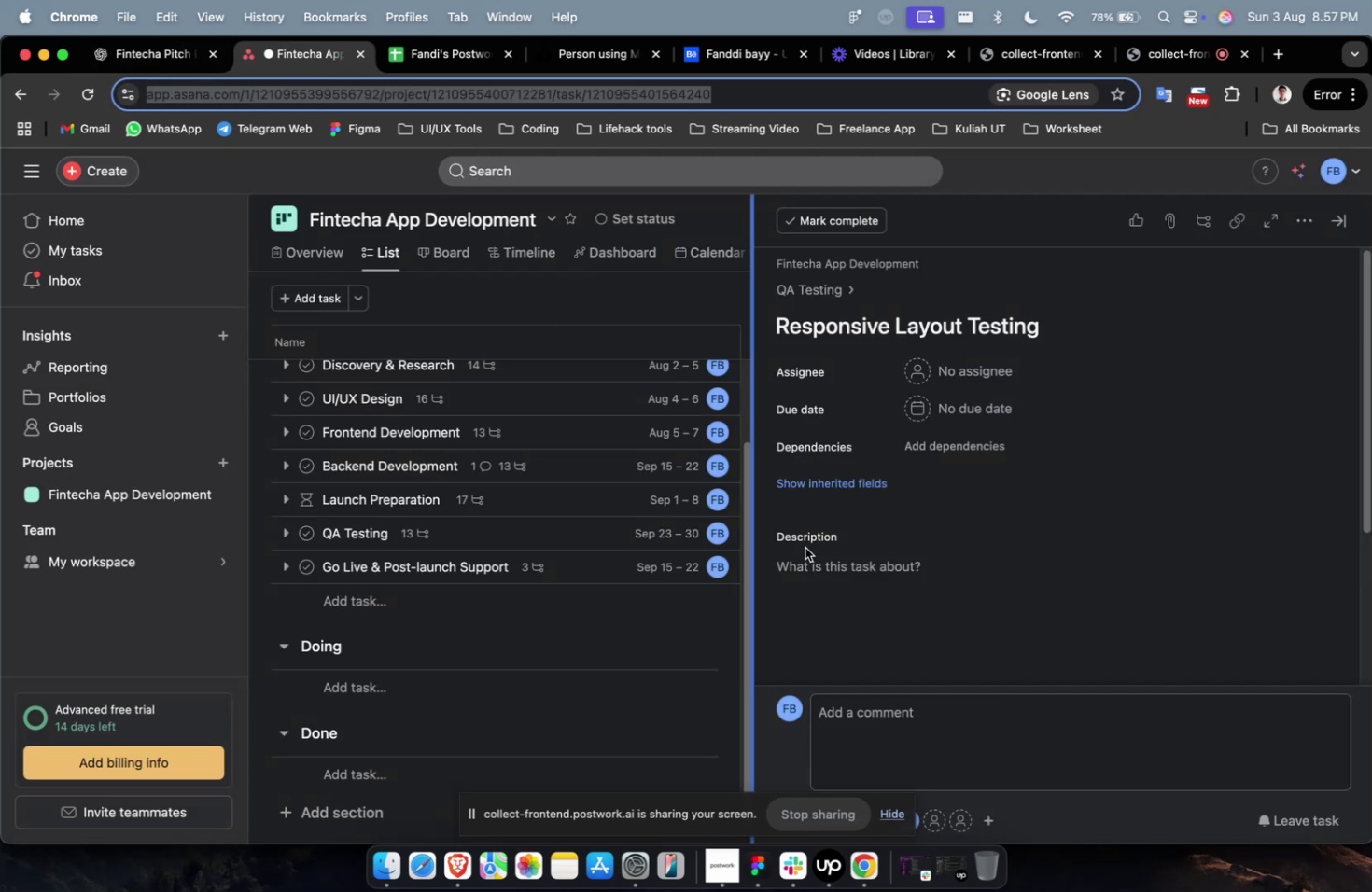 
double_click([861, 592])
 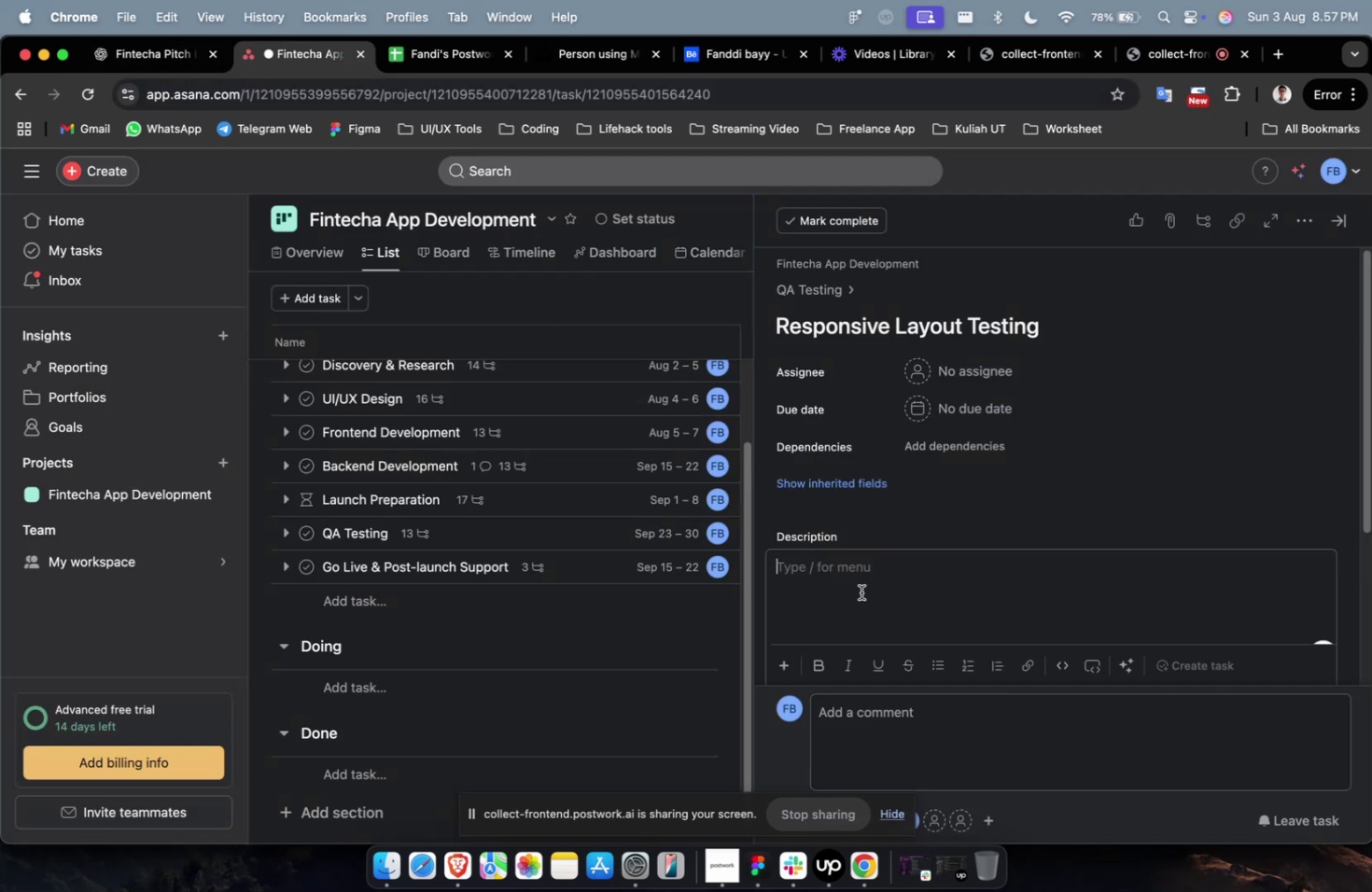 
key(Meta+V)
 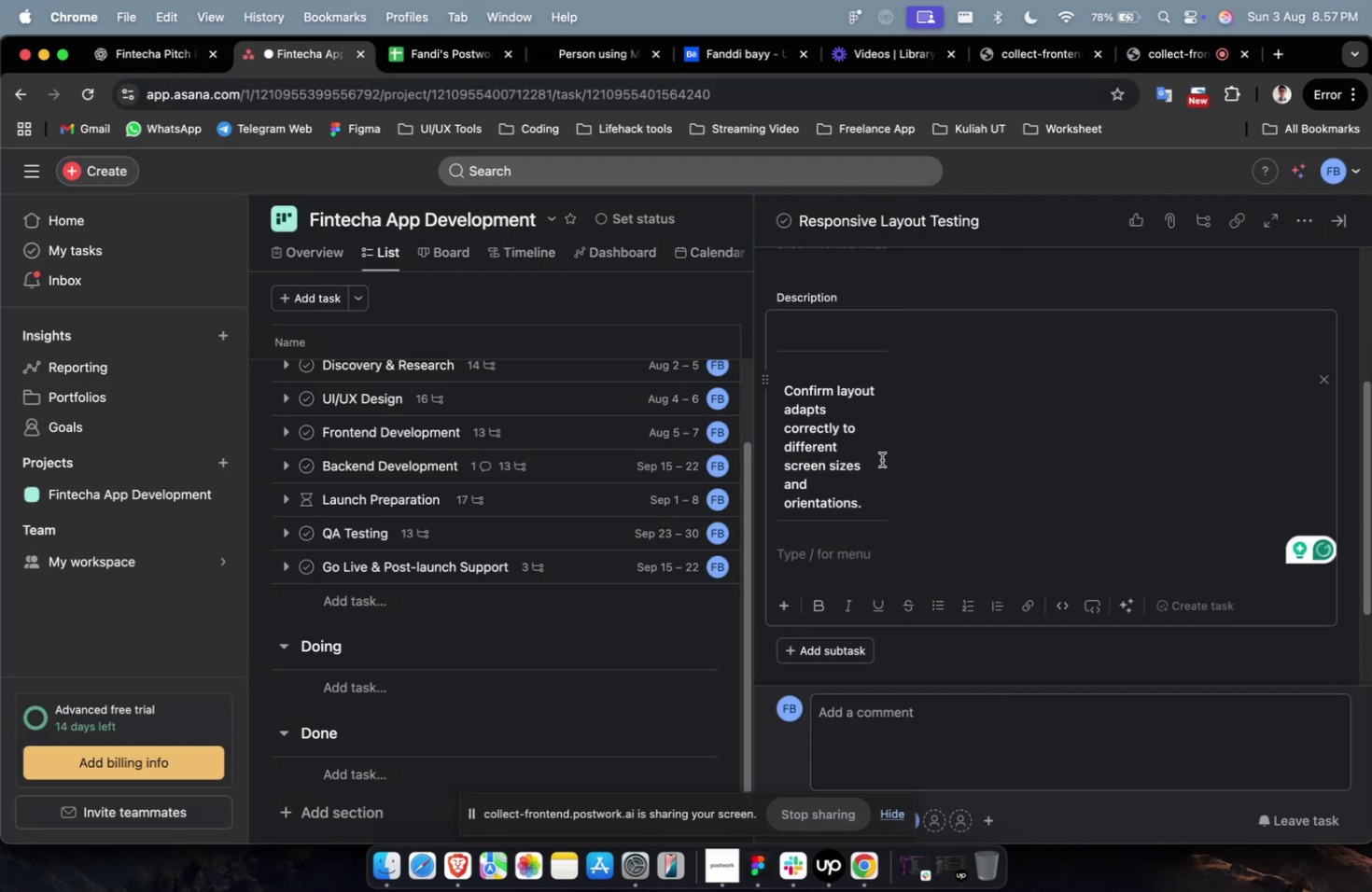 
left_click_drag(start_coordinate=[887, 461], to_coordinate=[1165, 478])
 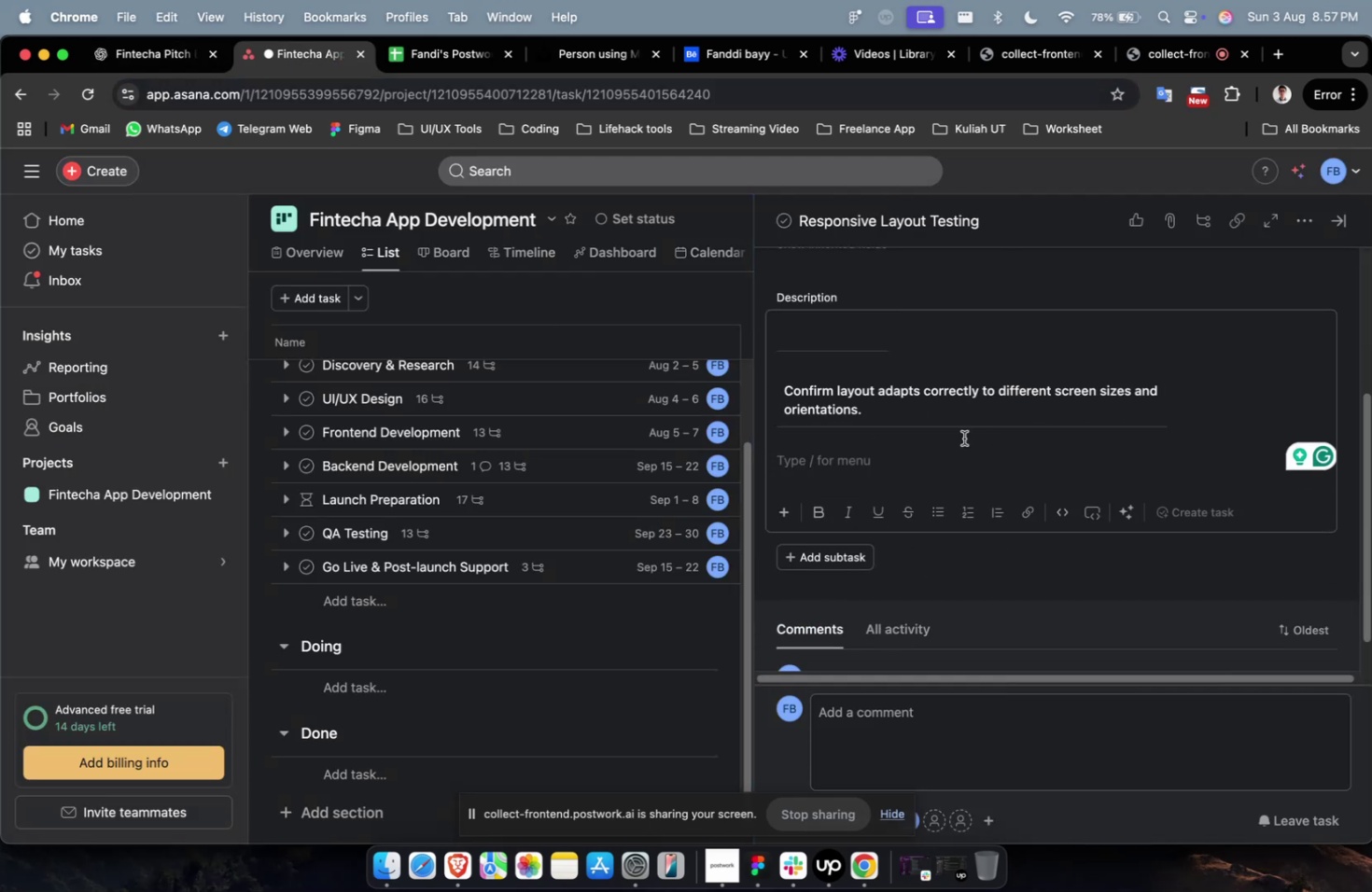 
type(make sure design layout followings the ui)
key(Backspace)
key(Backspace)
type(UI Design)
 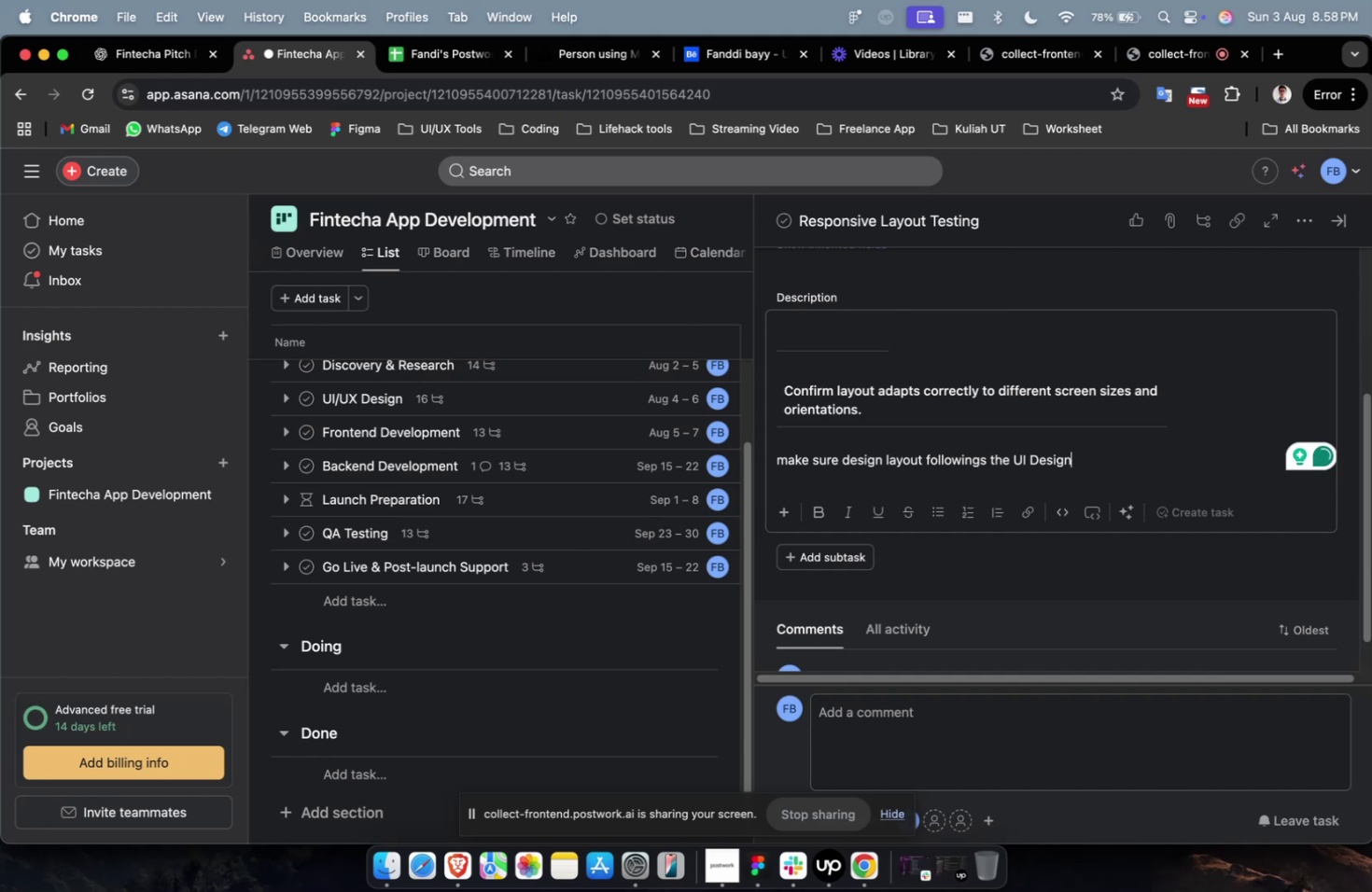 
wait(11.17)
 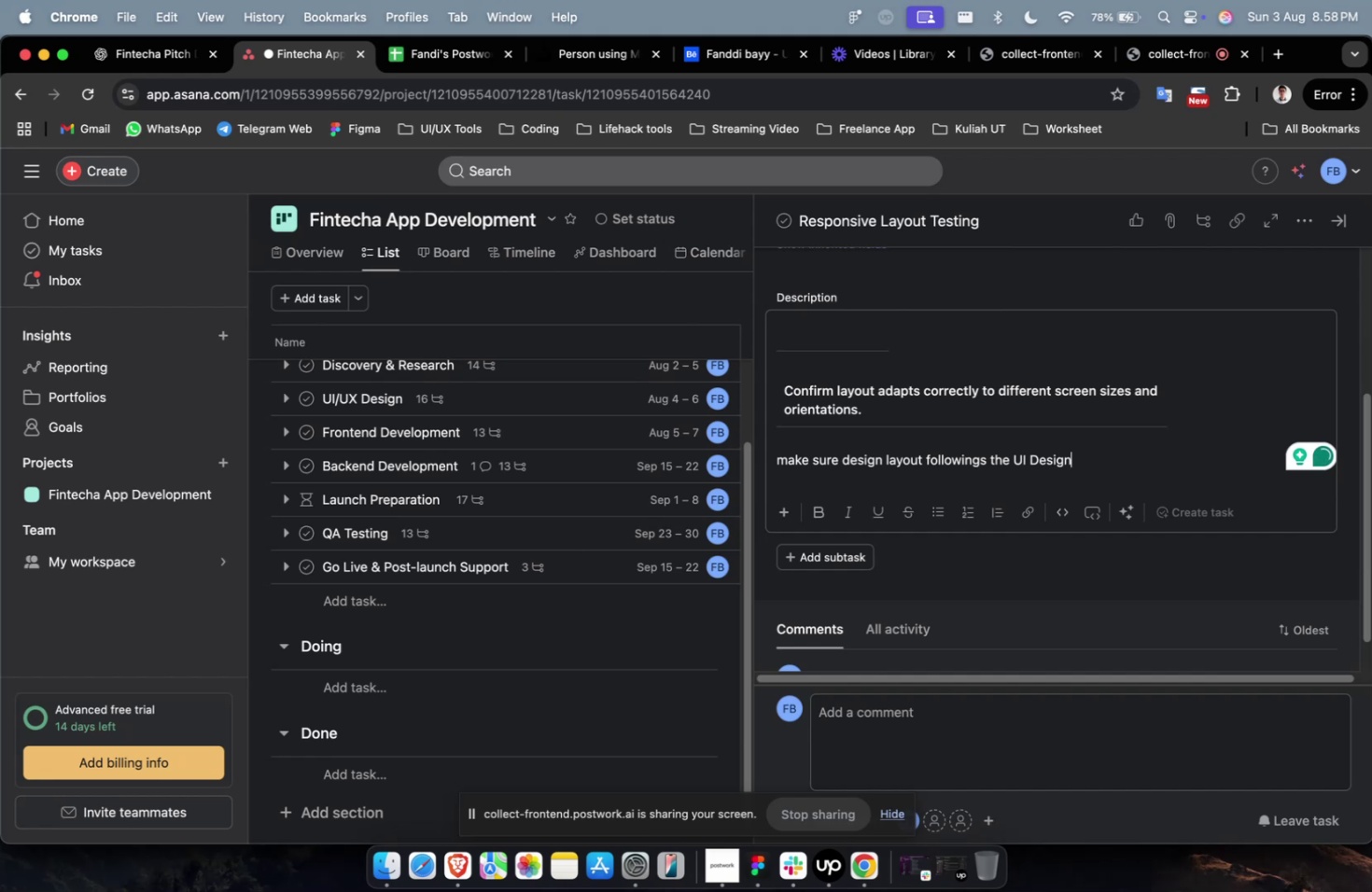 
scroll: coordinate [963, 438], scroll_direction: up, amount: 1.0
 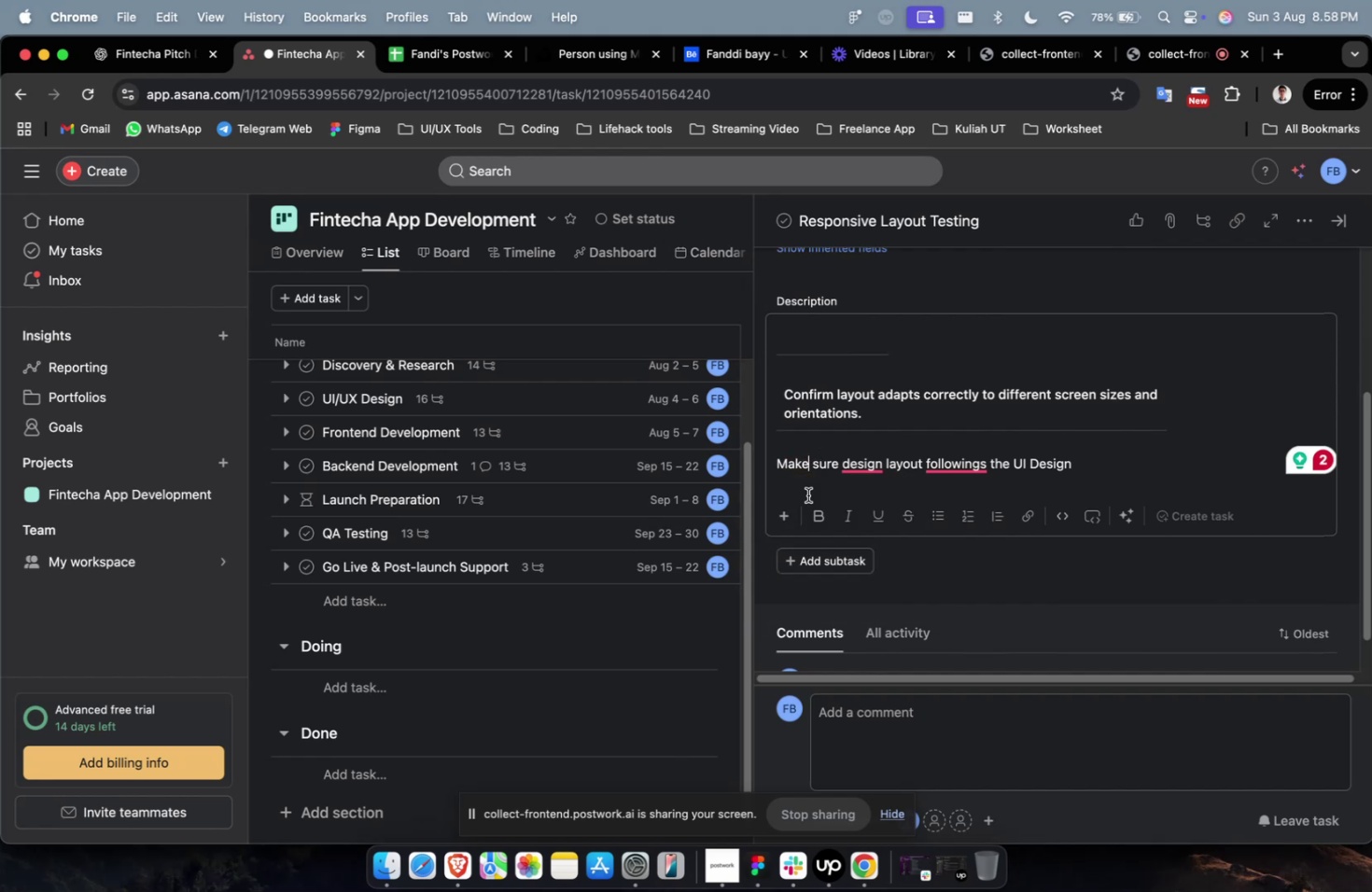 
left_click([878, 500])
 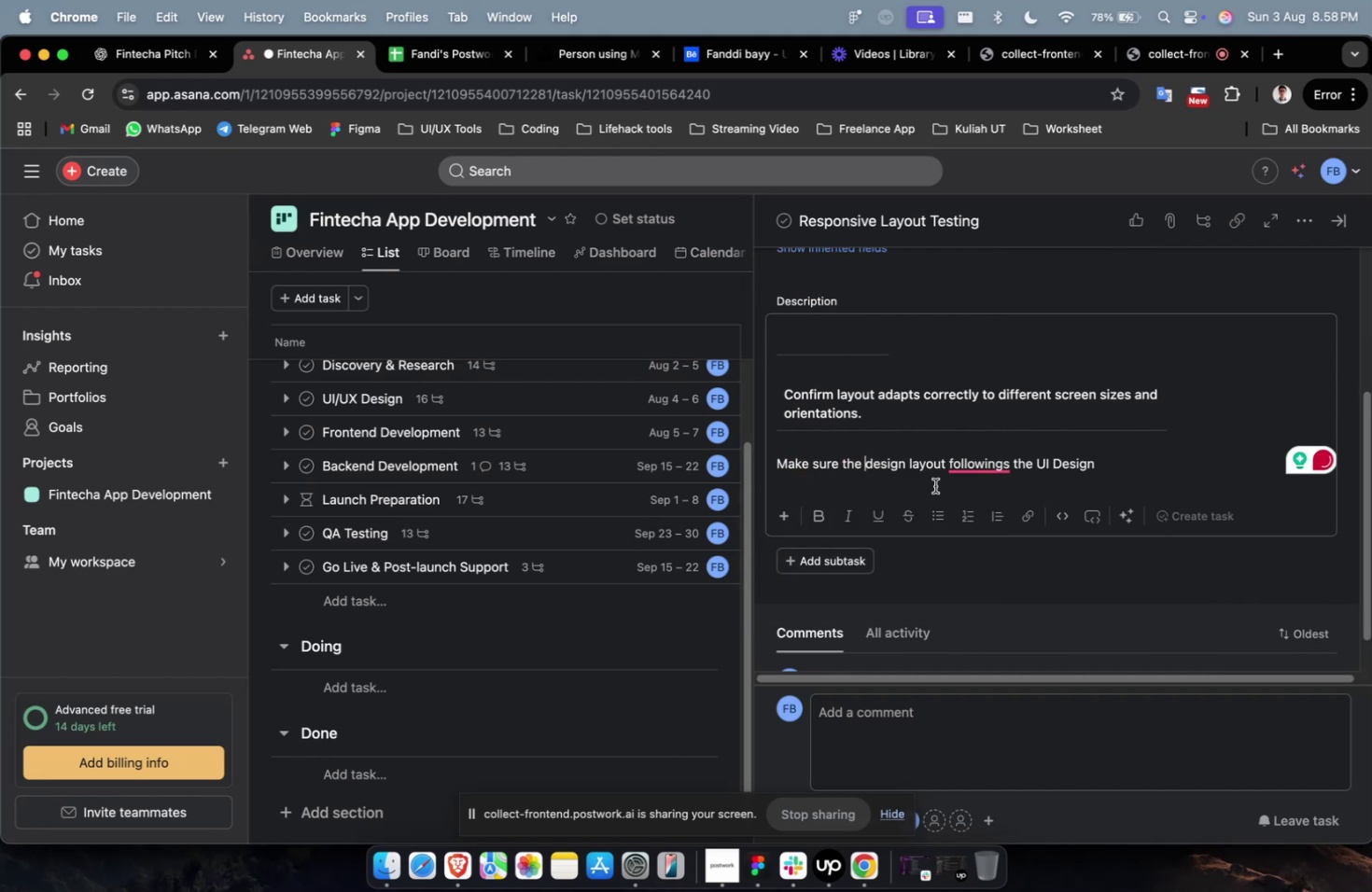 
mouse_move([970, 482])
 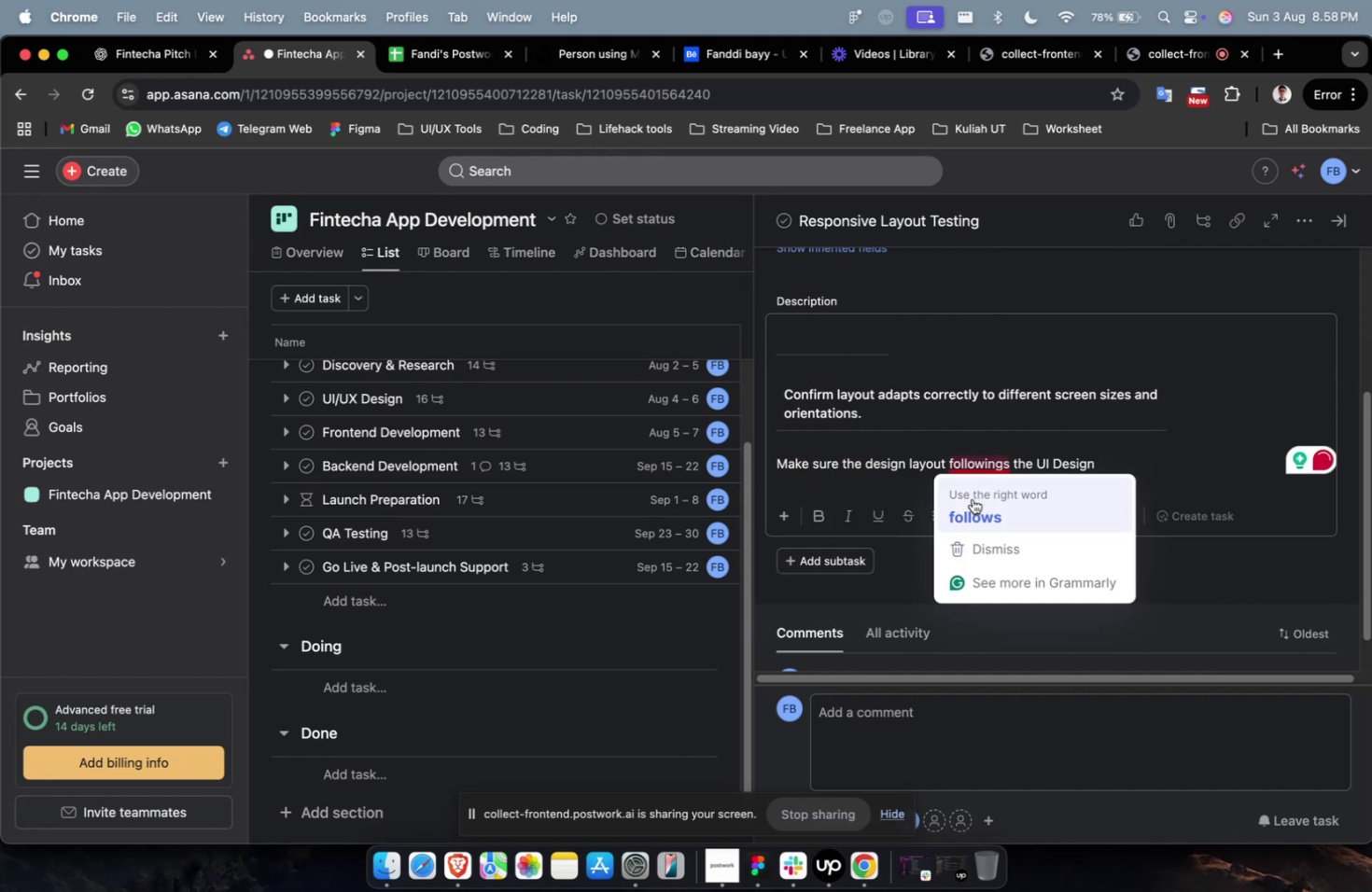 
left_click([972, 498])
 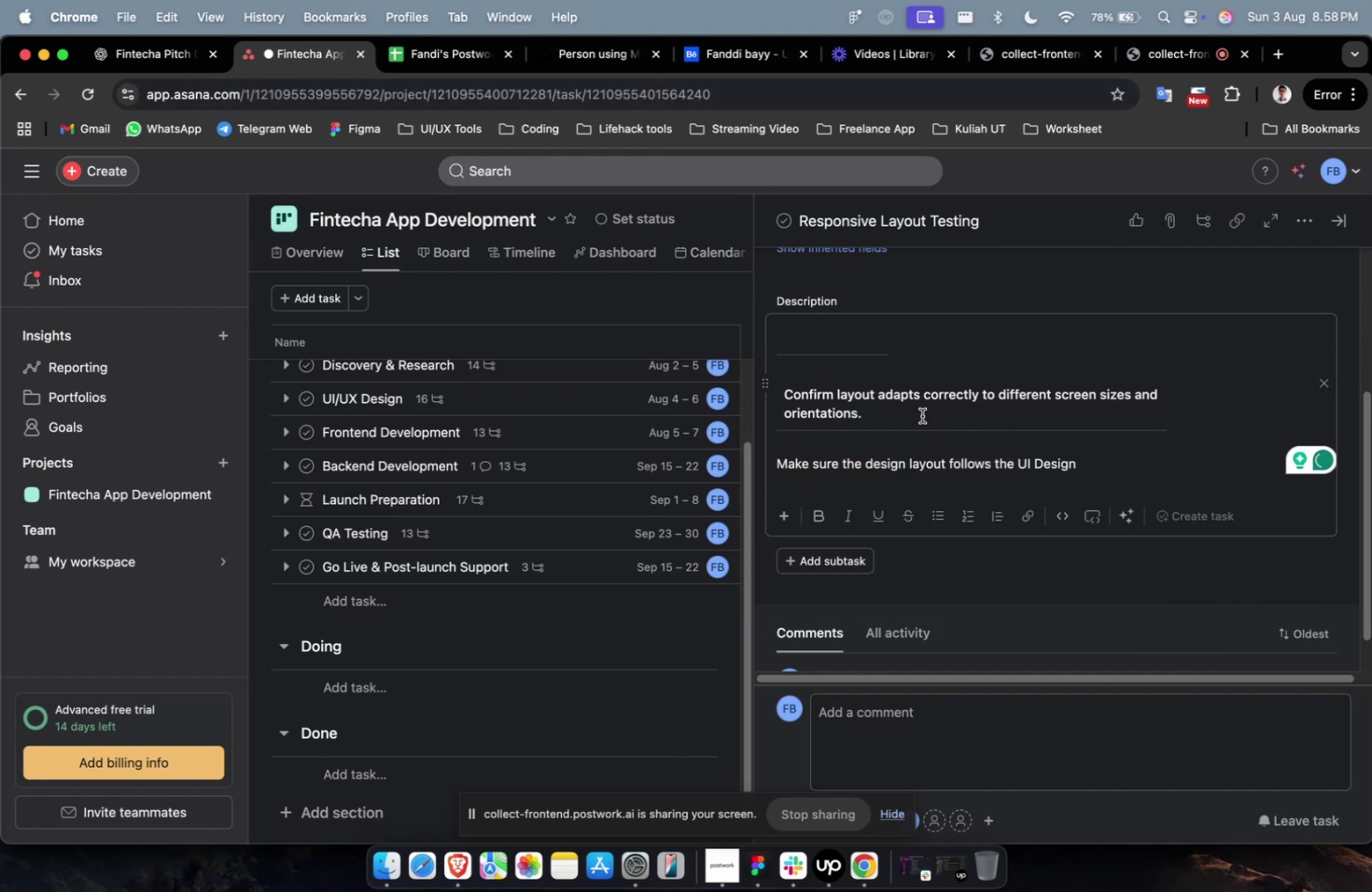 
scroll: coordinate [921, 415], scroll_direction: down, amount: 25.0
 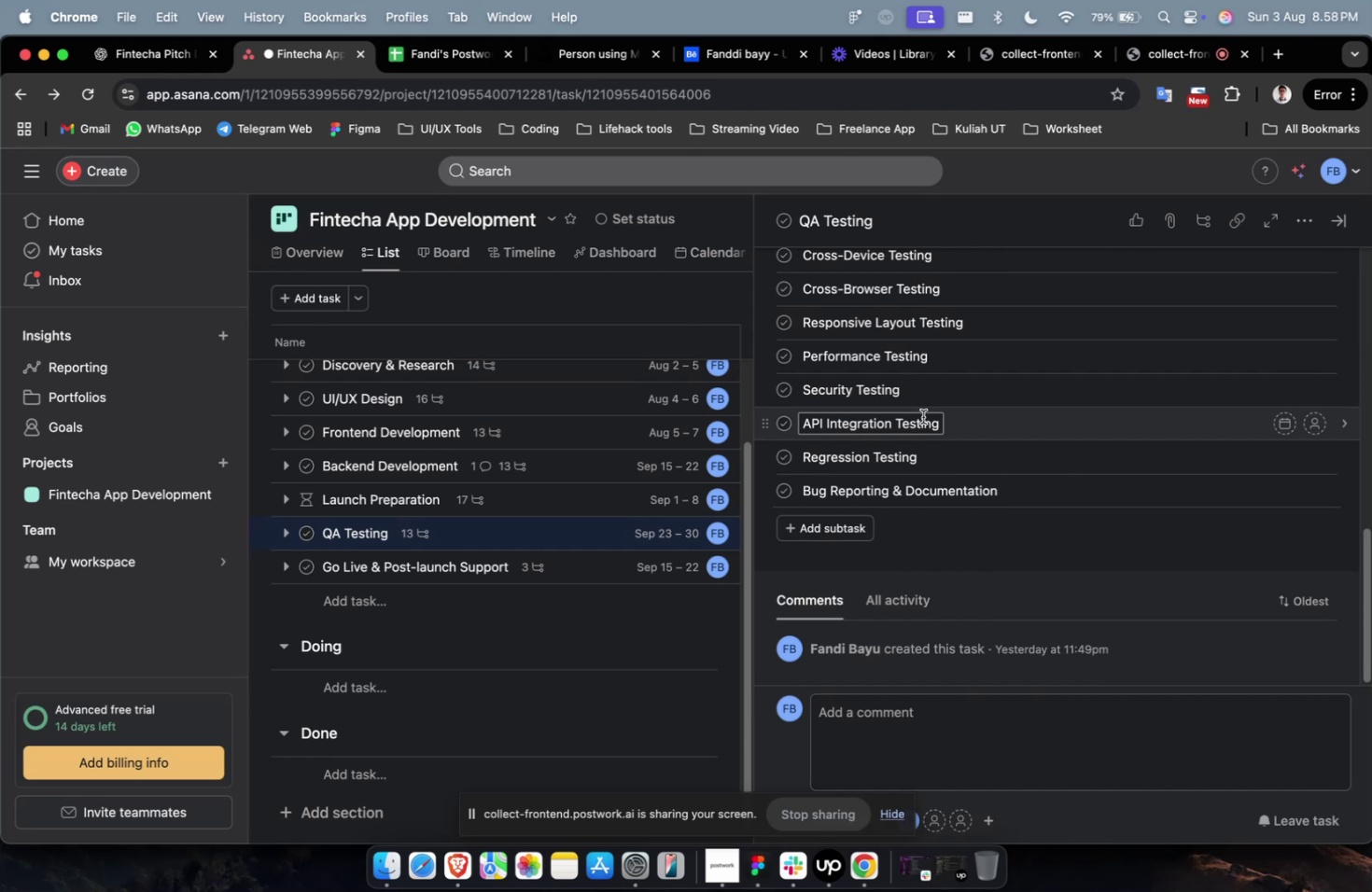 
wait(10.25)
 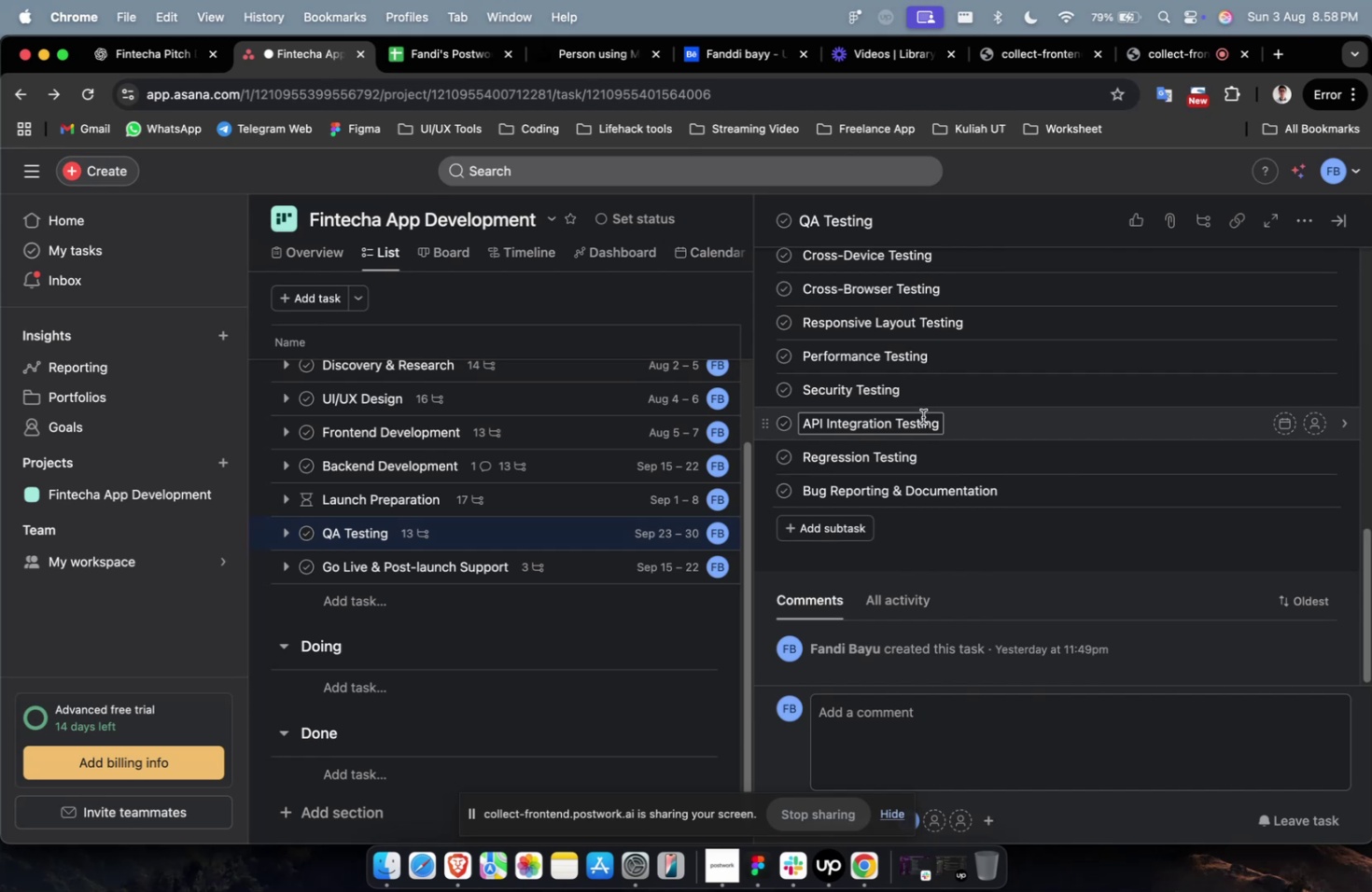 
scroll: coordinate [484, 447], scroll_direction: down, amount: 11.0
 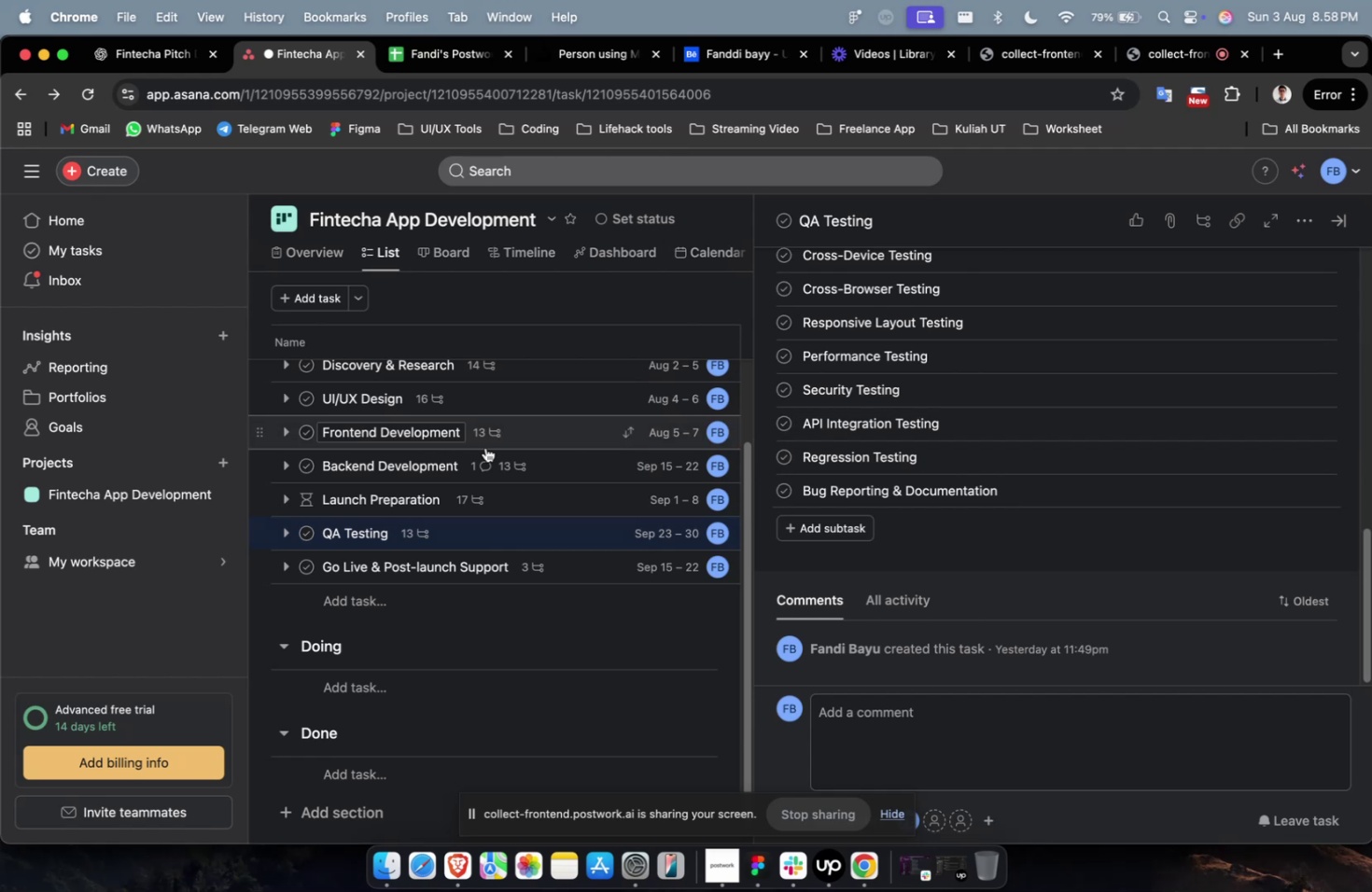 
scroll: coordinate [493, 444], scroll_direction: up, amount: 7.0
 